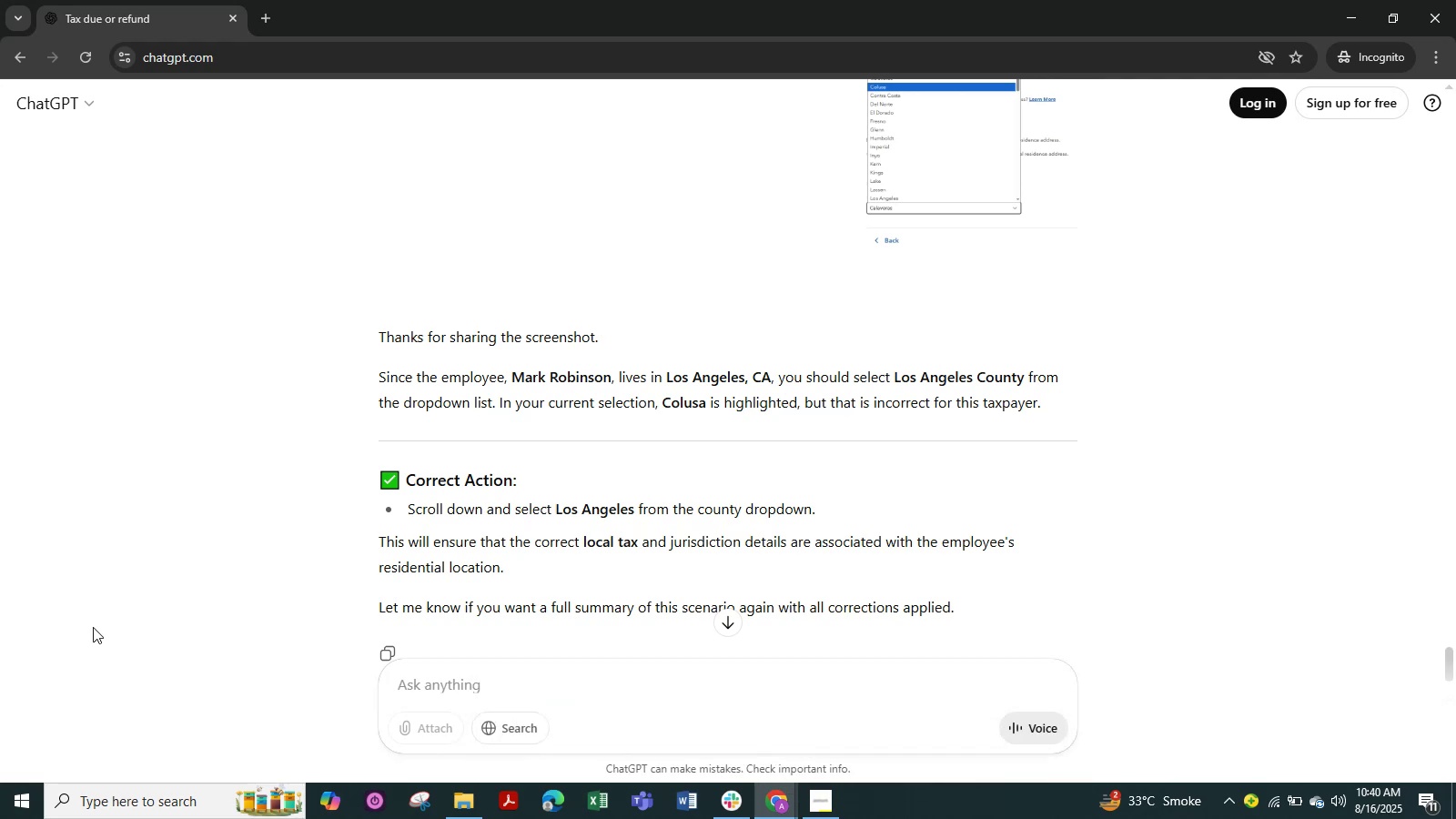 
key(Alt+Tab)
 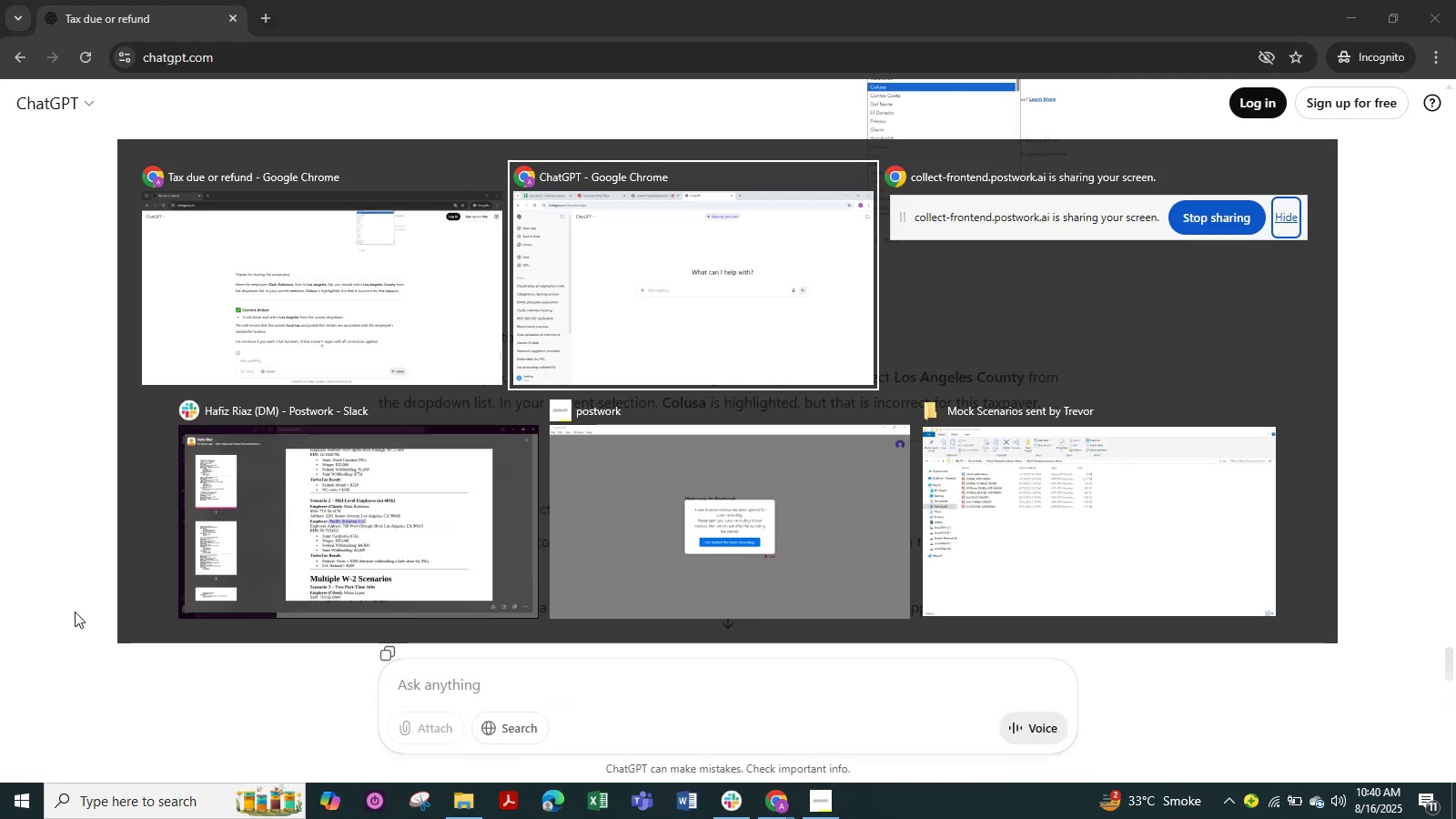 
key(Alt+Tab)
 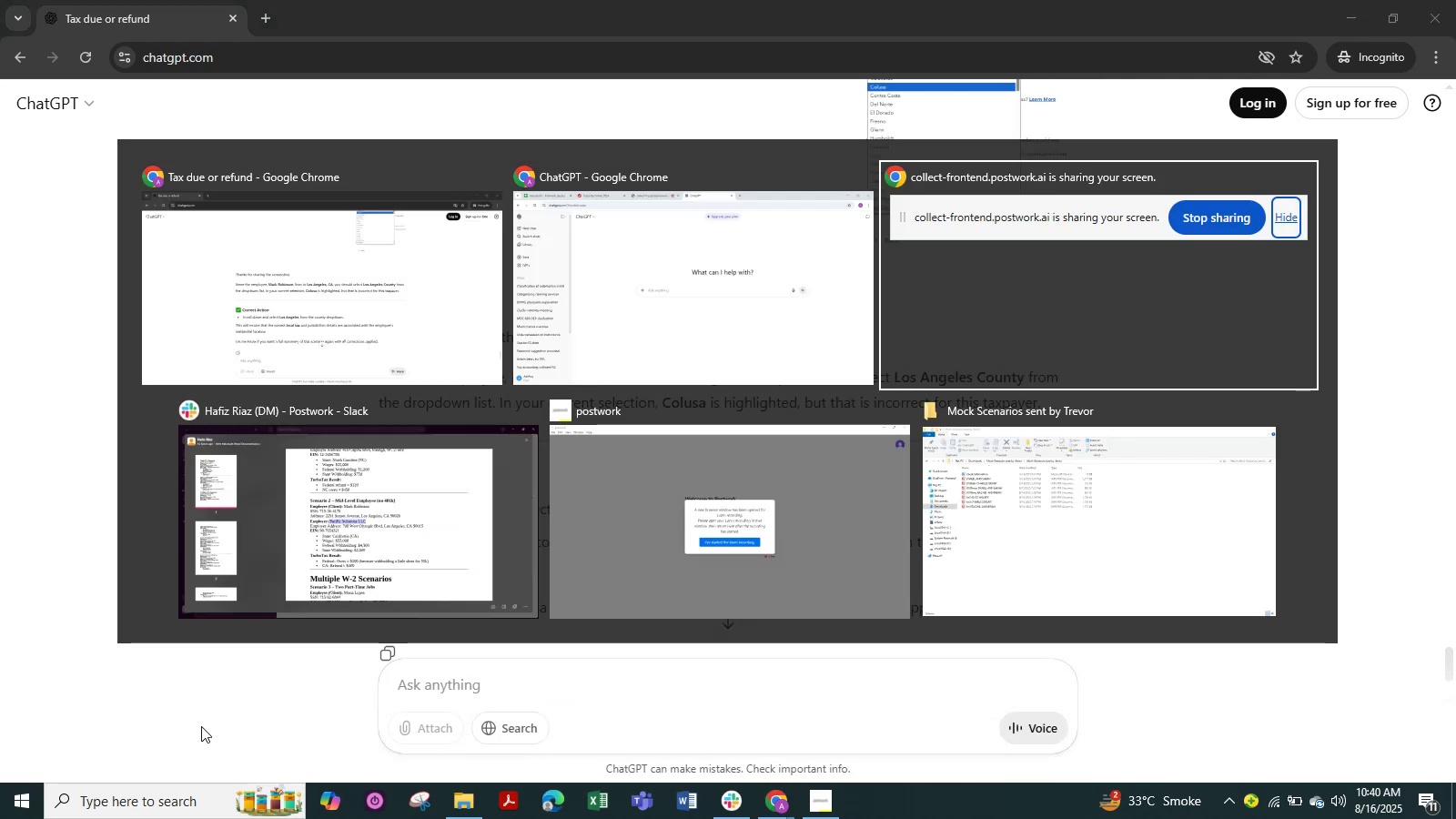 
key(Alt+Tab)
 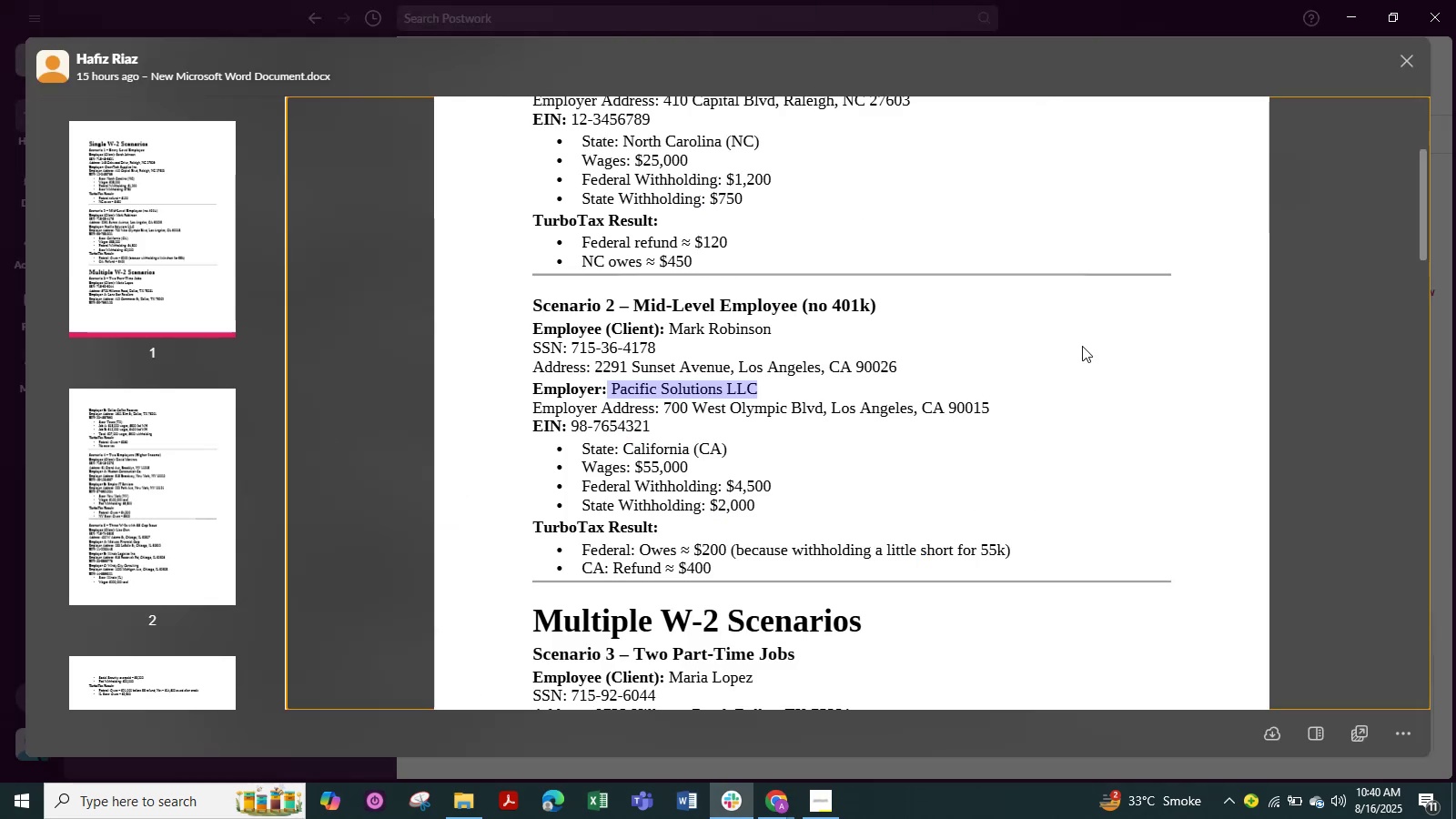 
scroll: coordinate [1039, 655], scroll_direction: up, amount: 1.0
 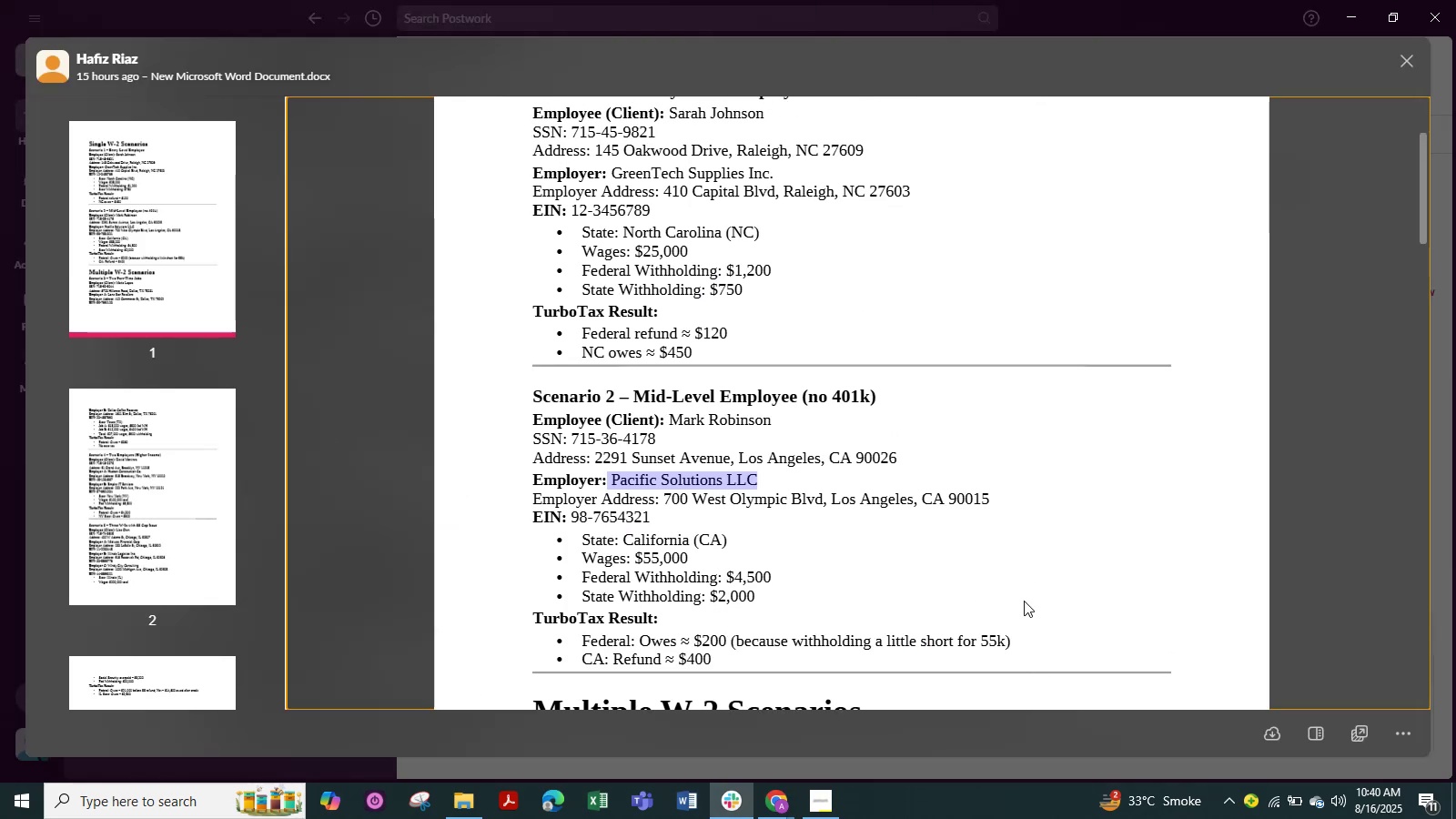 
left_click([1024, 601])
 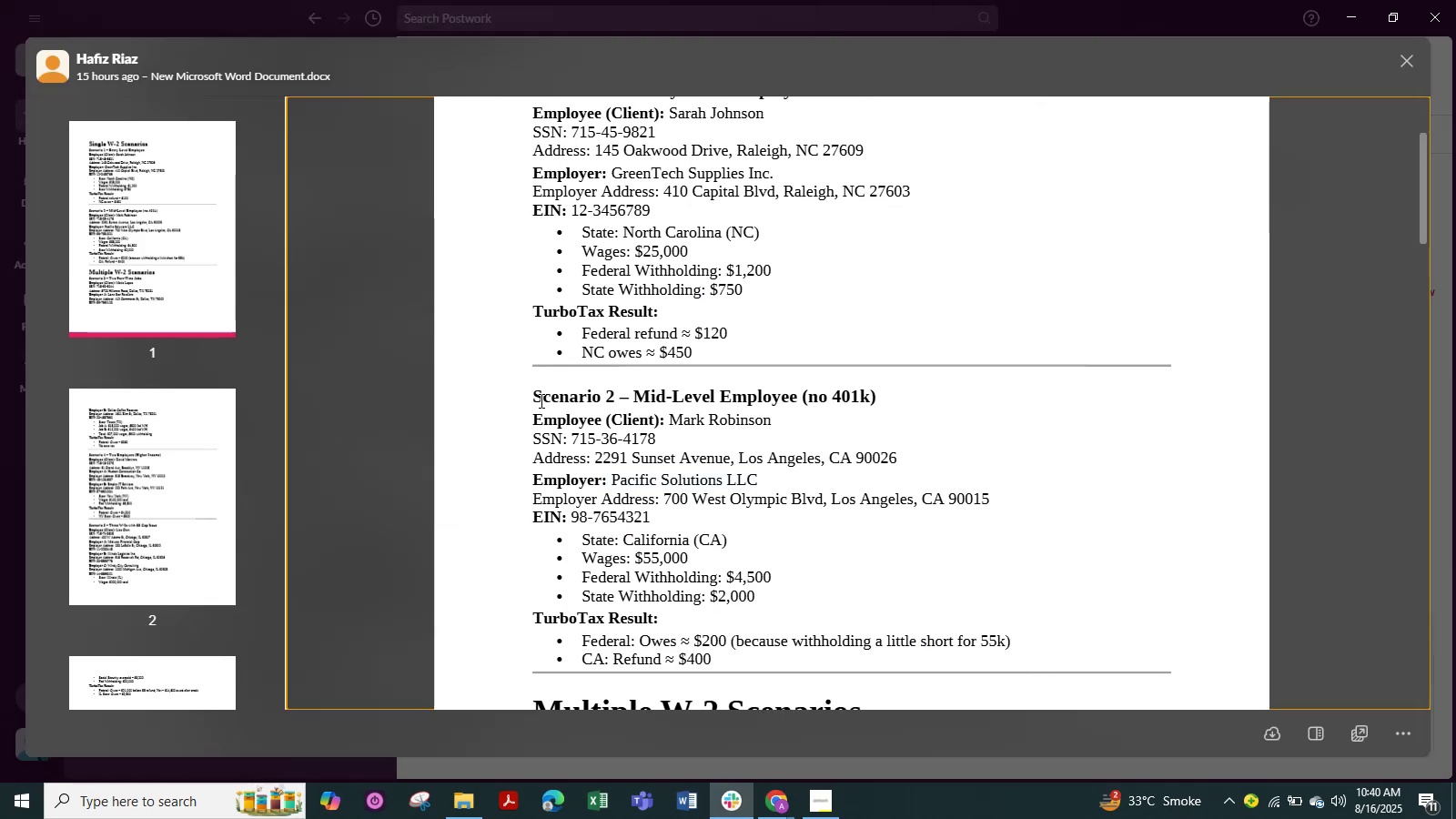 
left_click_drag(start_coordinate=[531, 392], to_coordinate=[757, 589])
 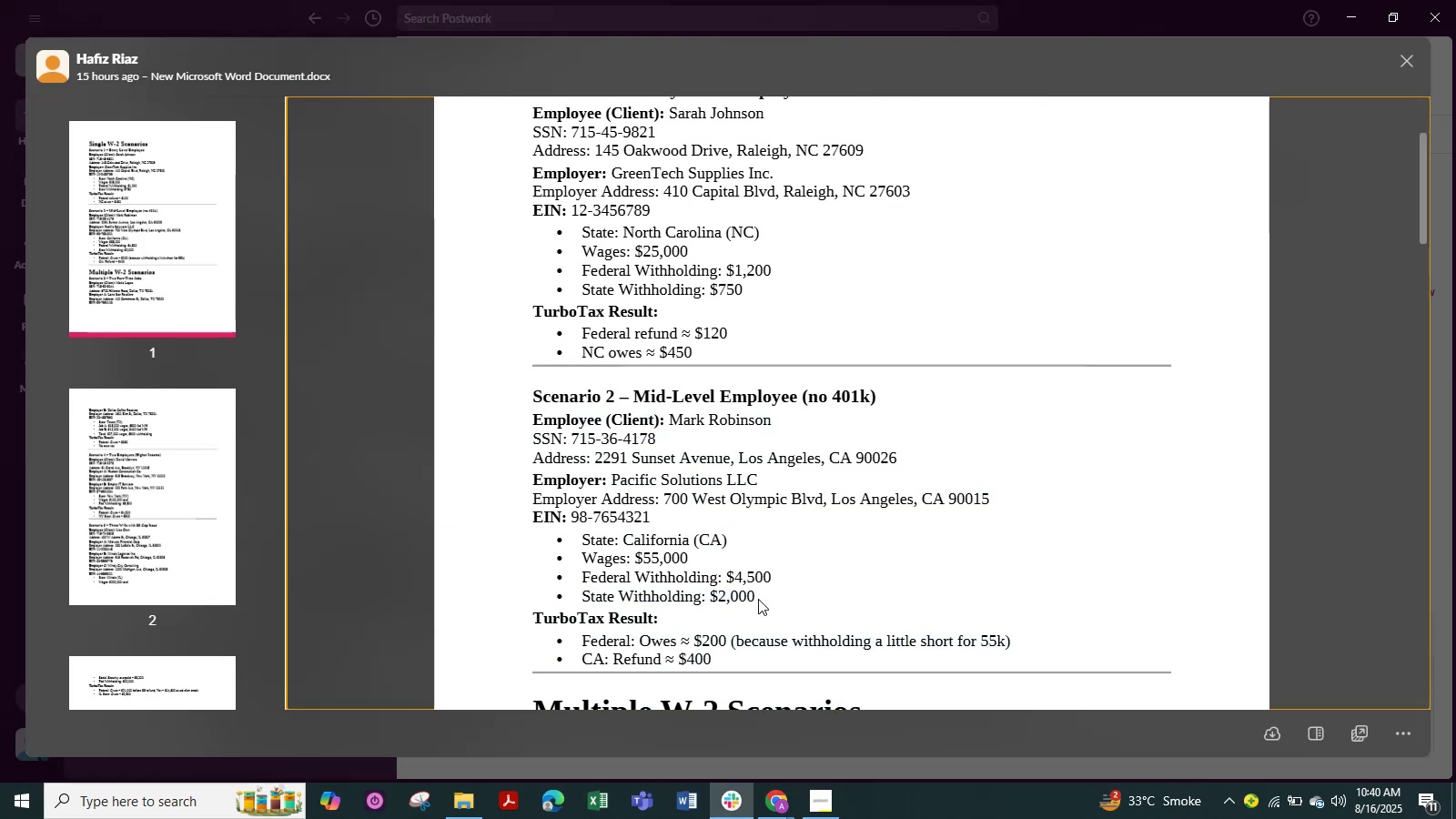 
left_click_drag(start_coordinate=[758, 599], to_coordinate=[594, 433])
 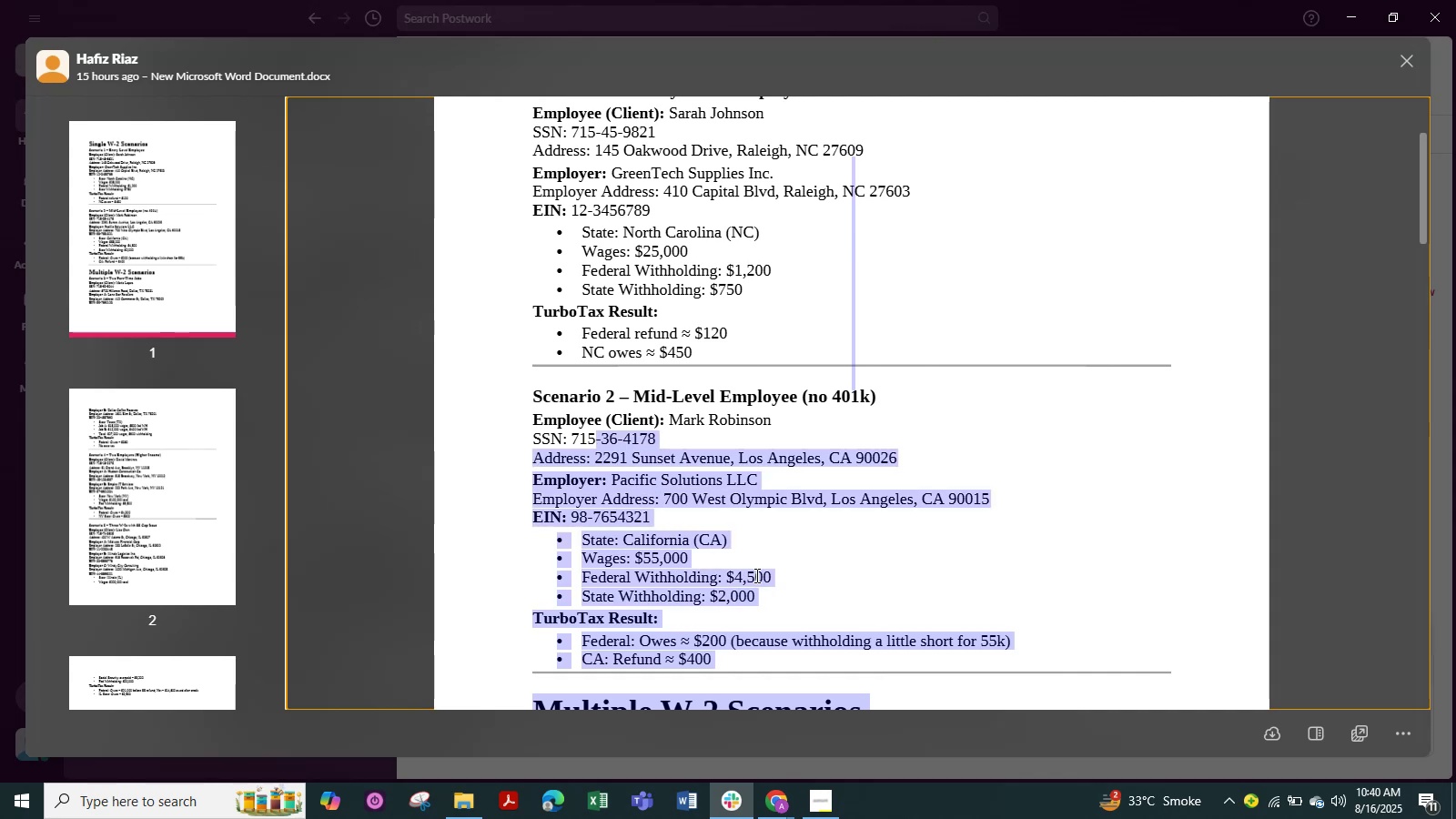 
left_click([755, 575])
 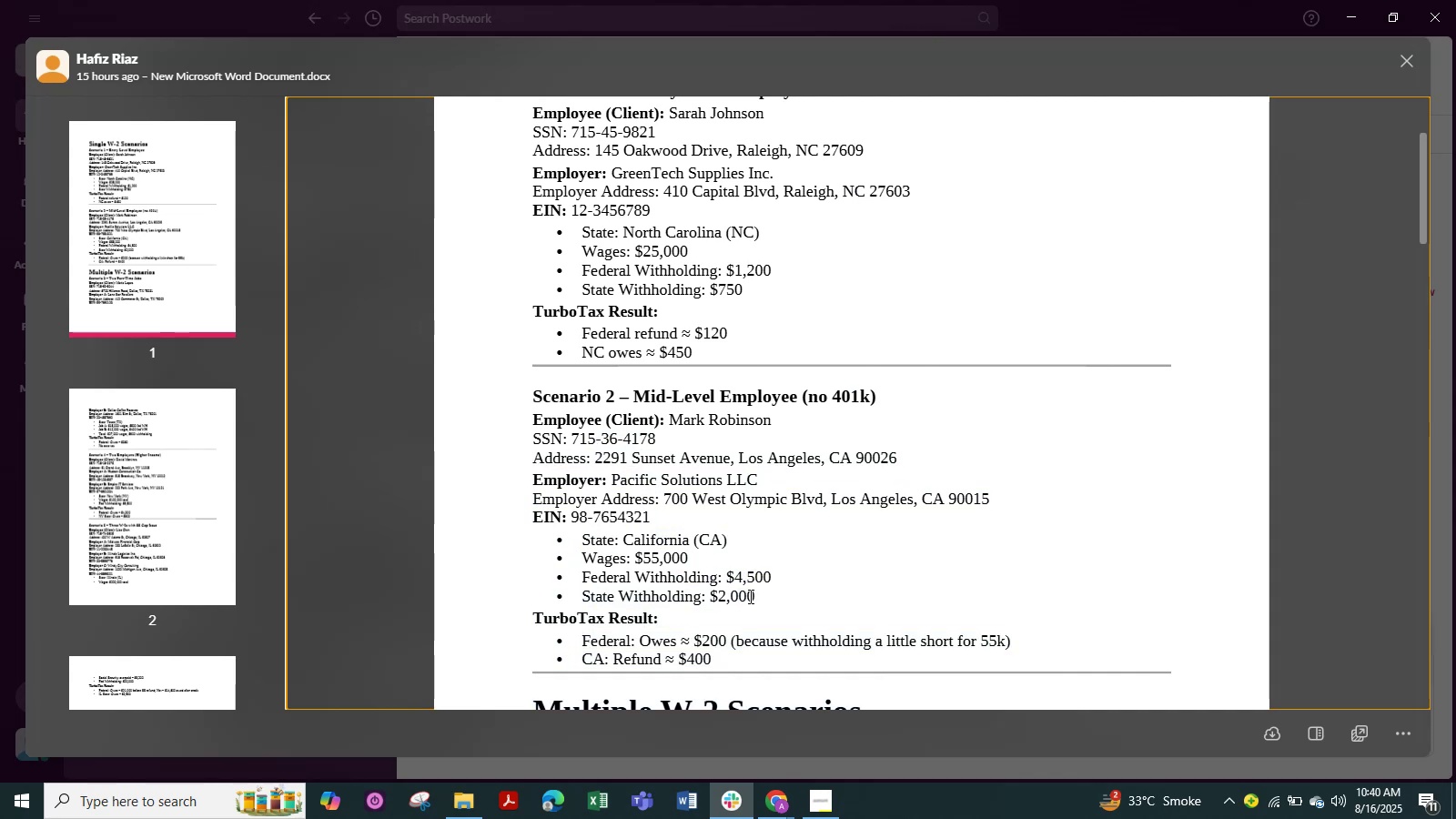 
left_click_drag(start_coordinate=[749, 596], to_coordinate=[684, 565])
 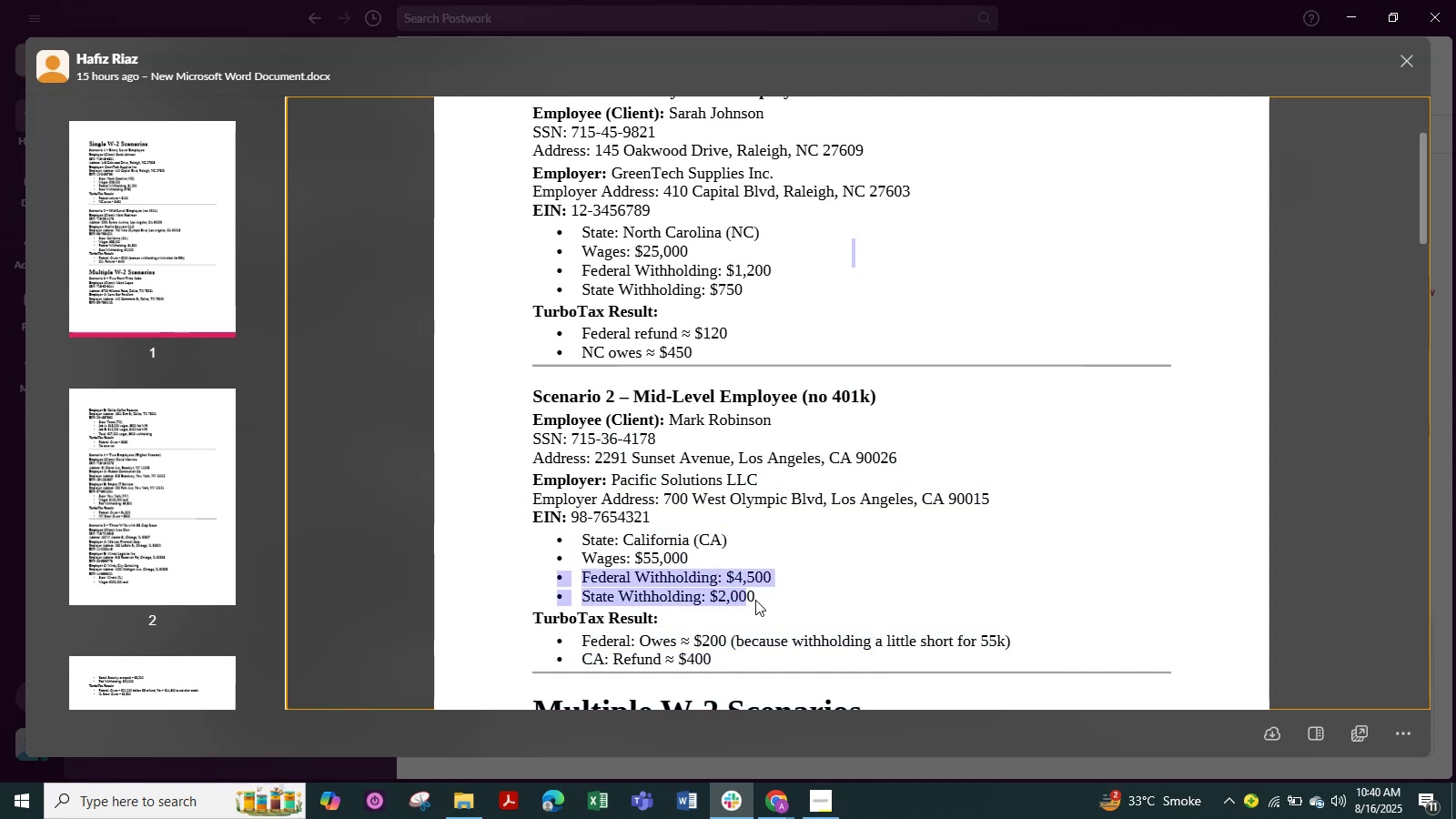 
left_click_drag(start_coordinate=[755, 600], to_coordinate=[658, 570])
 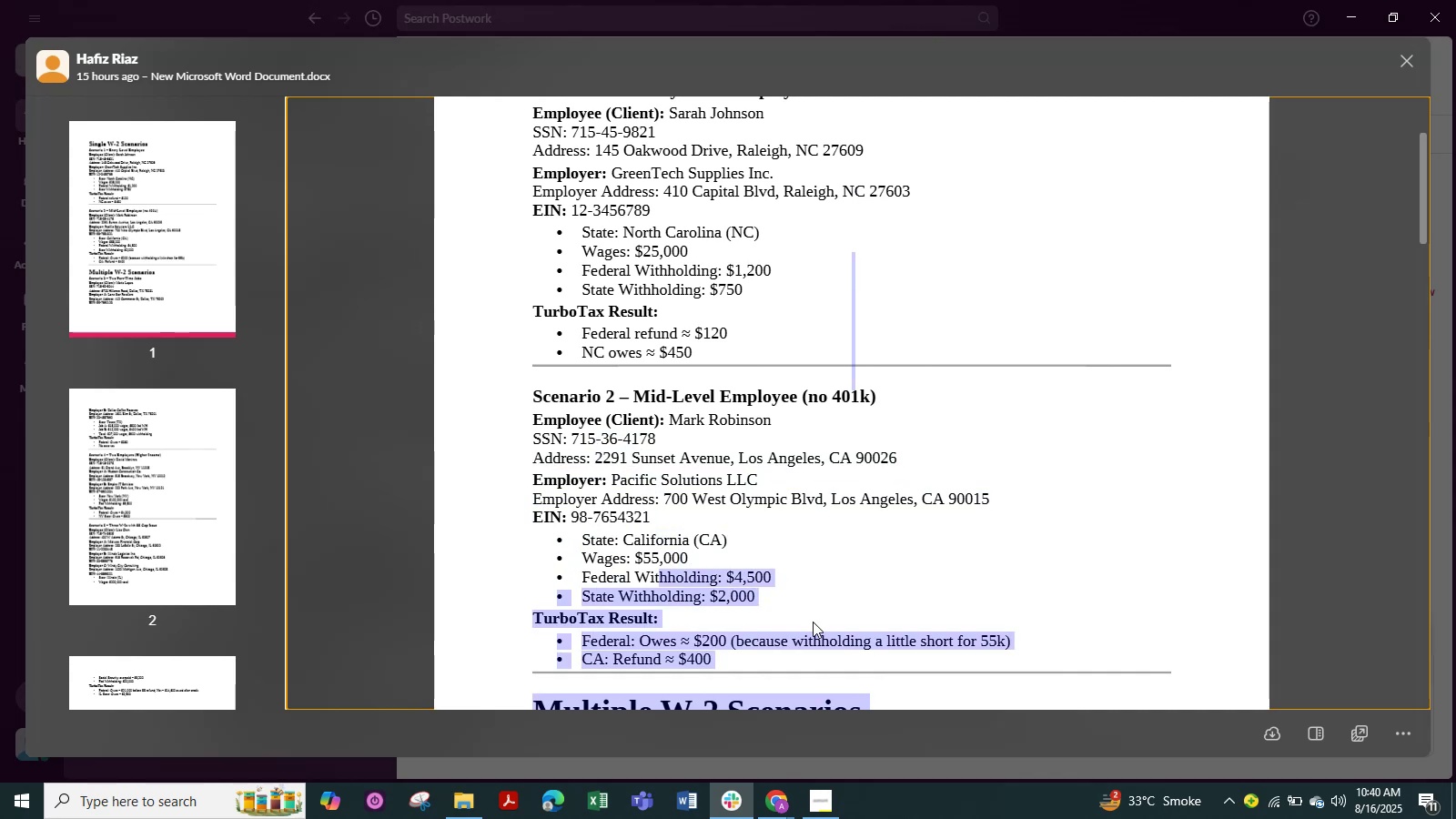 
left_click([813, 622])
 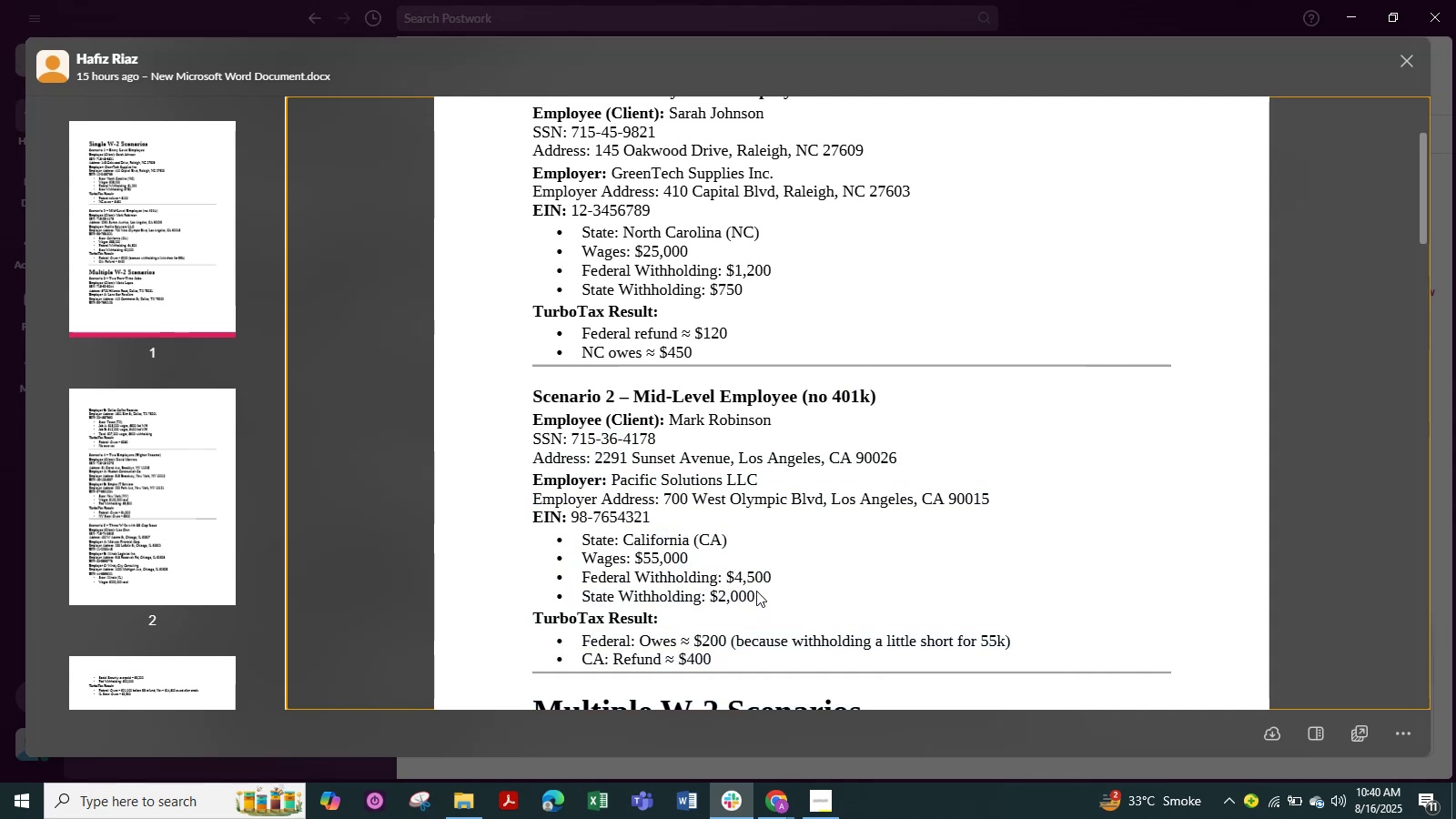 
left_click_drag(start_coordinate=[756, 591], to_coordinate=[515, 415])
 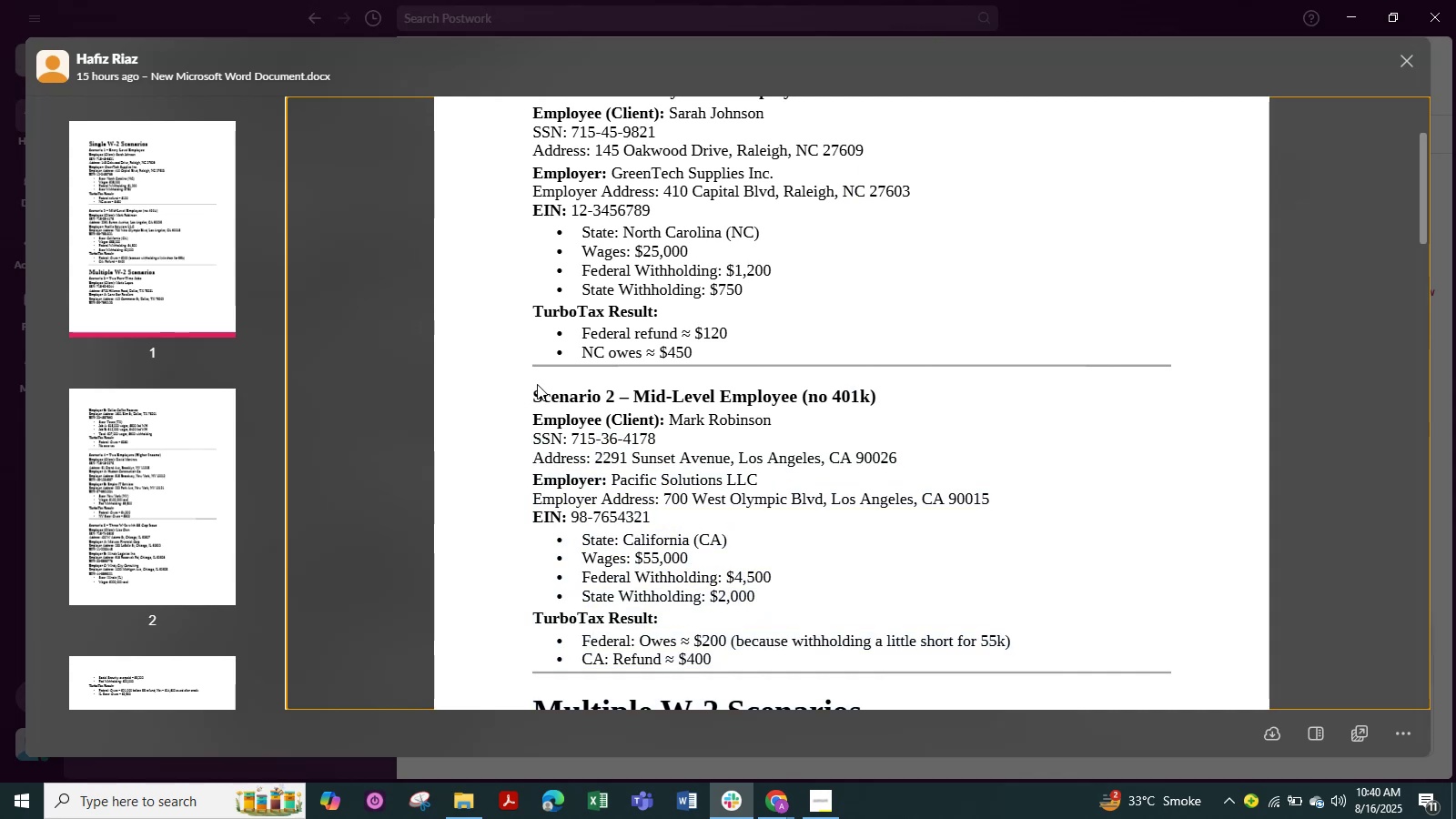 
left_click_drag(start_coordinate=[530, 389], to_coordinate=[713, 457])
 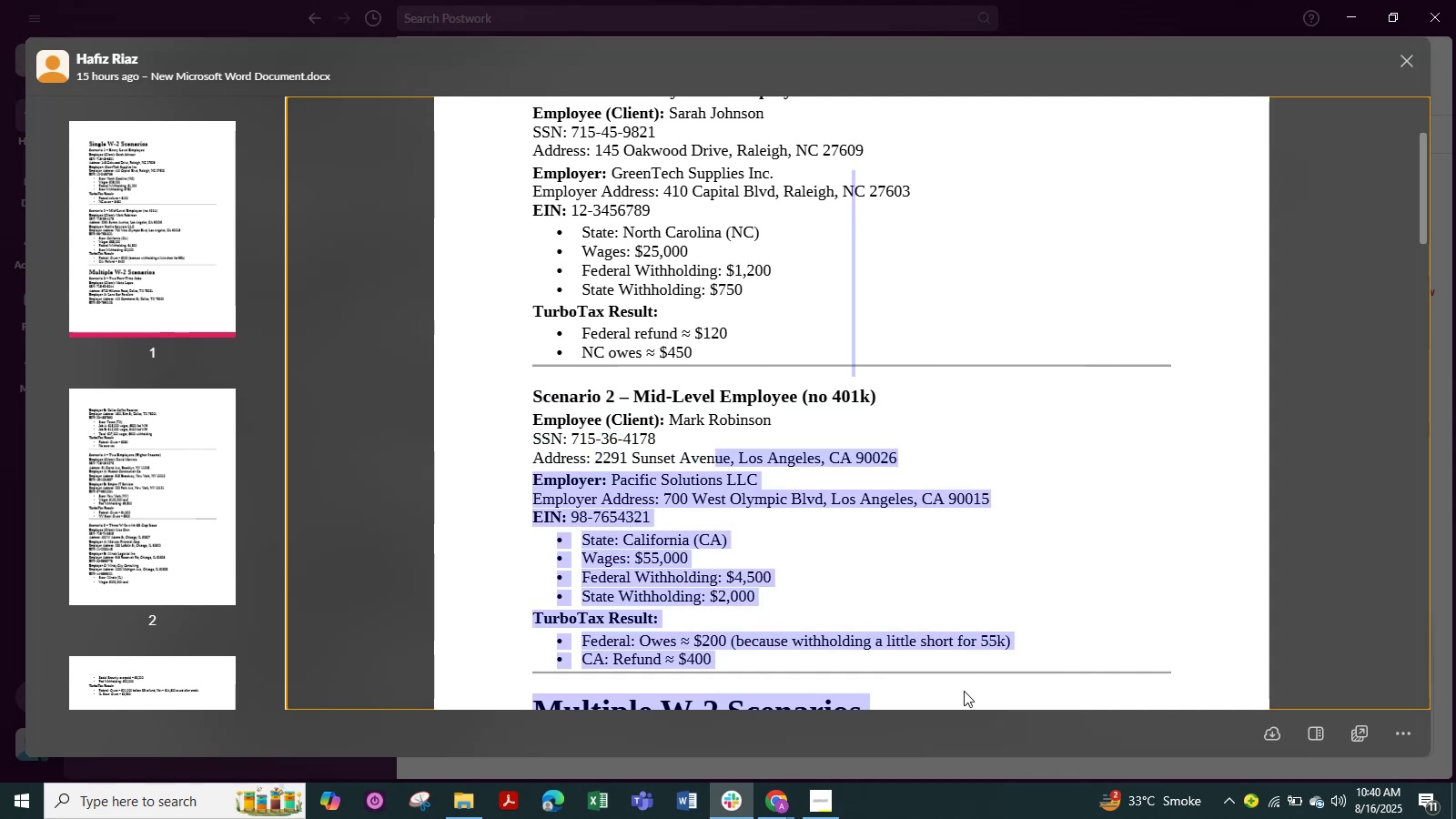 
left_click([964, 691])
 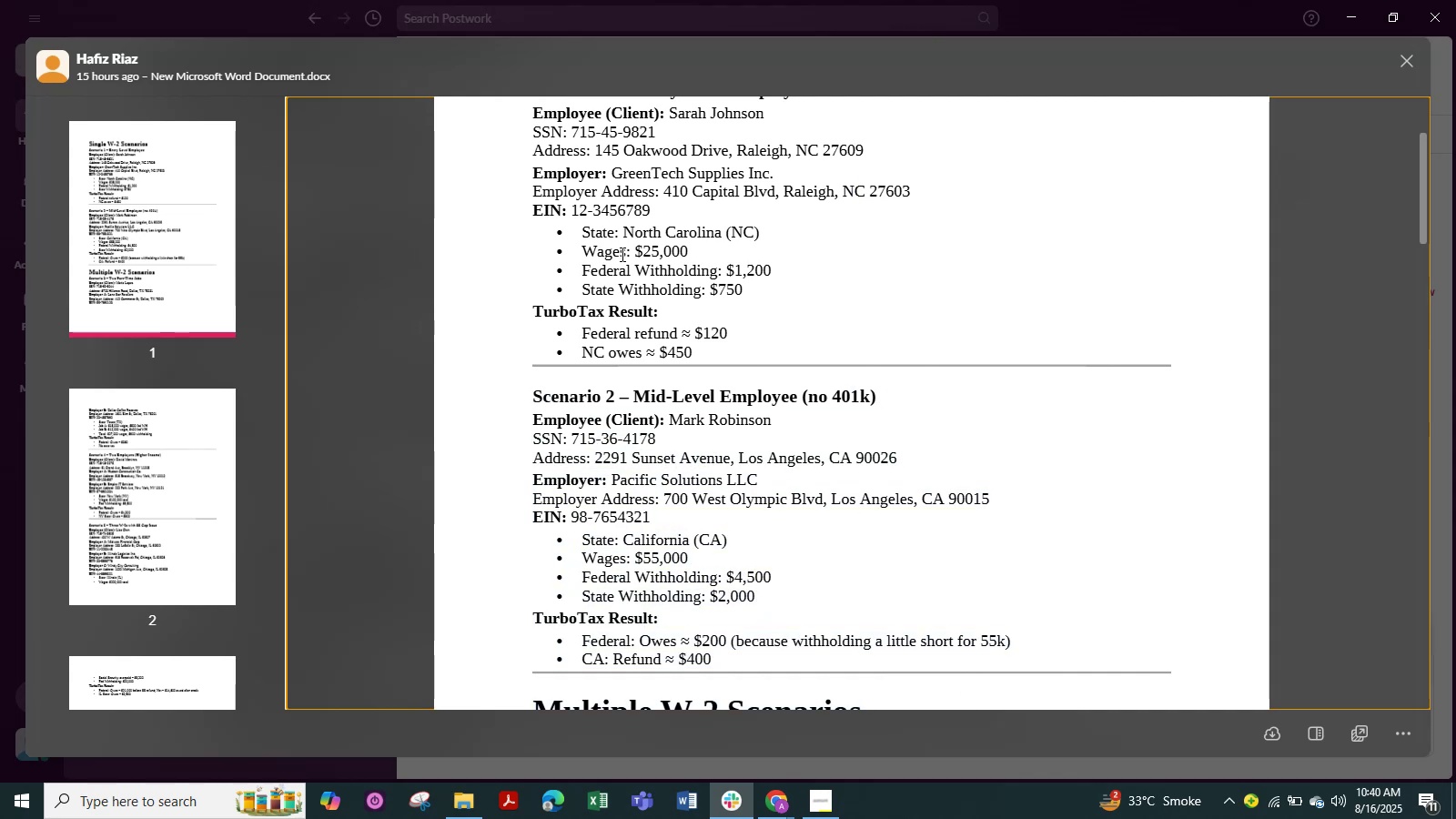 
scroll: coordinate [512, 117], scroll_direction: up, amount: 3.0
 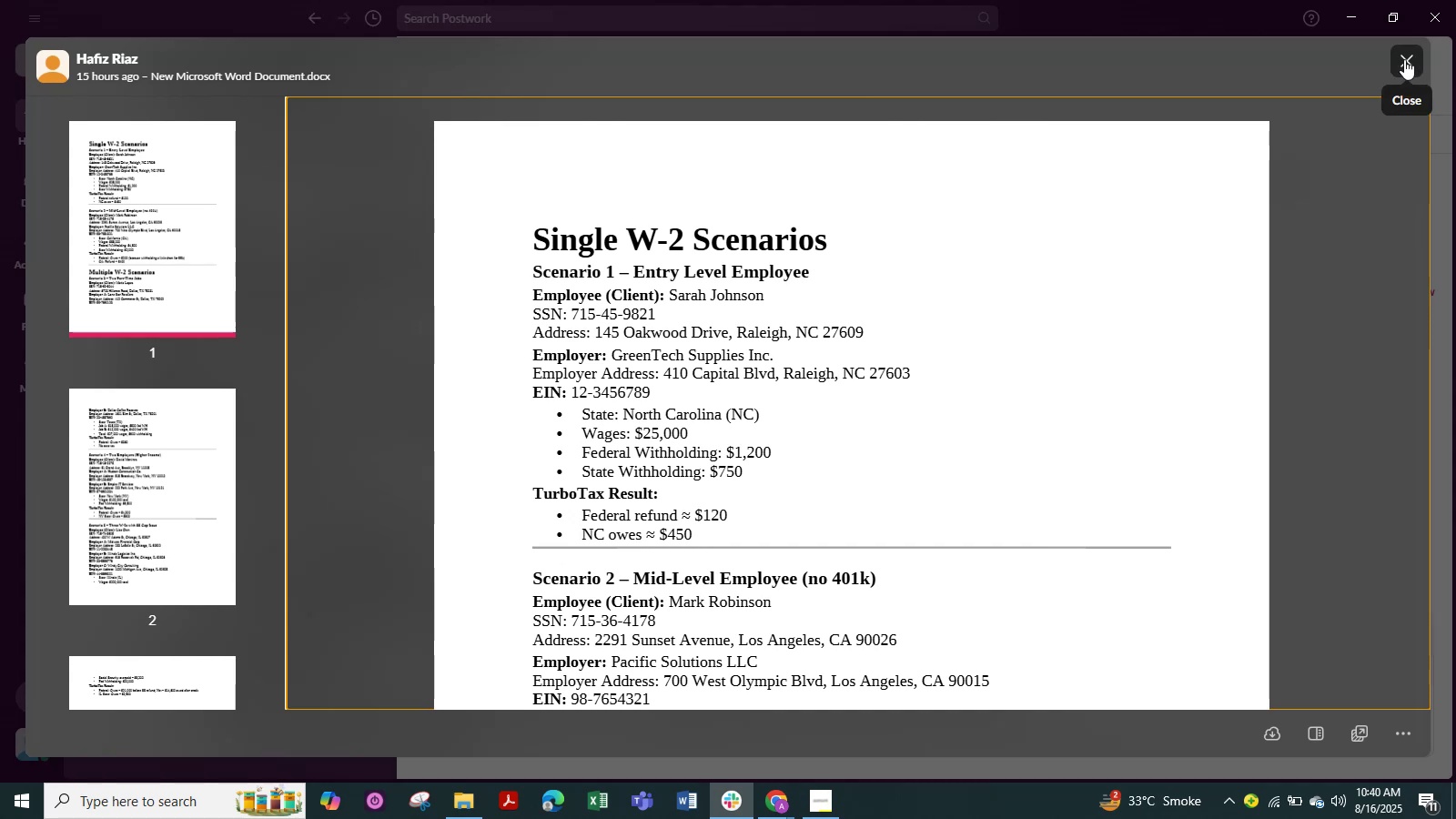 
left_click([1404, 59])
 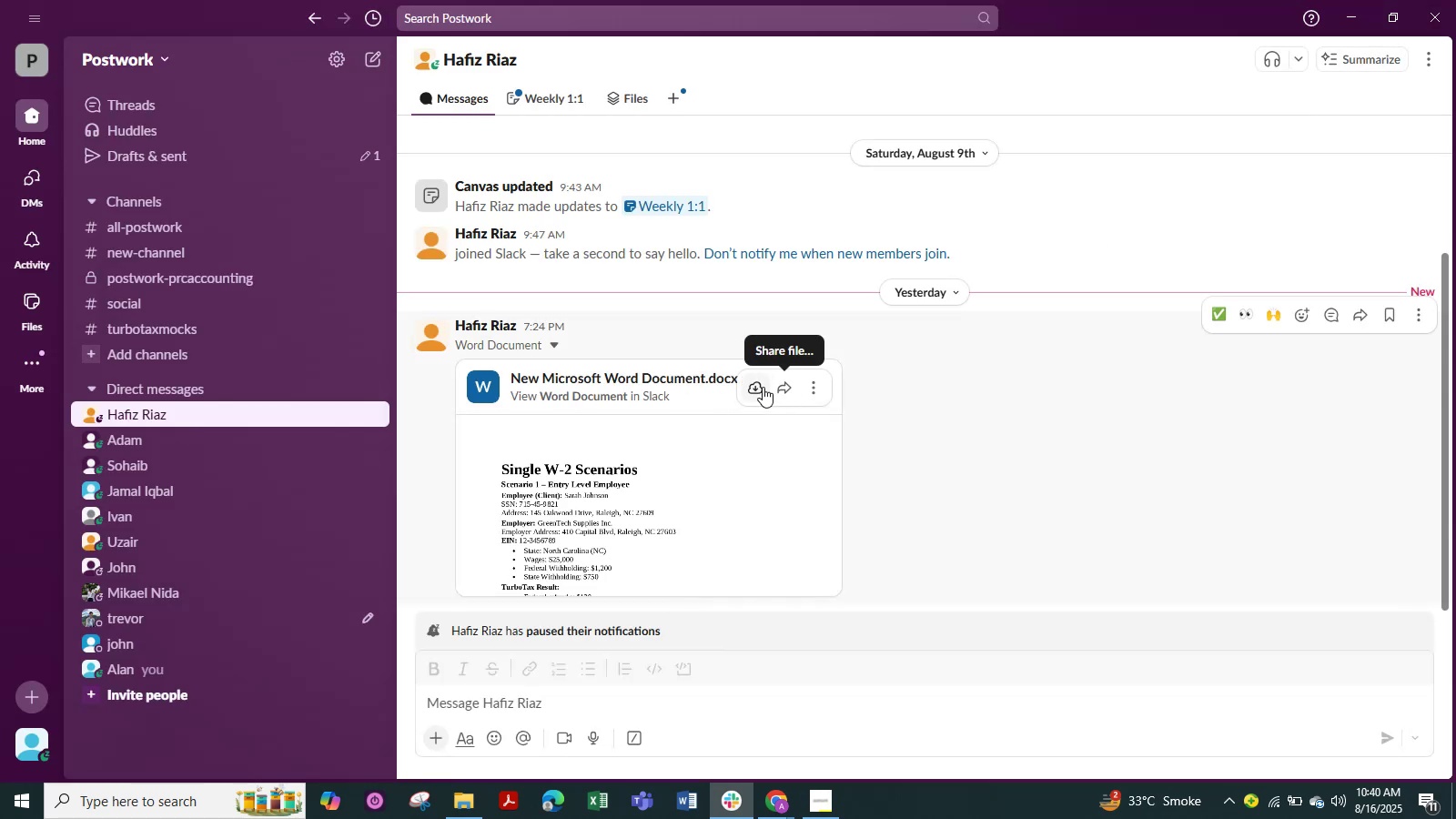 
left_click([748, 392])
 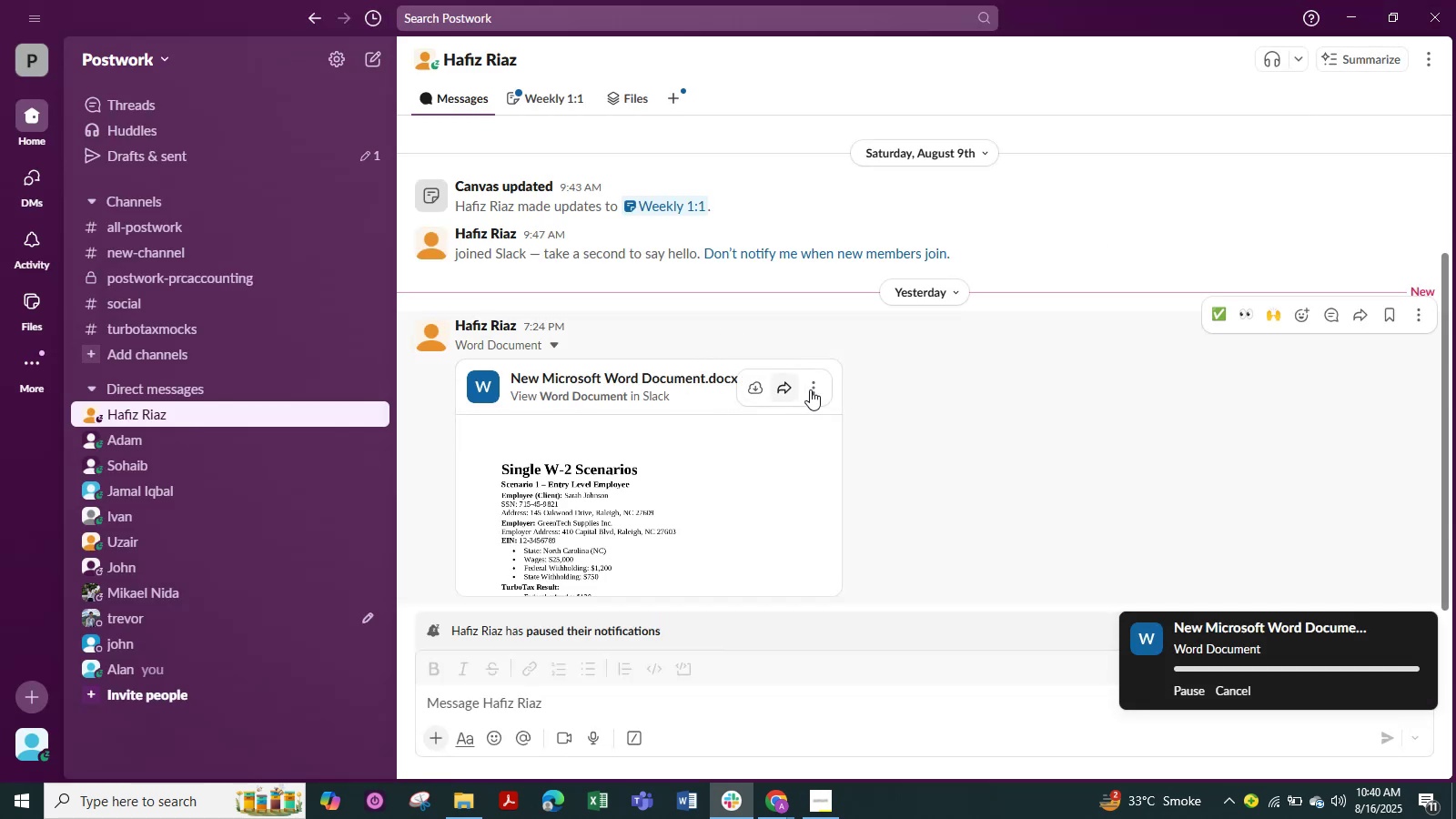 
left_click([814, 389])
 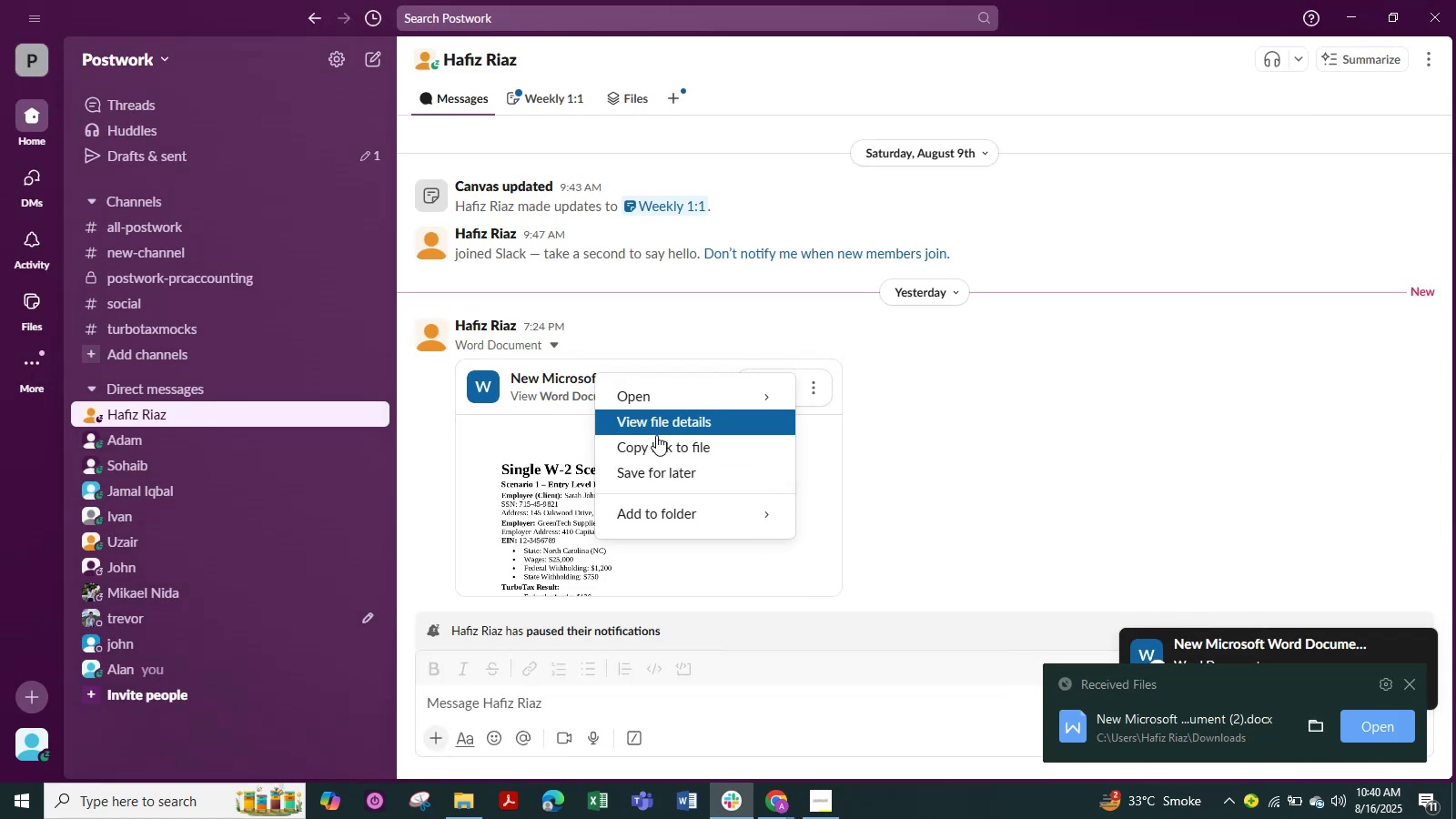 
wait(5.47)
 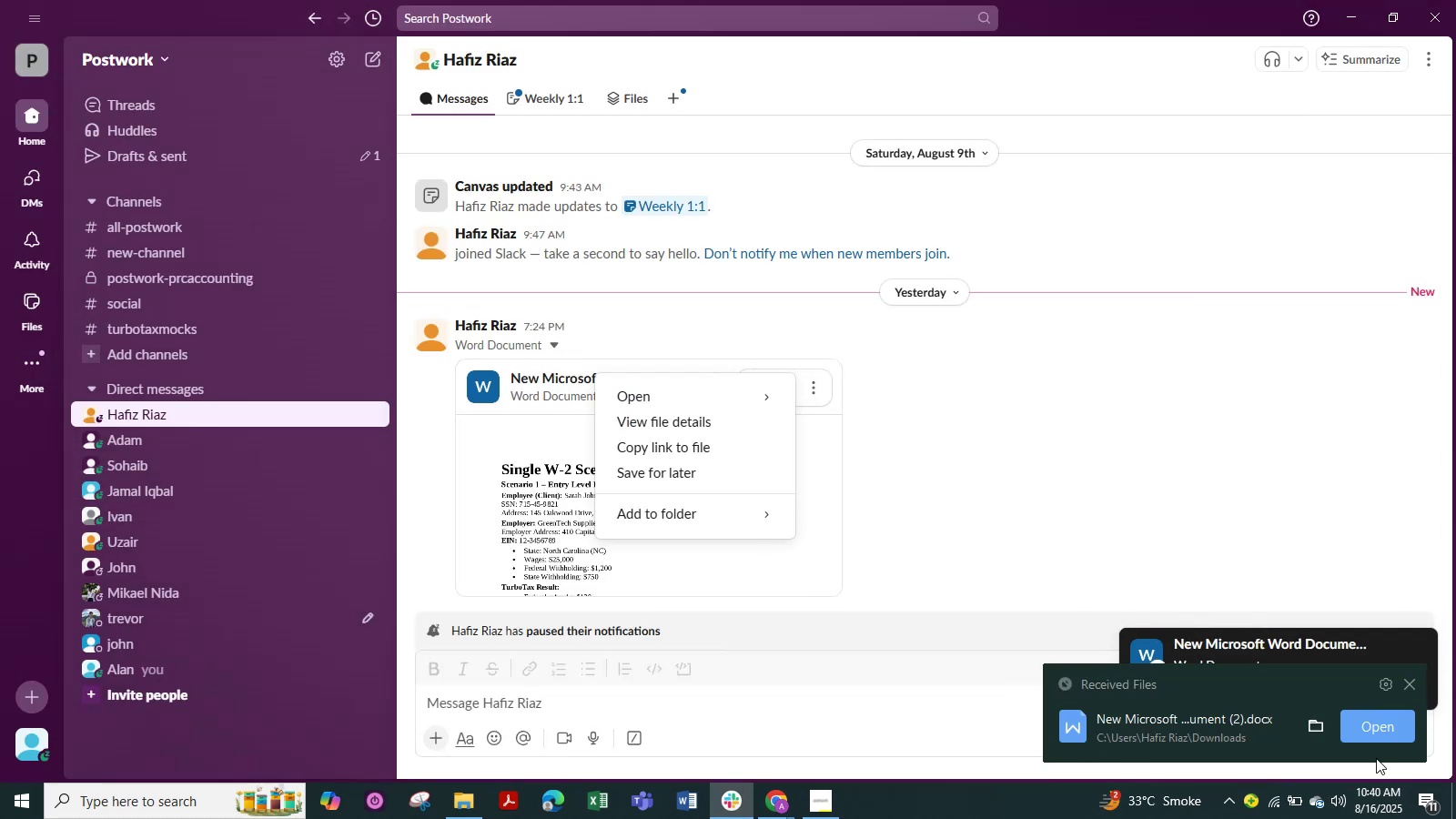 
left_click([664, 448])
 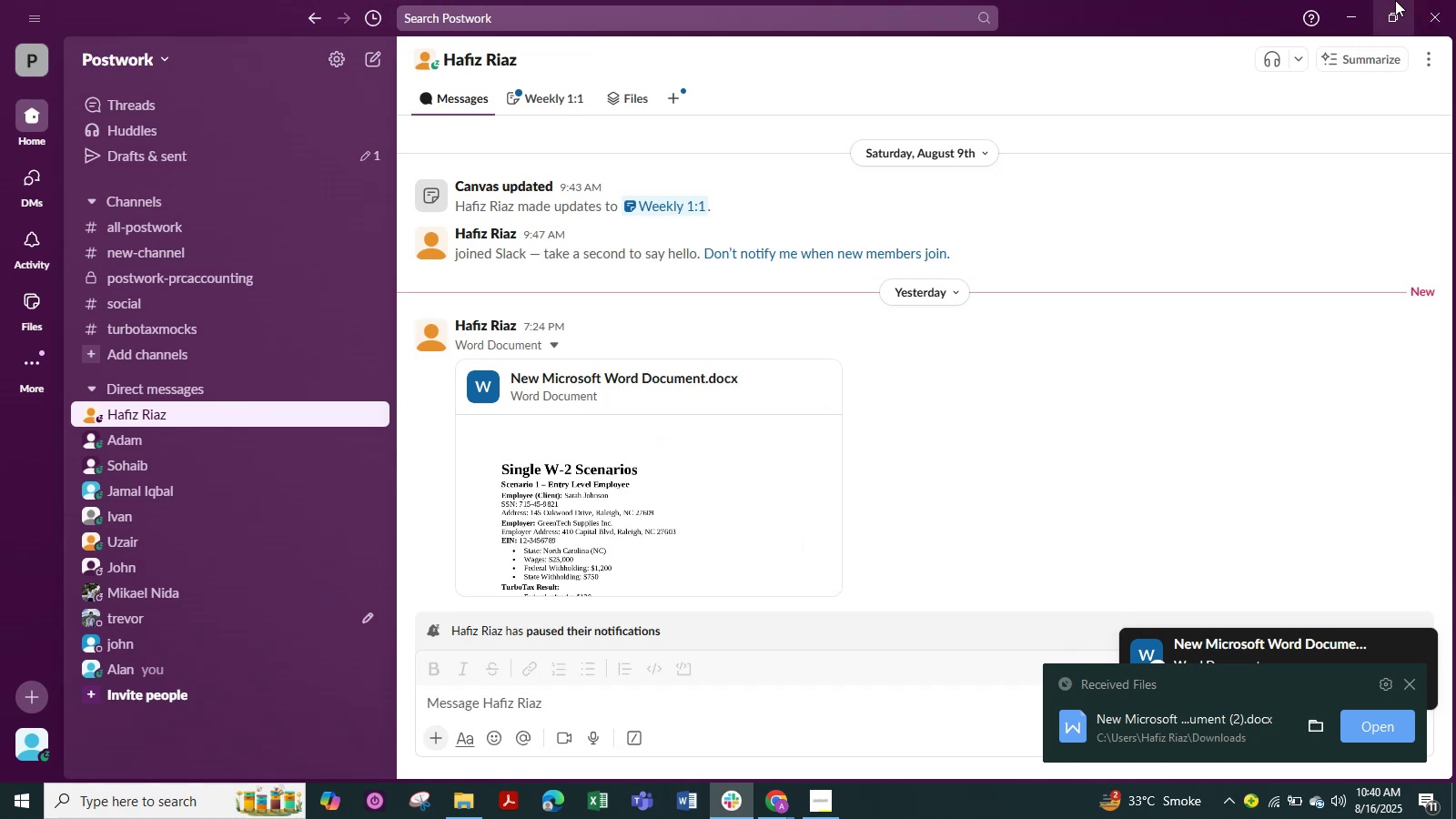 
left_click([1350, 0])
 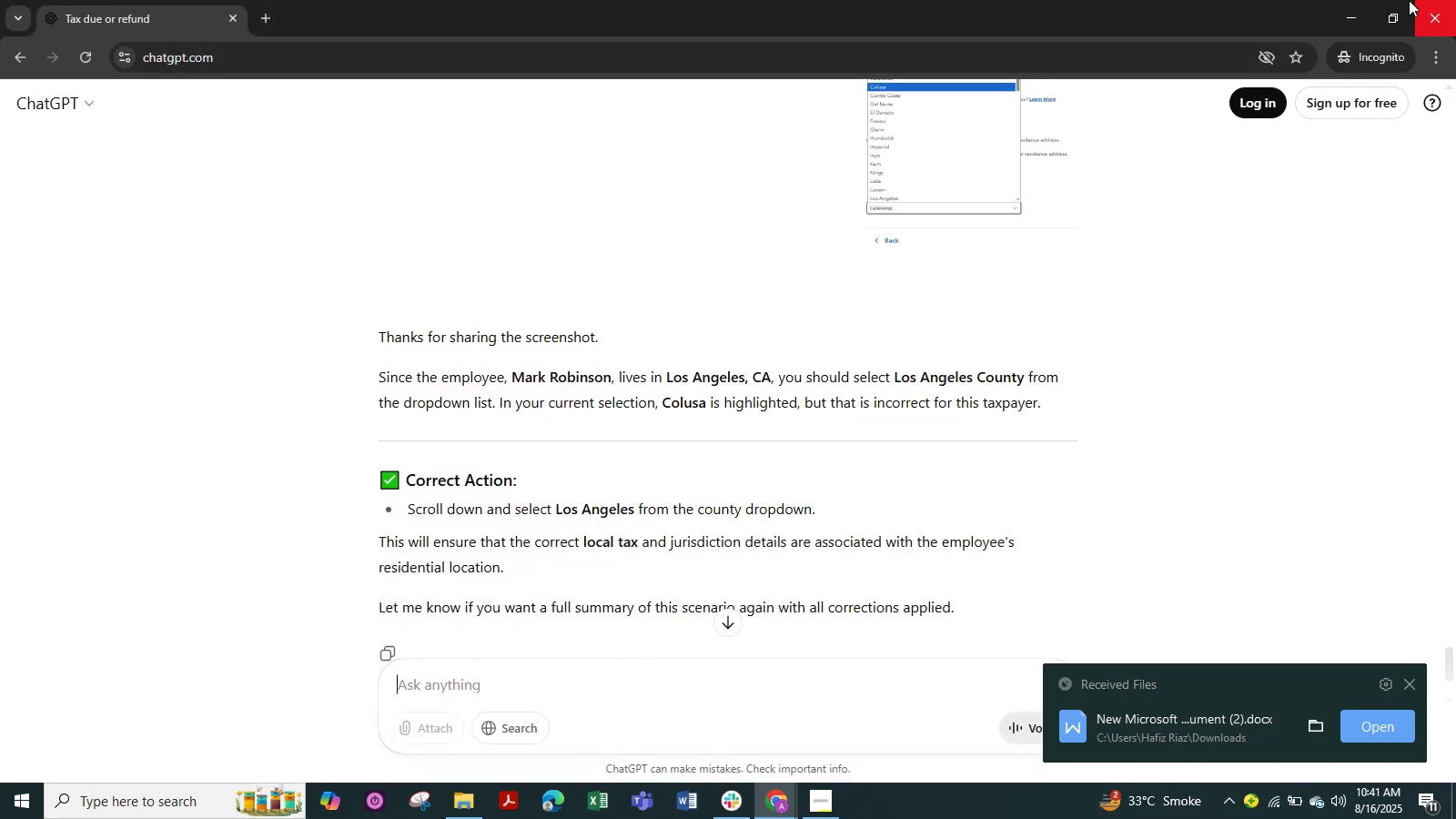 
left_click([1364, 0])
 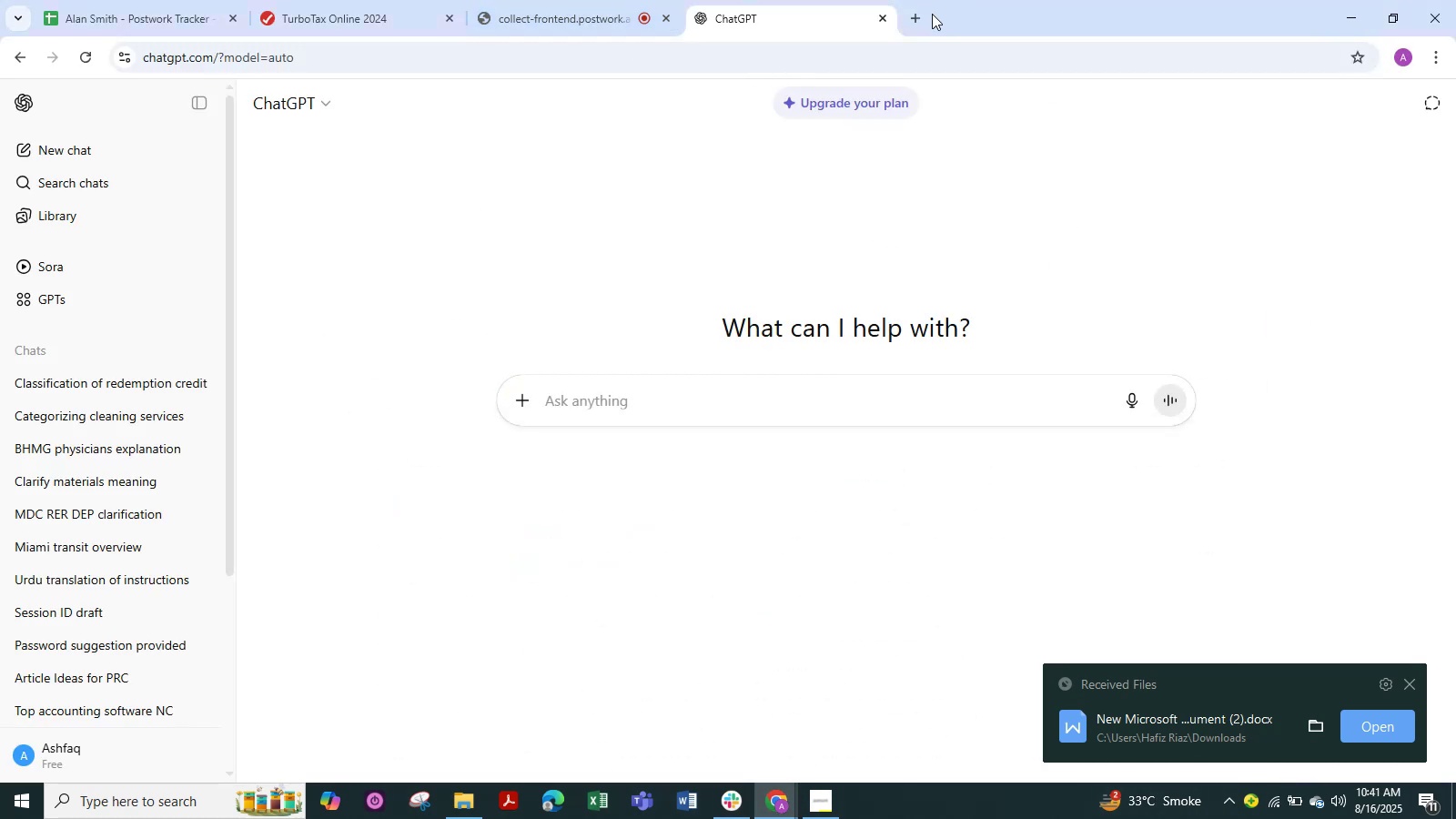 
left_click([920, 14])
 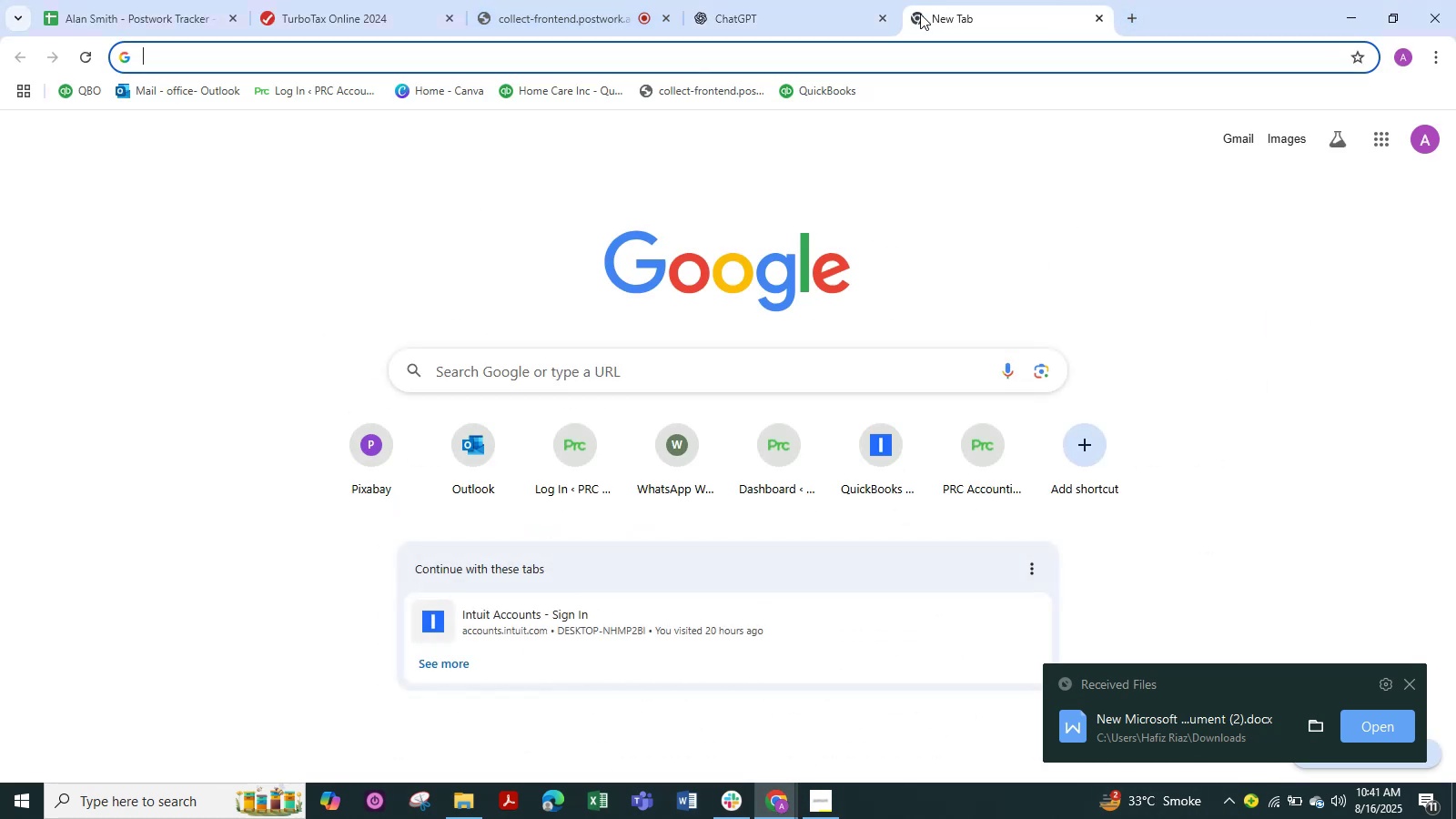 
key(Control+V)
 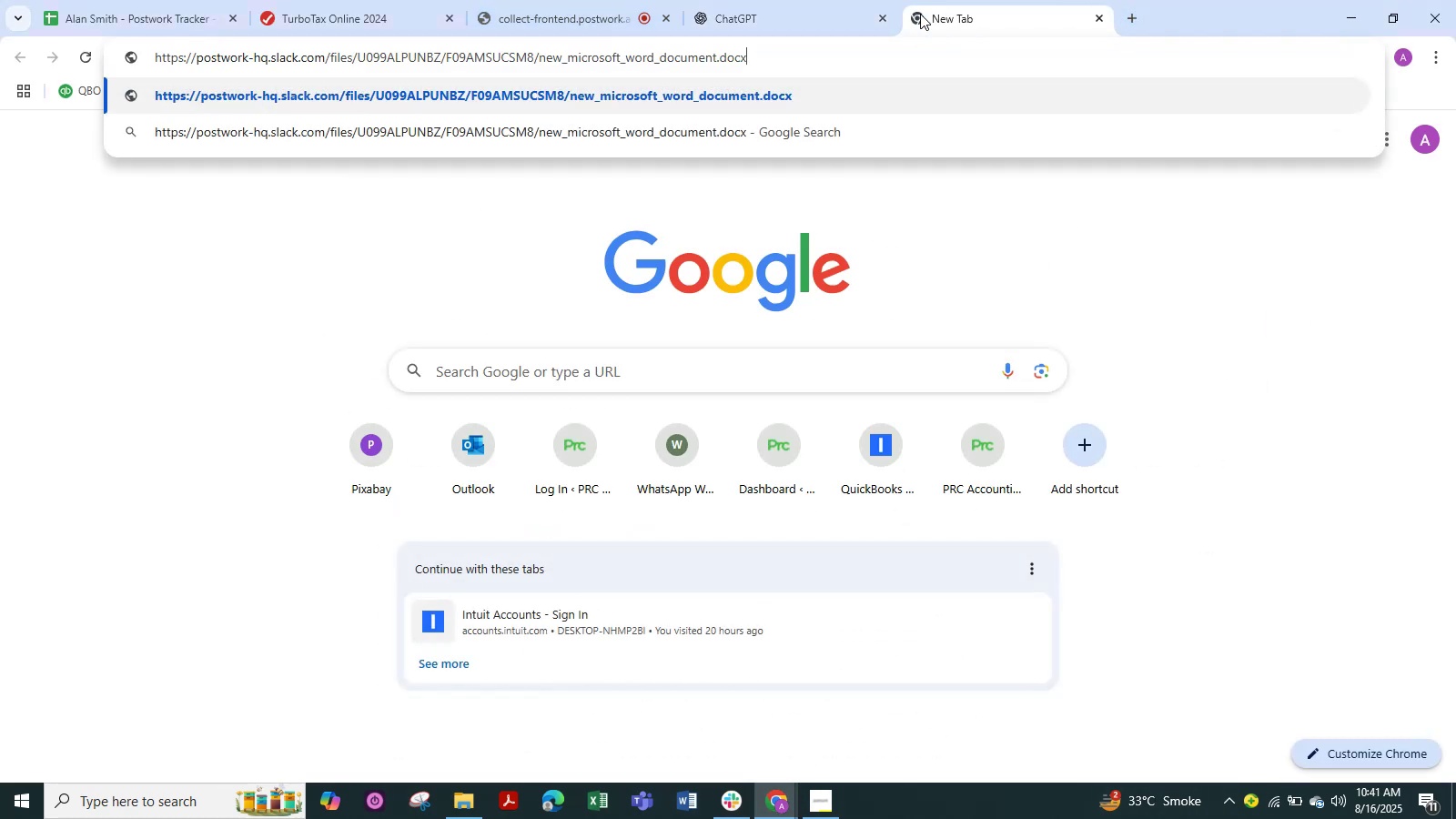 
key(NumpadEnter)
 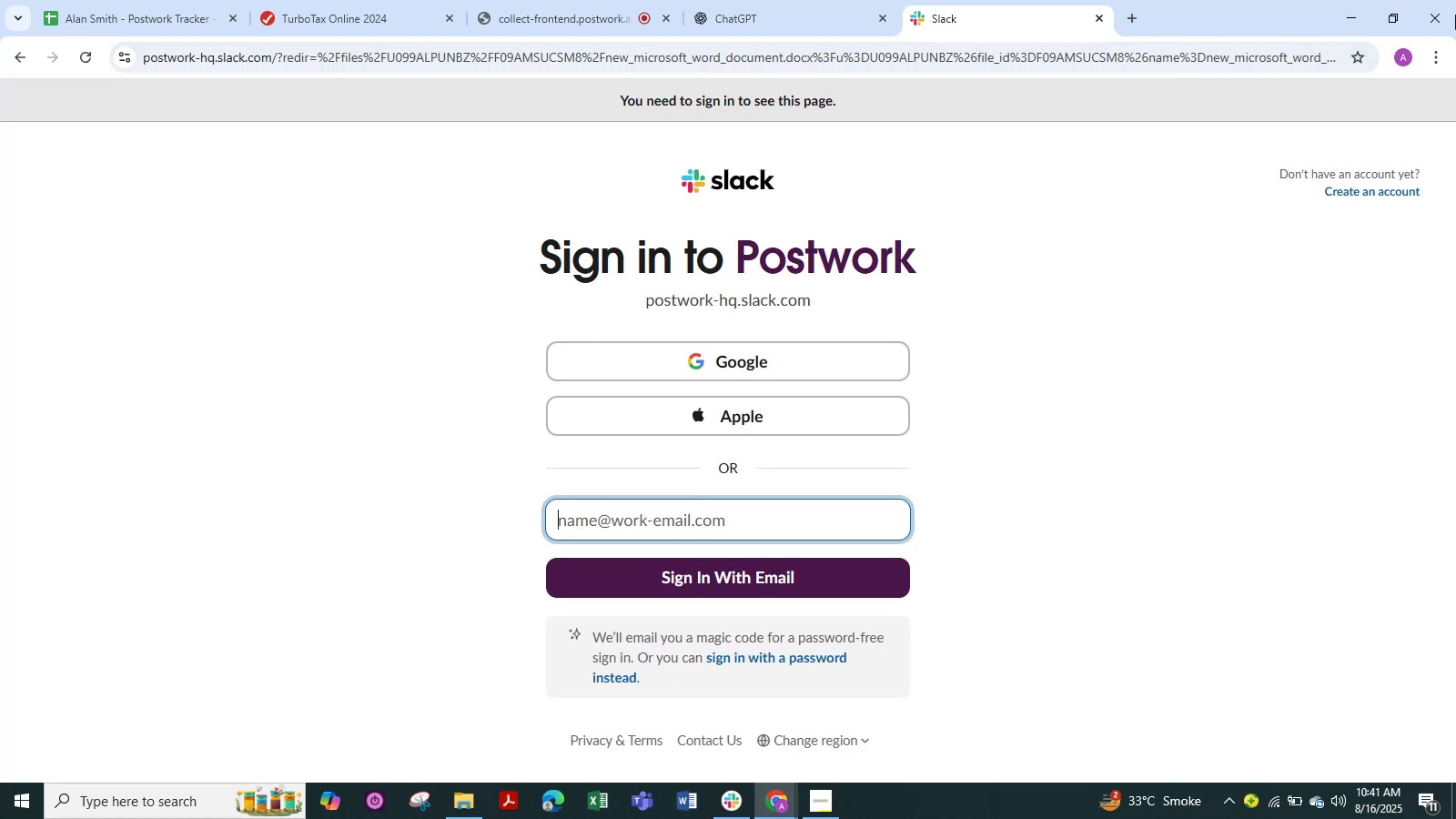 
wait(5.35)
 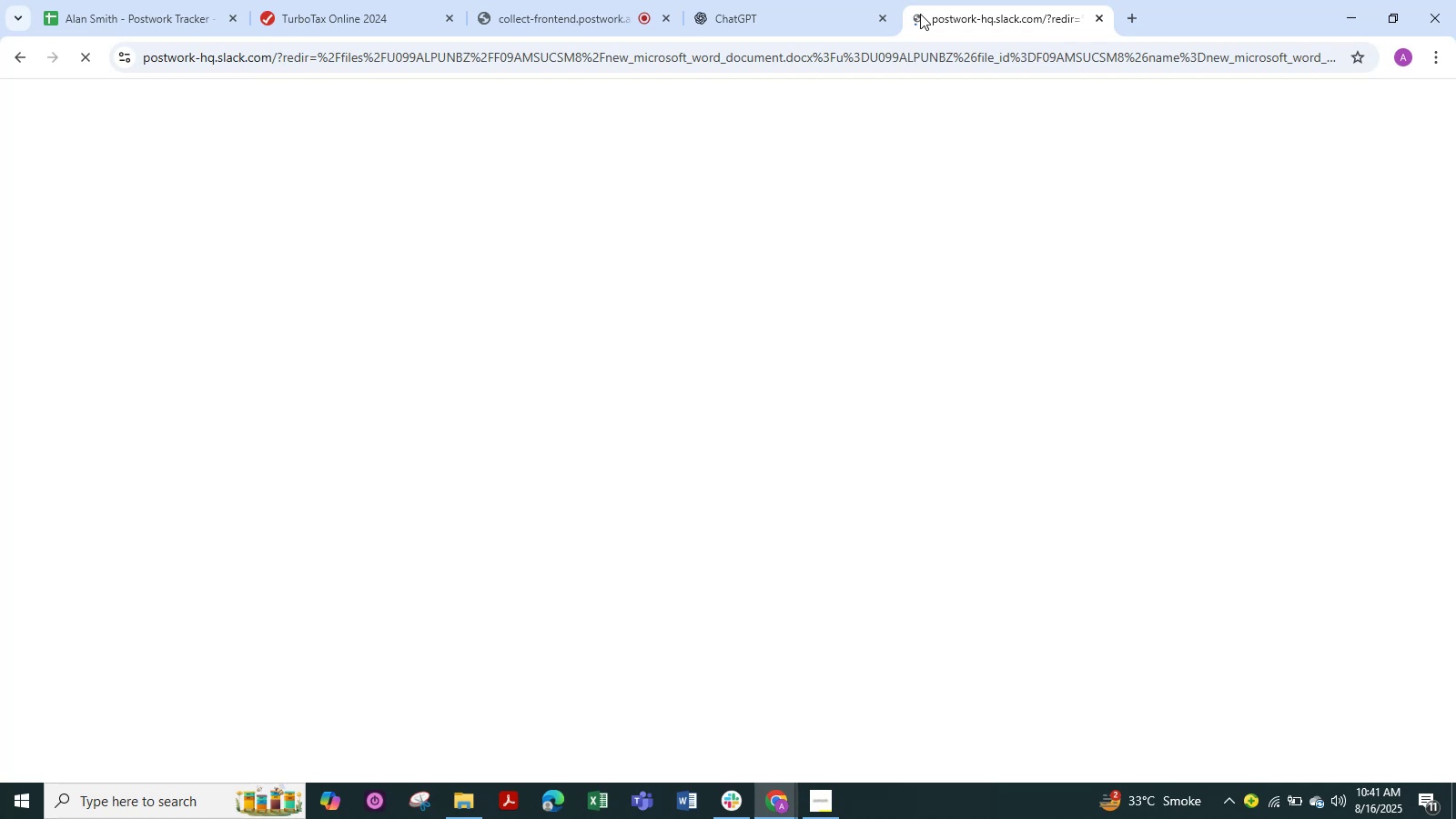 
left_click([1096, 18])
 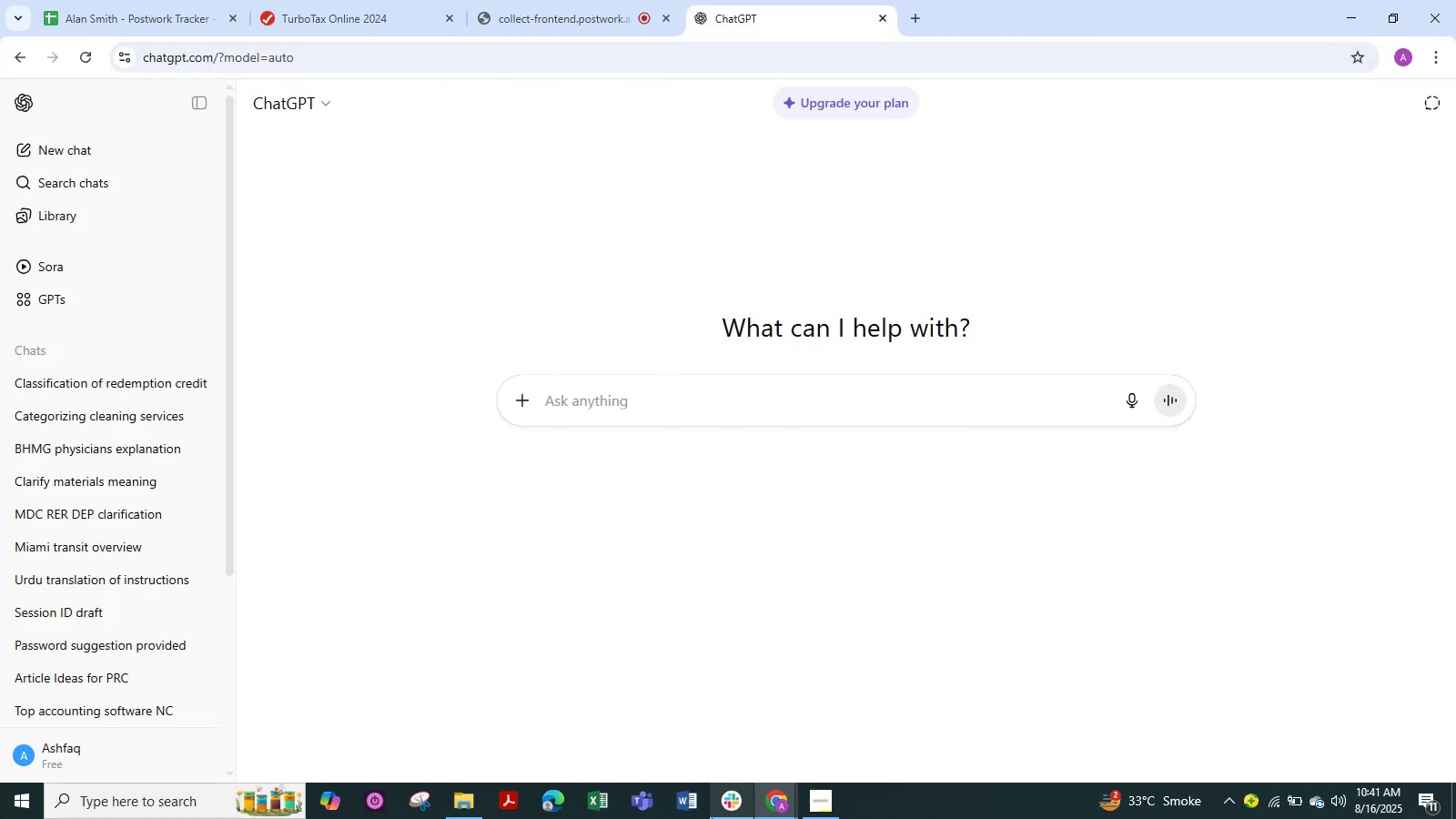 
left_click([716, 818])
 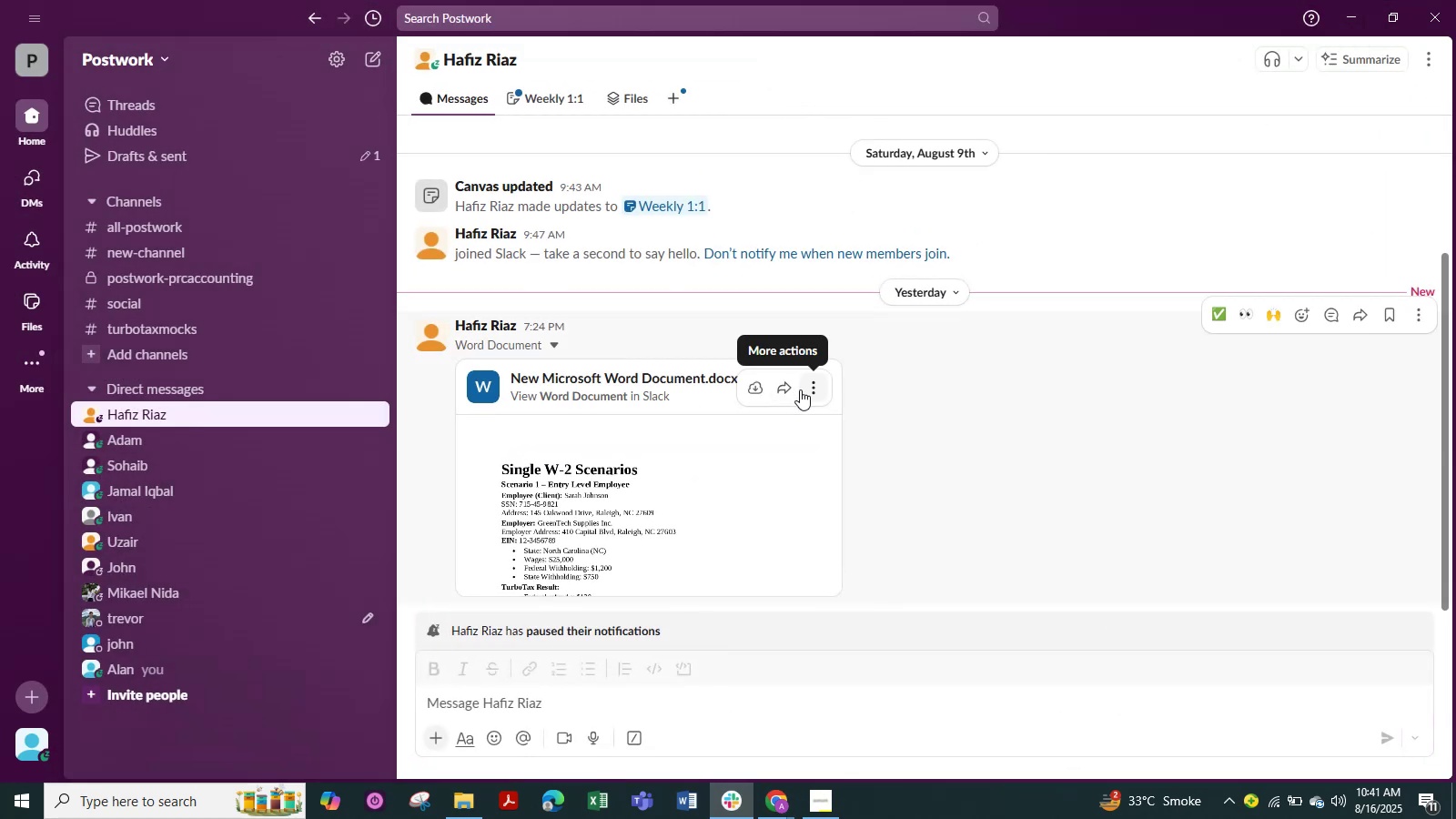 
left_click([787, 389])
 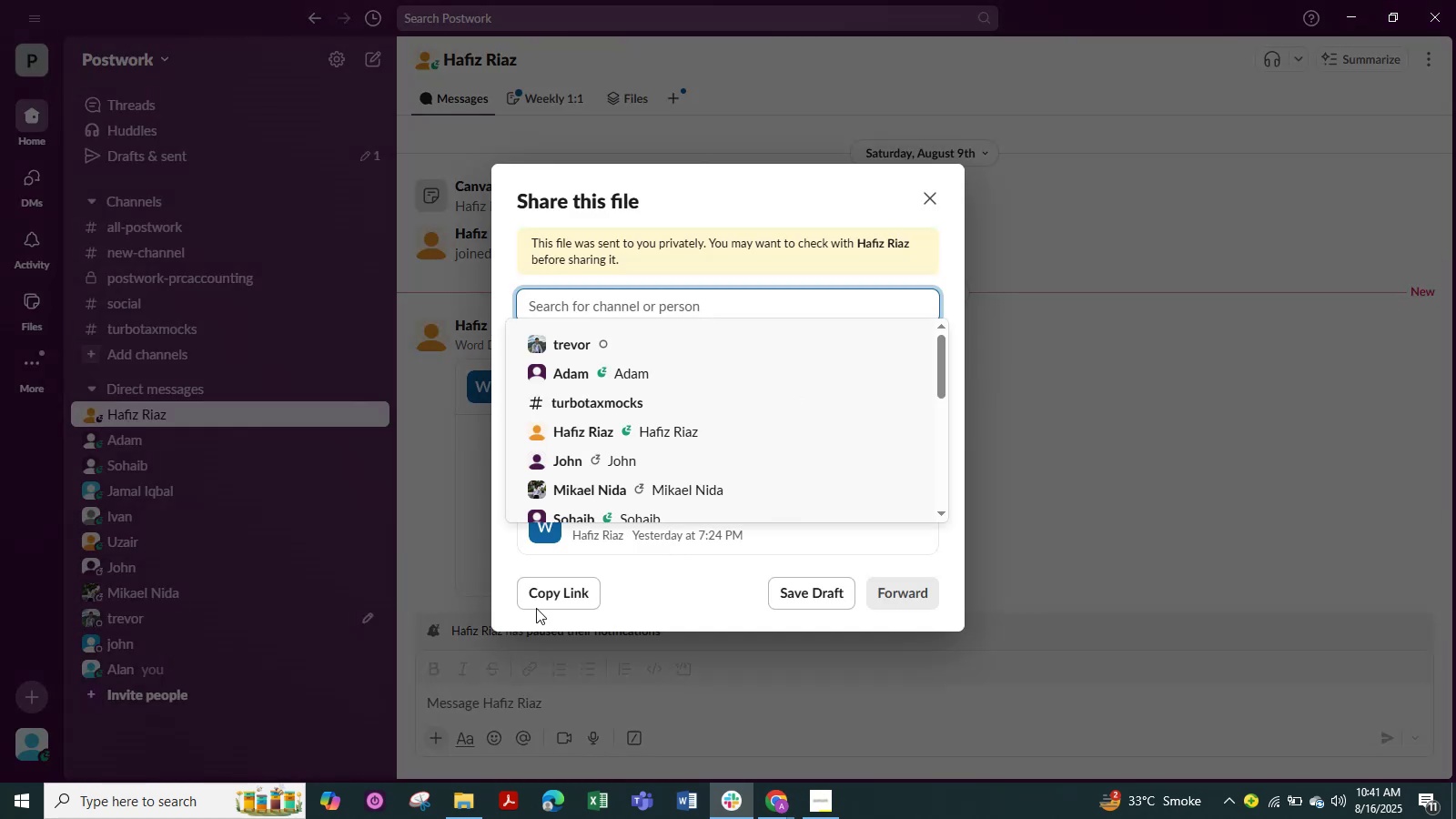 
double_click([531, 557])
 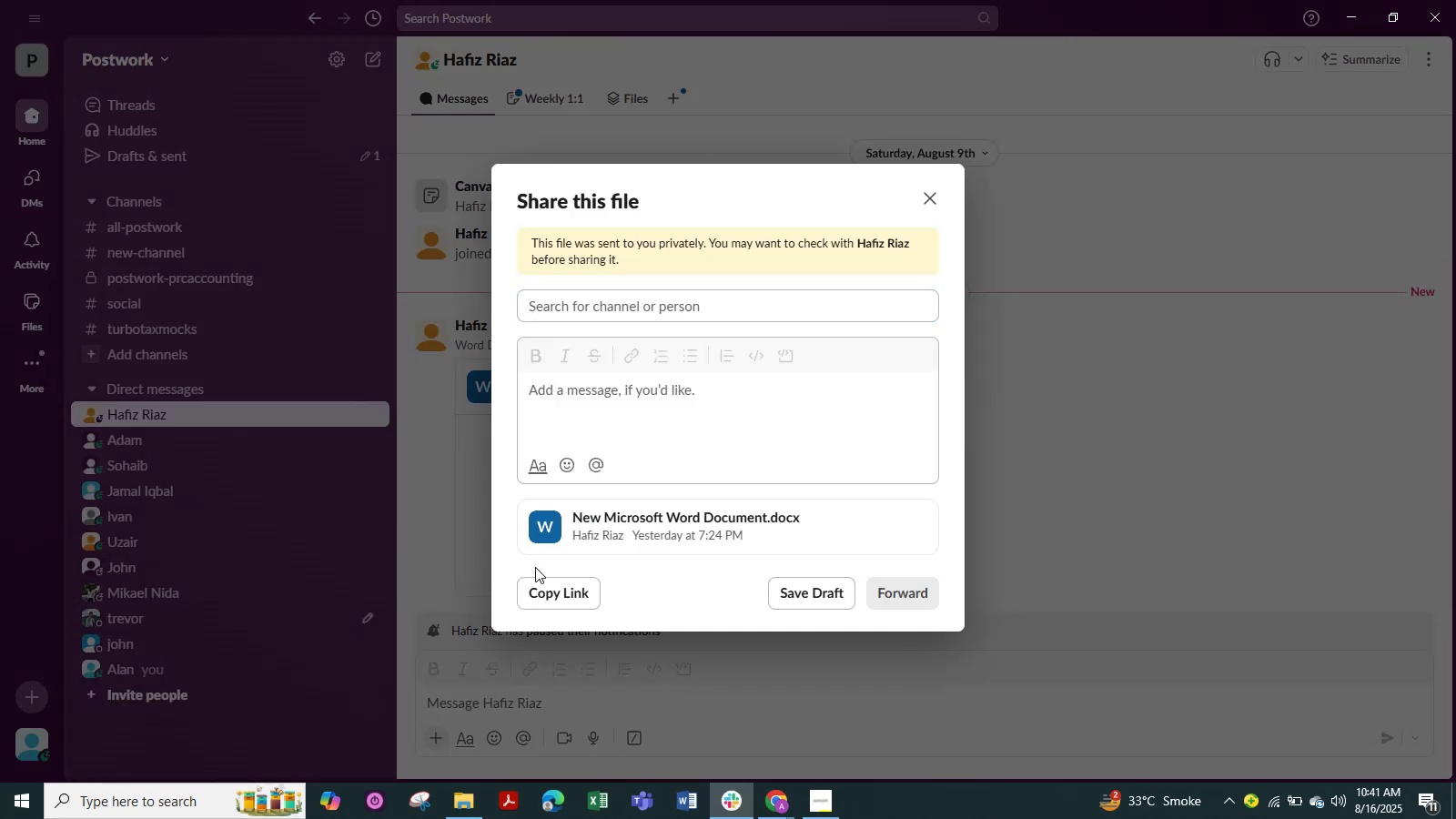 
triple_click([535, 567])
 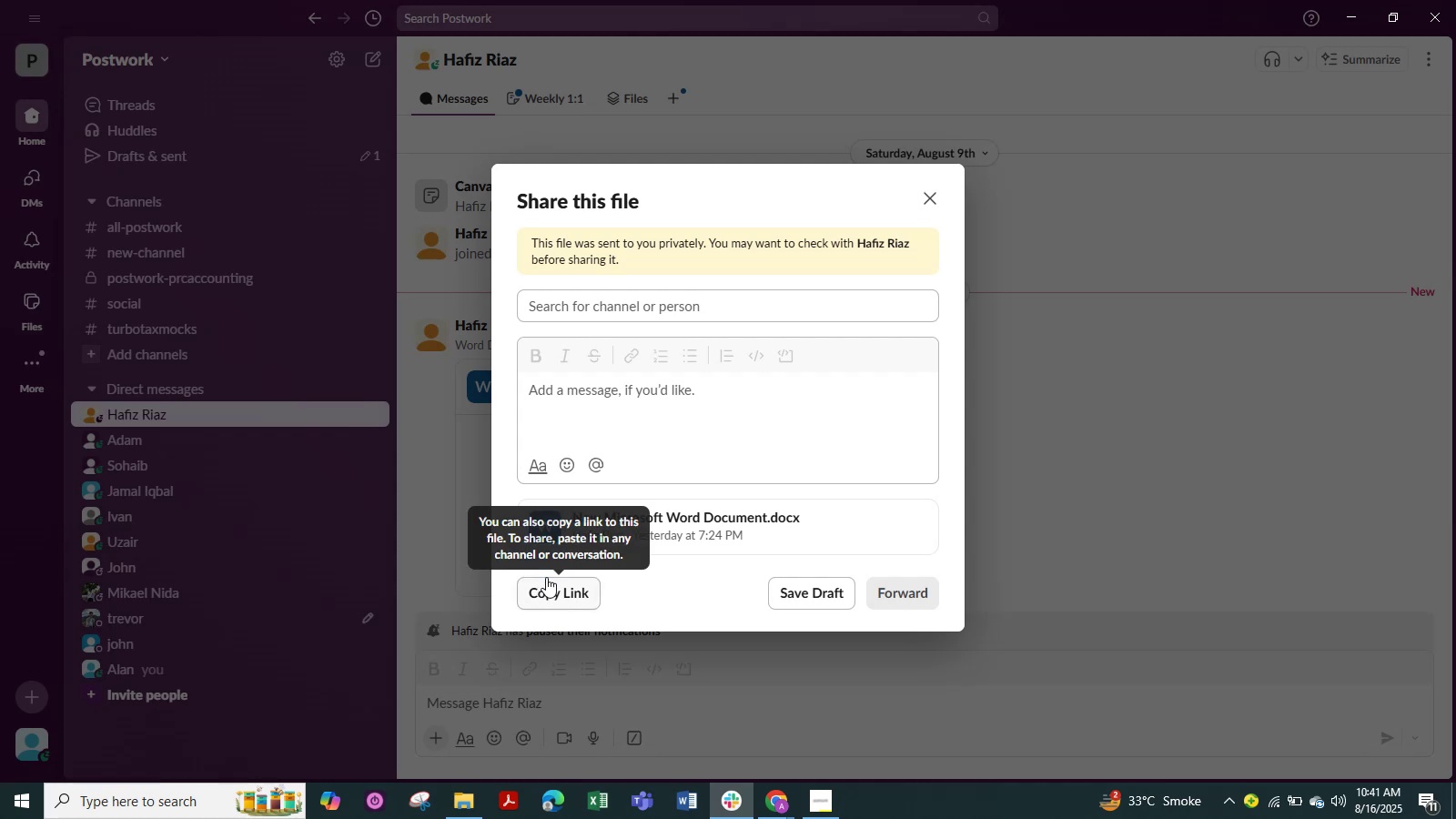 
left_click([546, 577])
 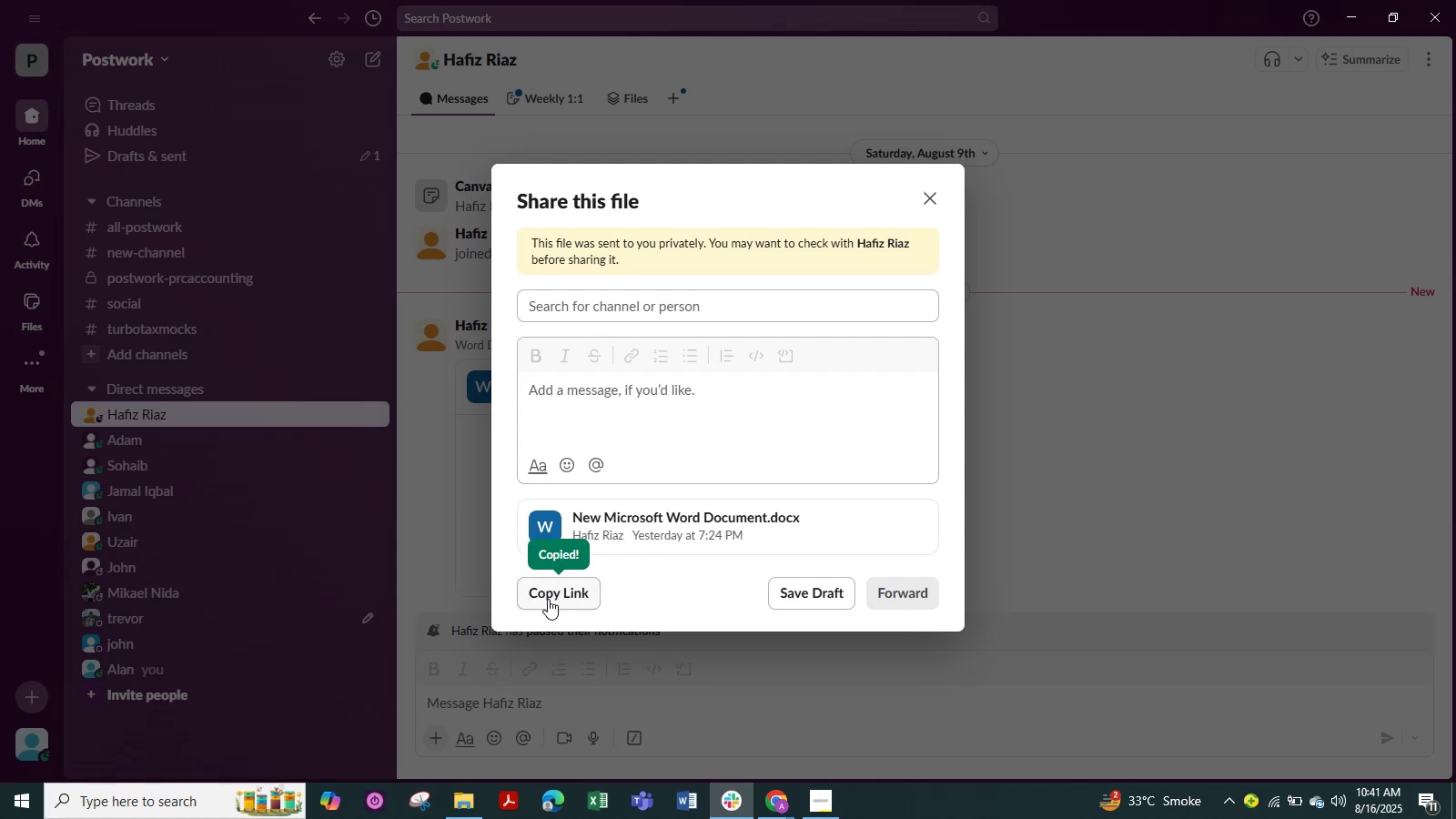 
left_click([548, 599])
 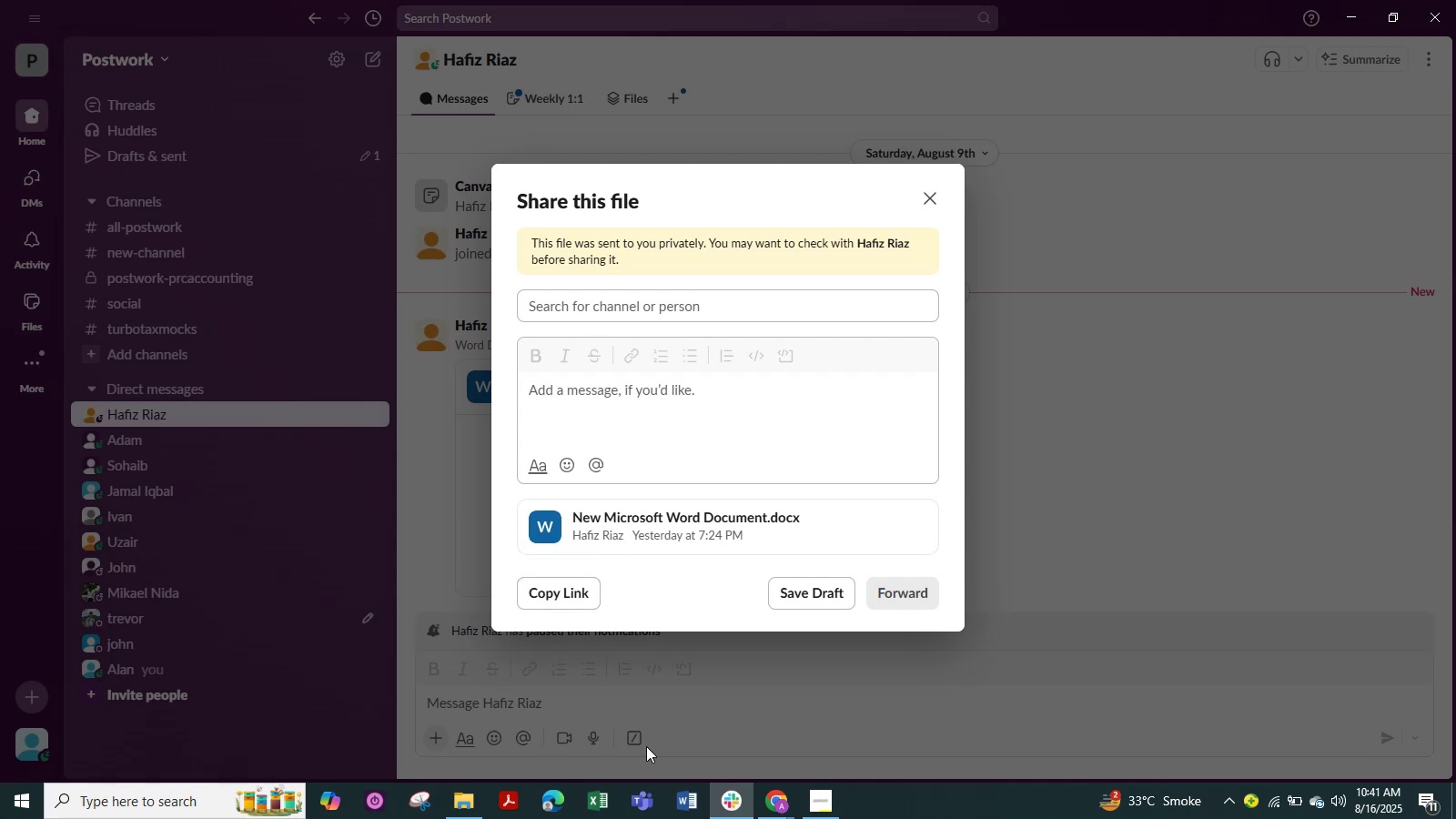 
key(Alt+Tab)
 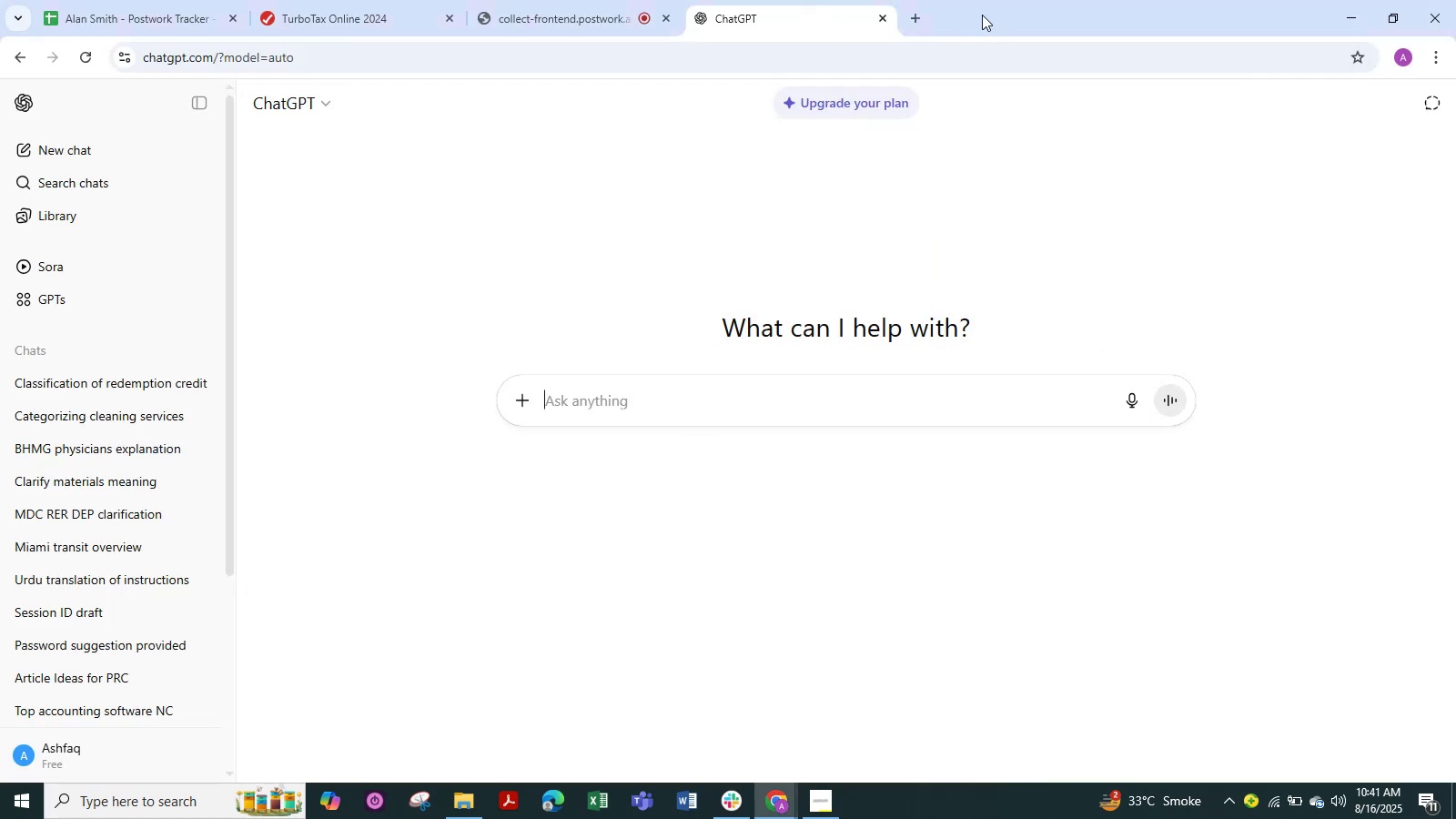 
left_click([916, 14])
 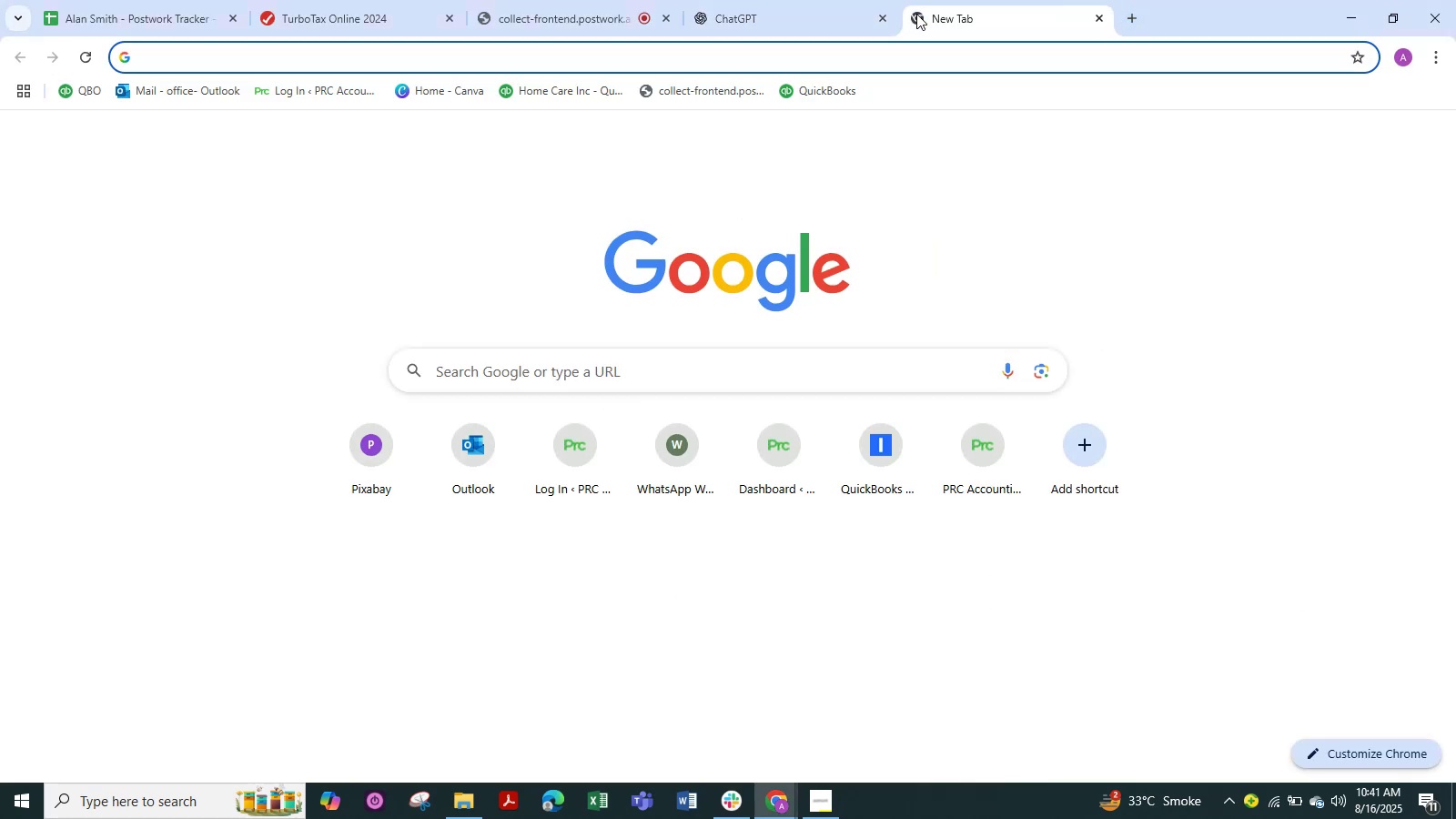 
key(Control+V)
 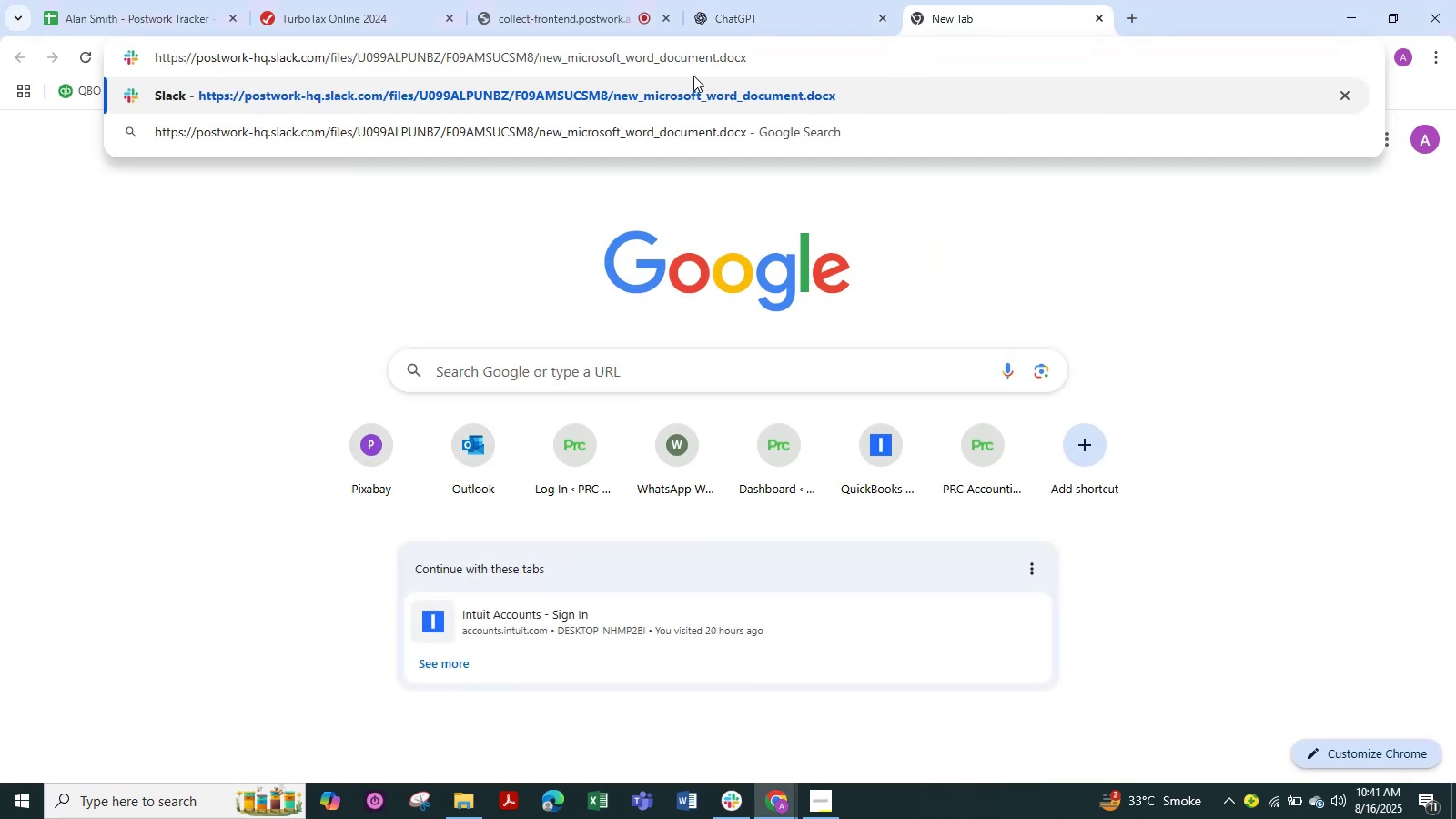 
key(NumpadEnter)
 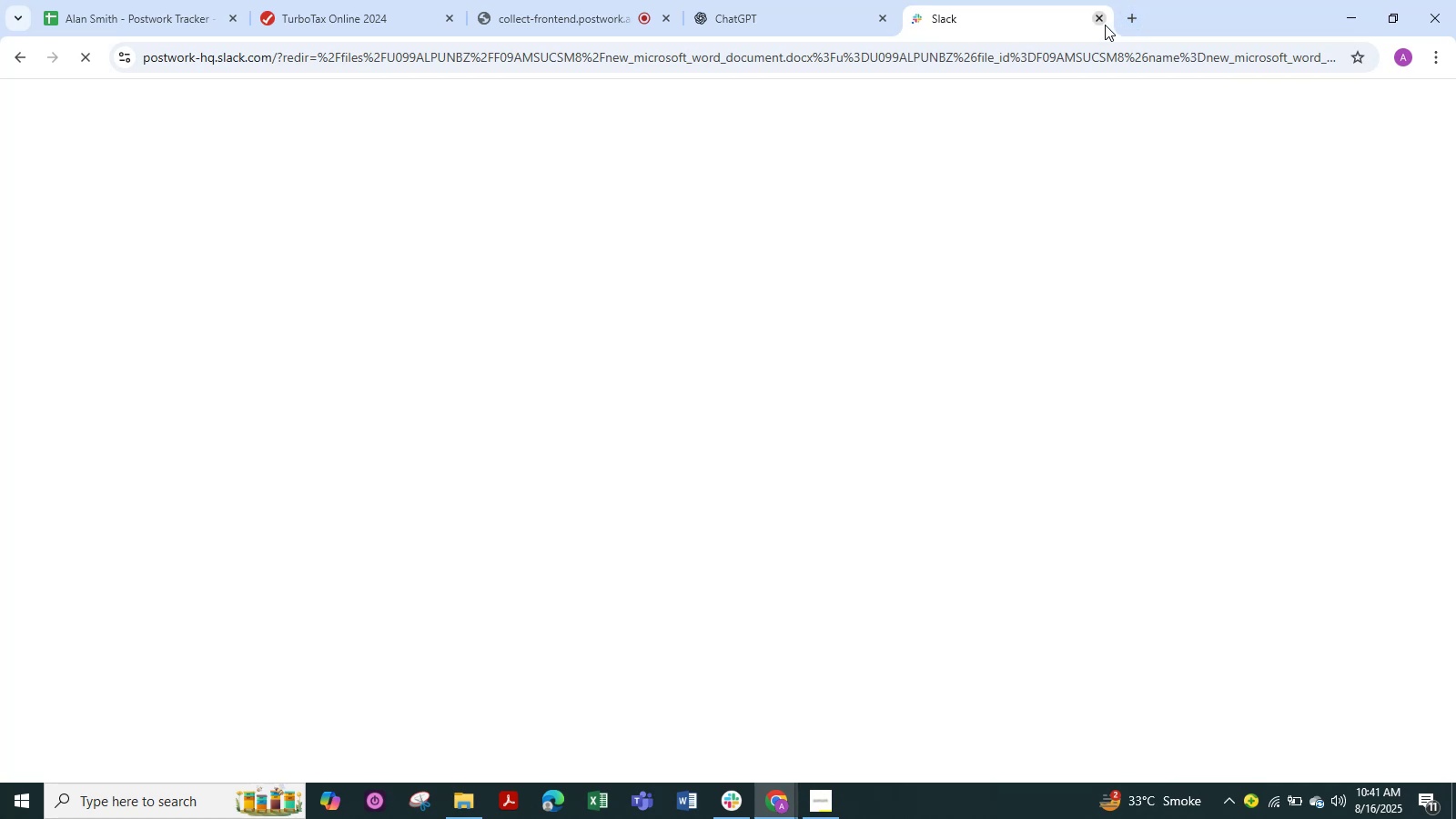 
left_click([1100, 22])
 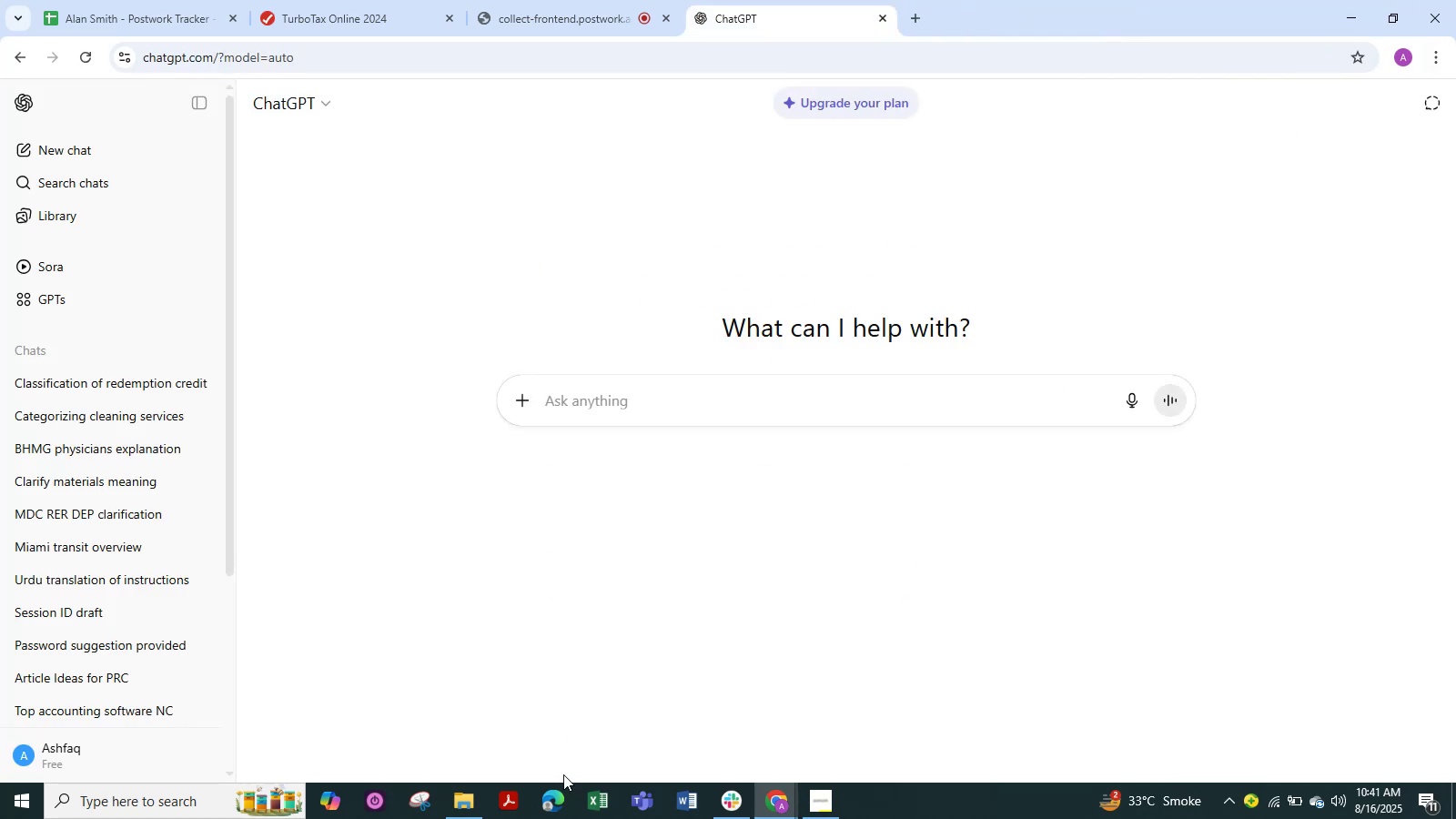 
left_click([468, 814])
 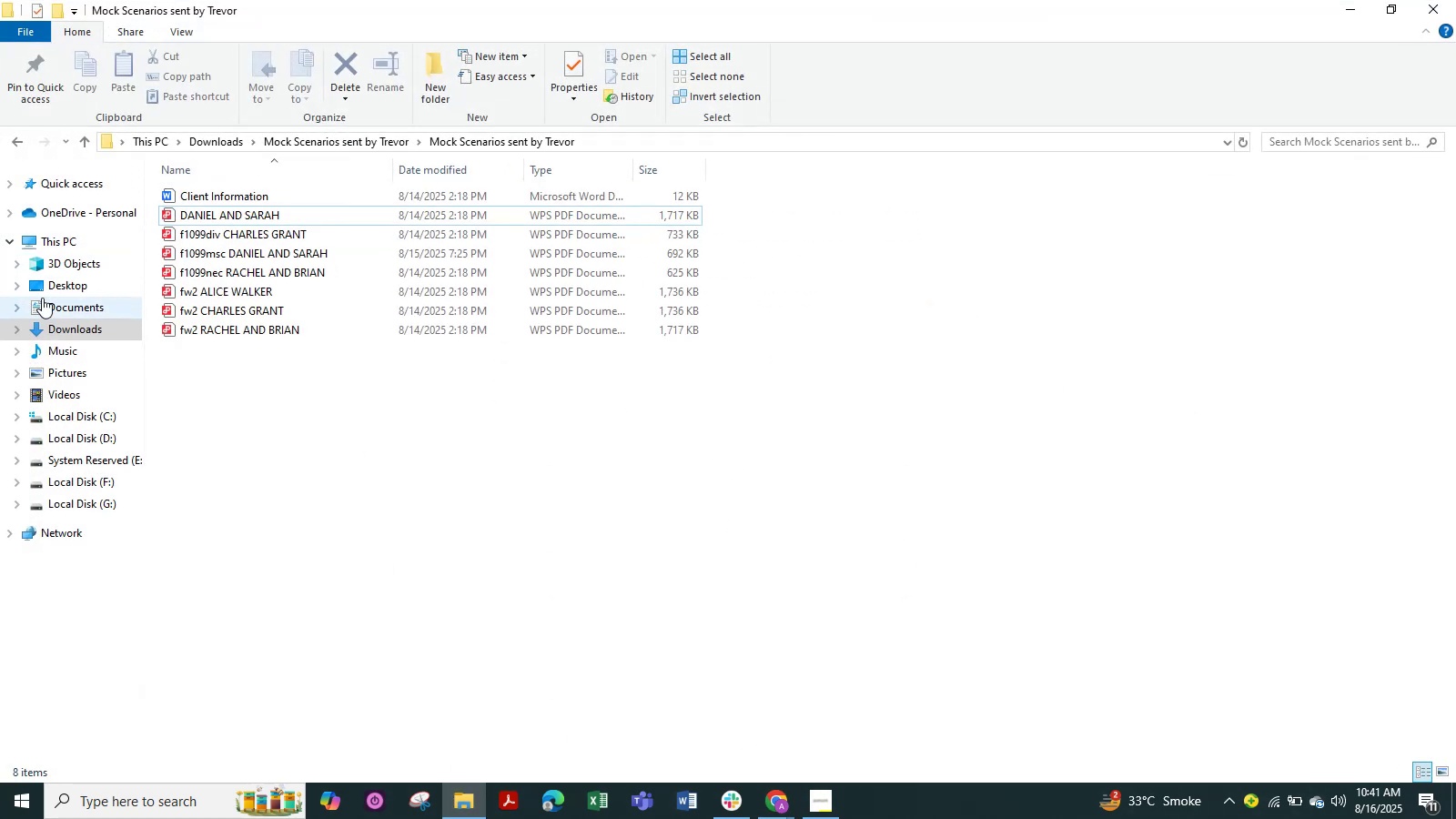 
left_click([62, 329])
 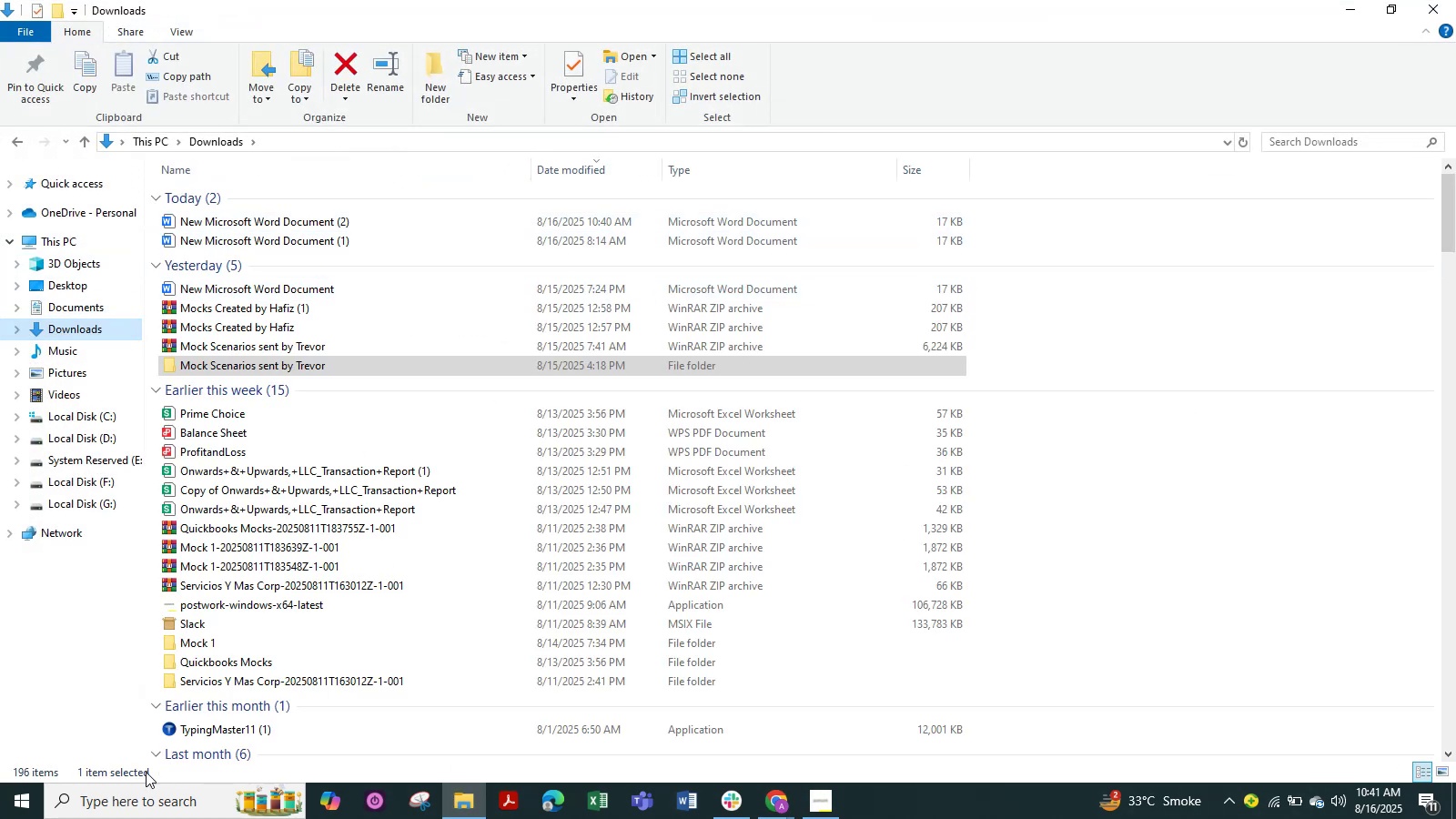 
left_click([148, 804])
 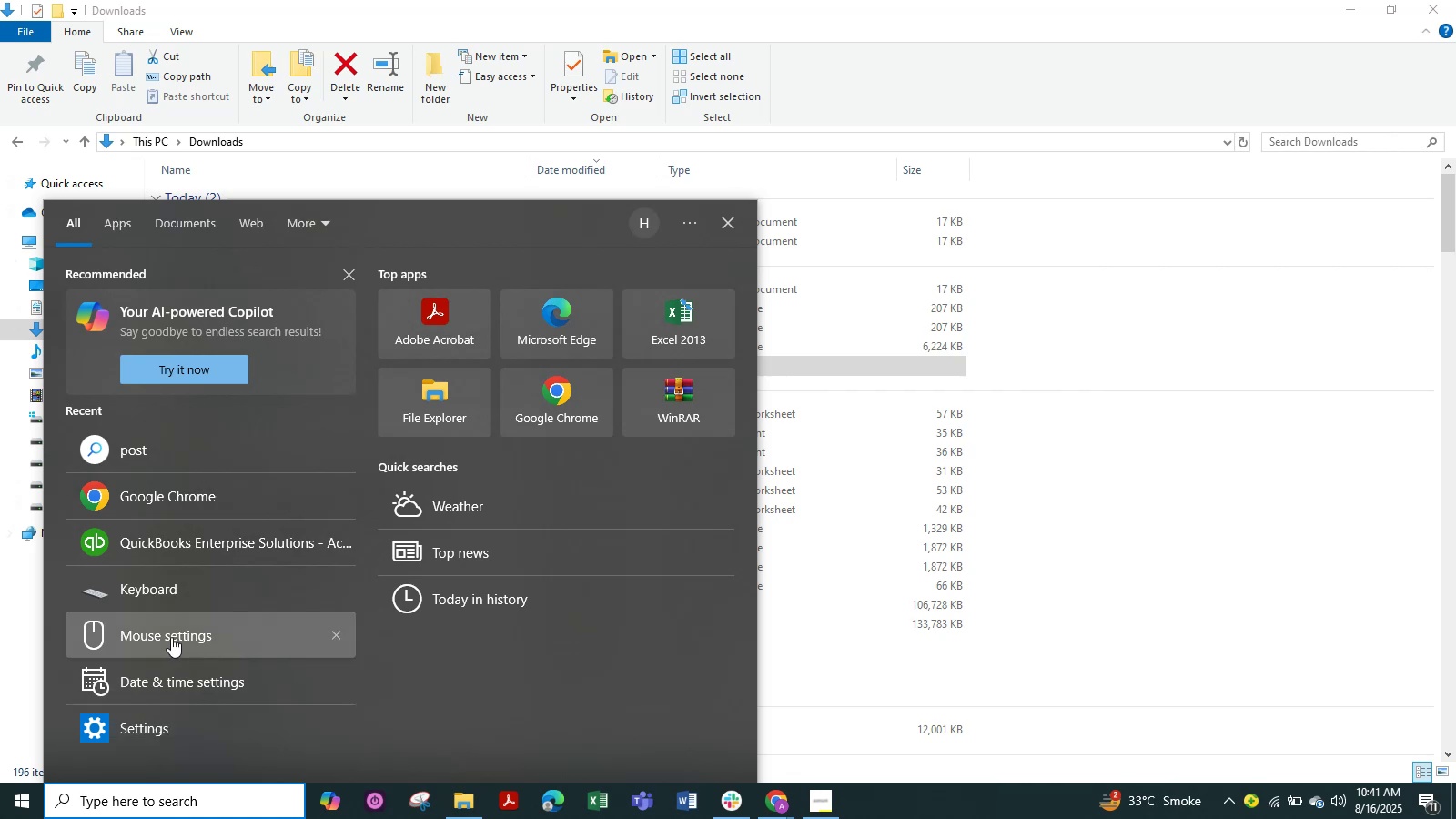 
left_click([172, 718])
 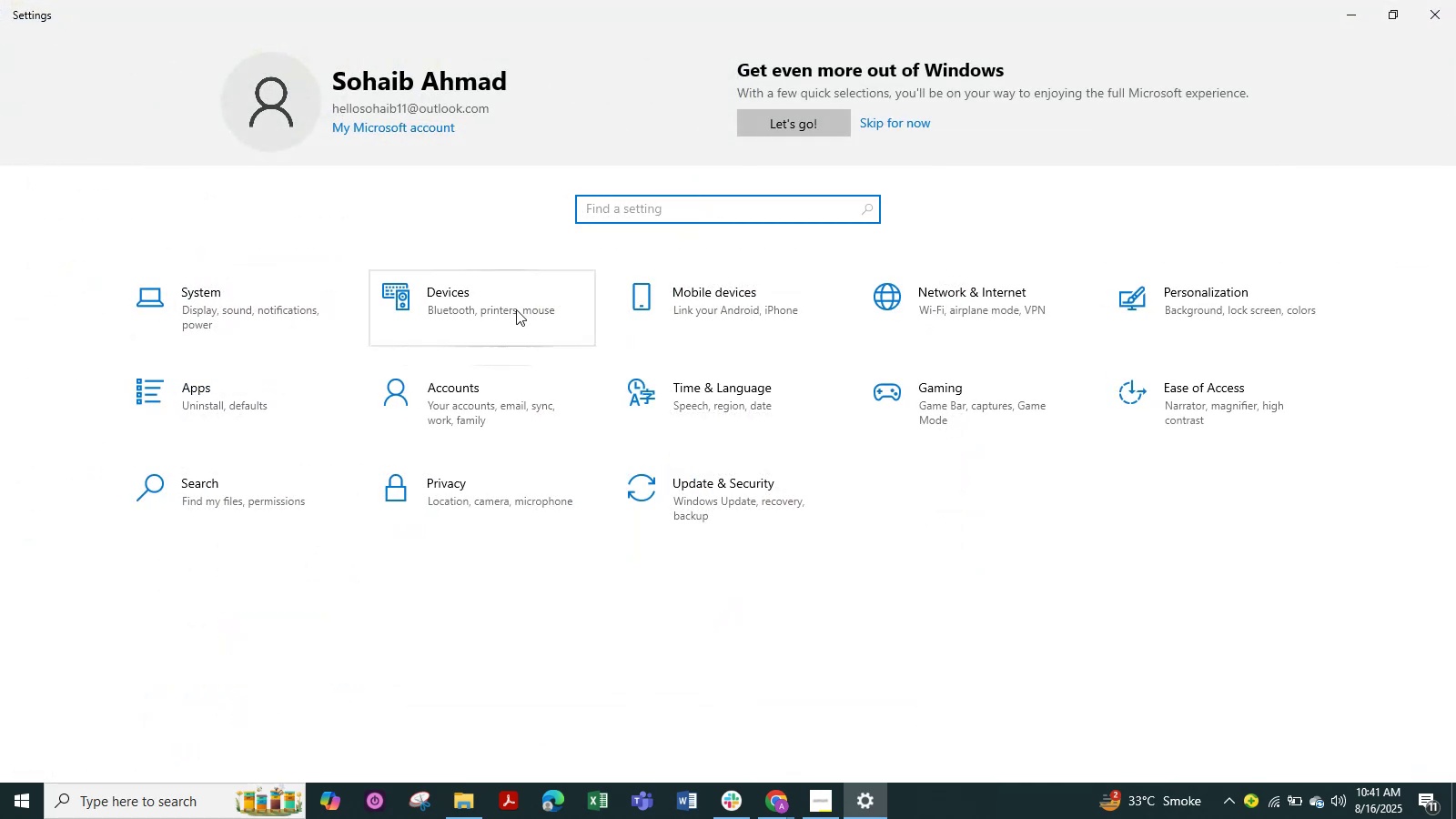 
type(app)
 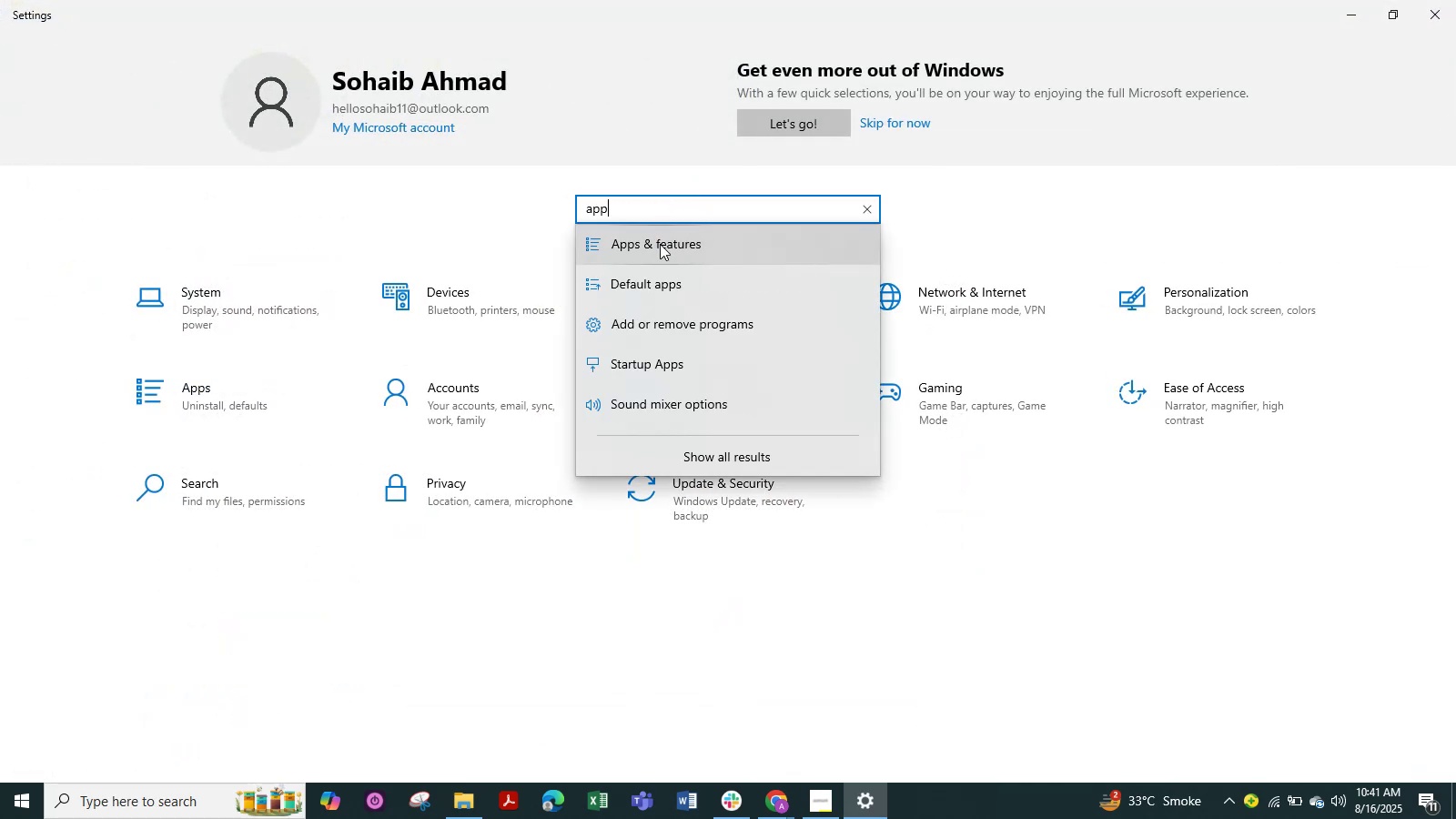 
left_click([660, 244])
 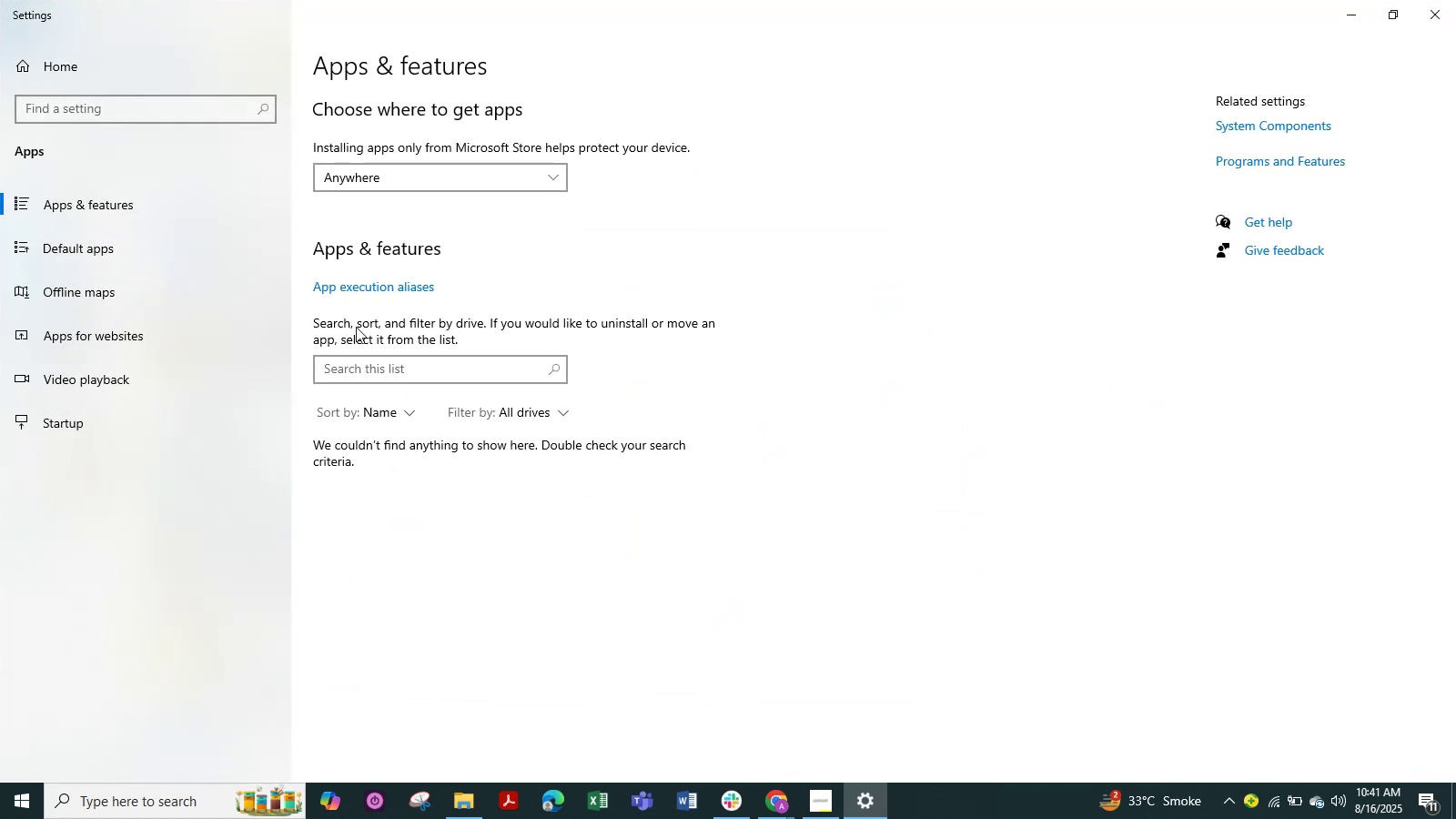 
left_click([374, 373])
 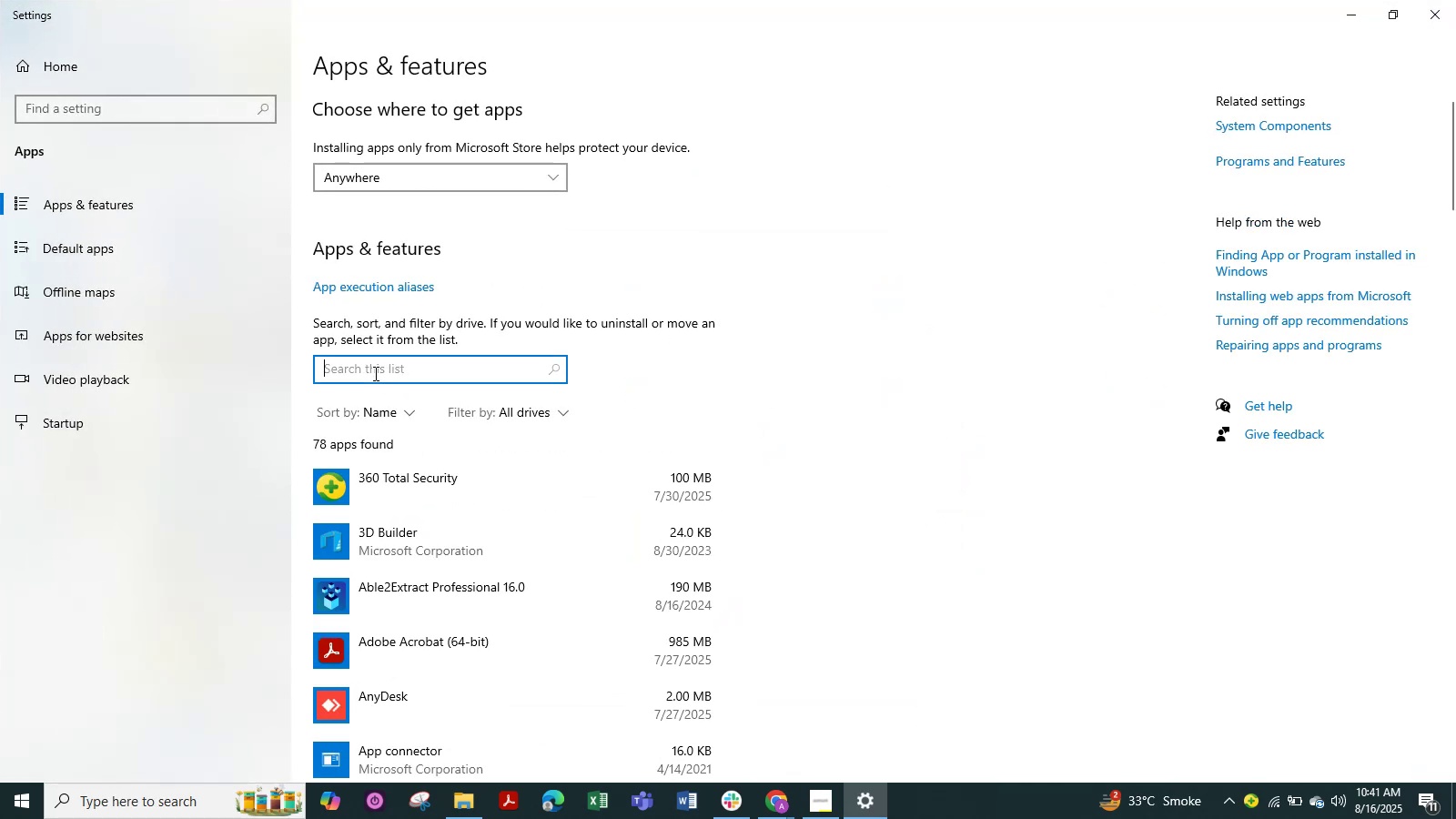 
type(wp)
 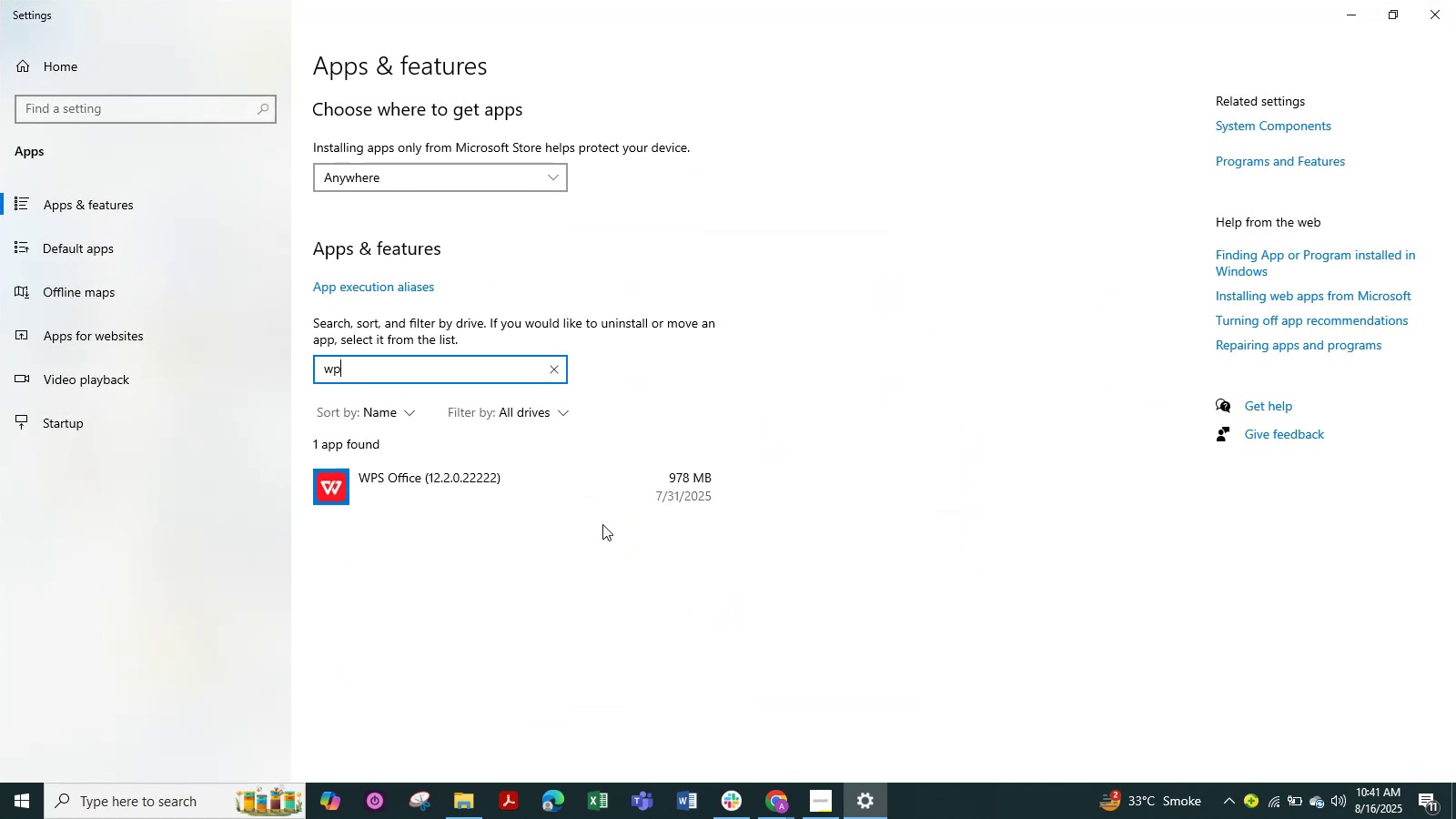 
left_click([606, 491])
 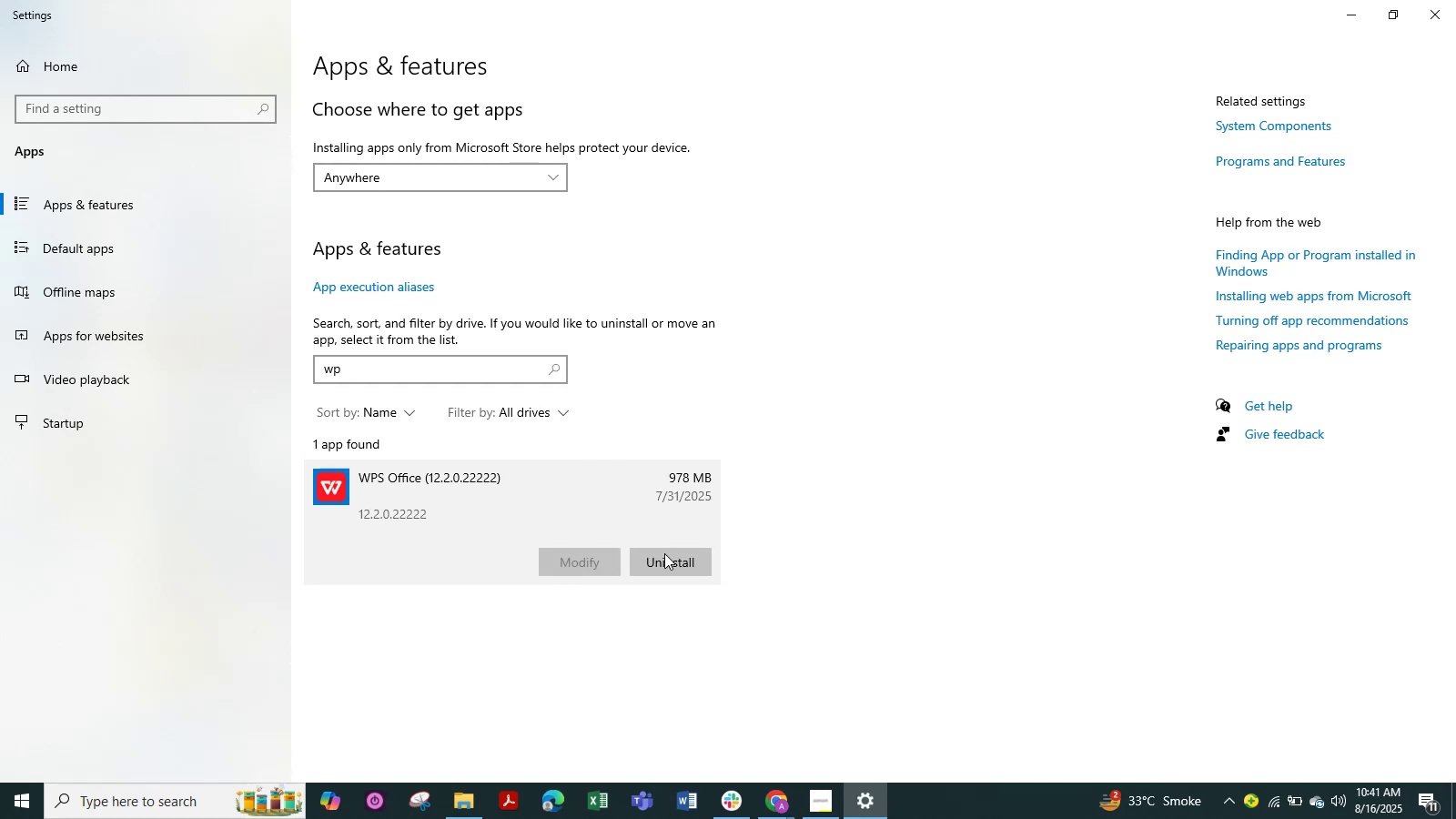 
left_click([665, 561])
 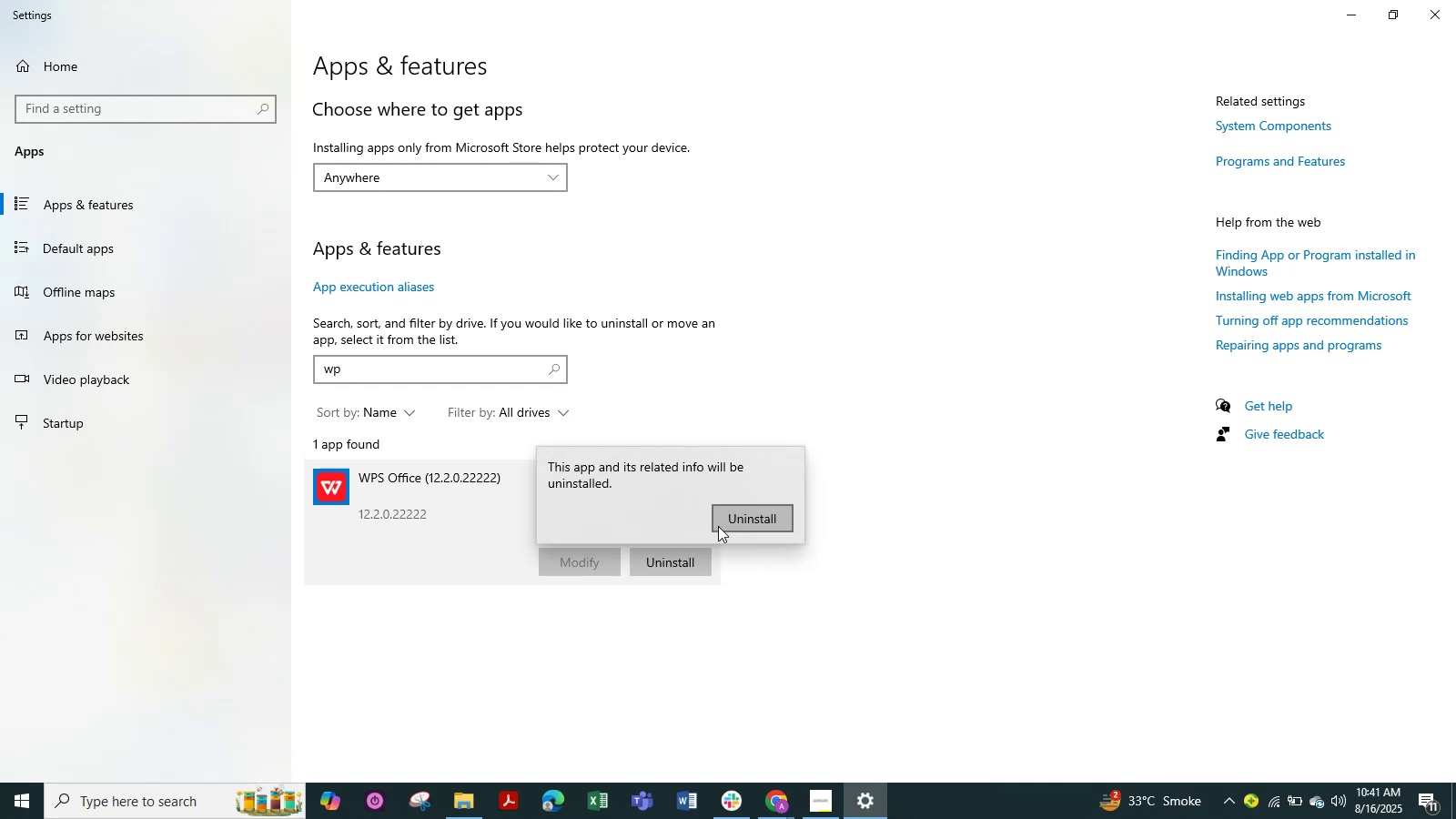 
left_click([723, 525])
 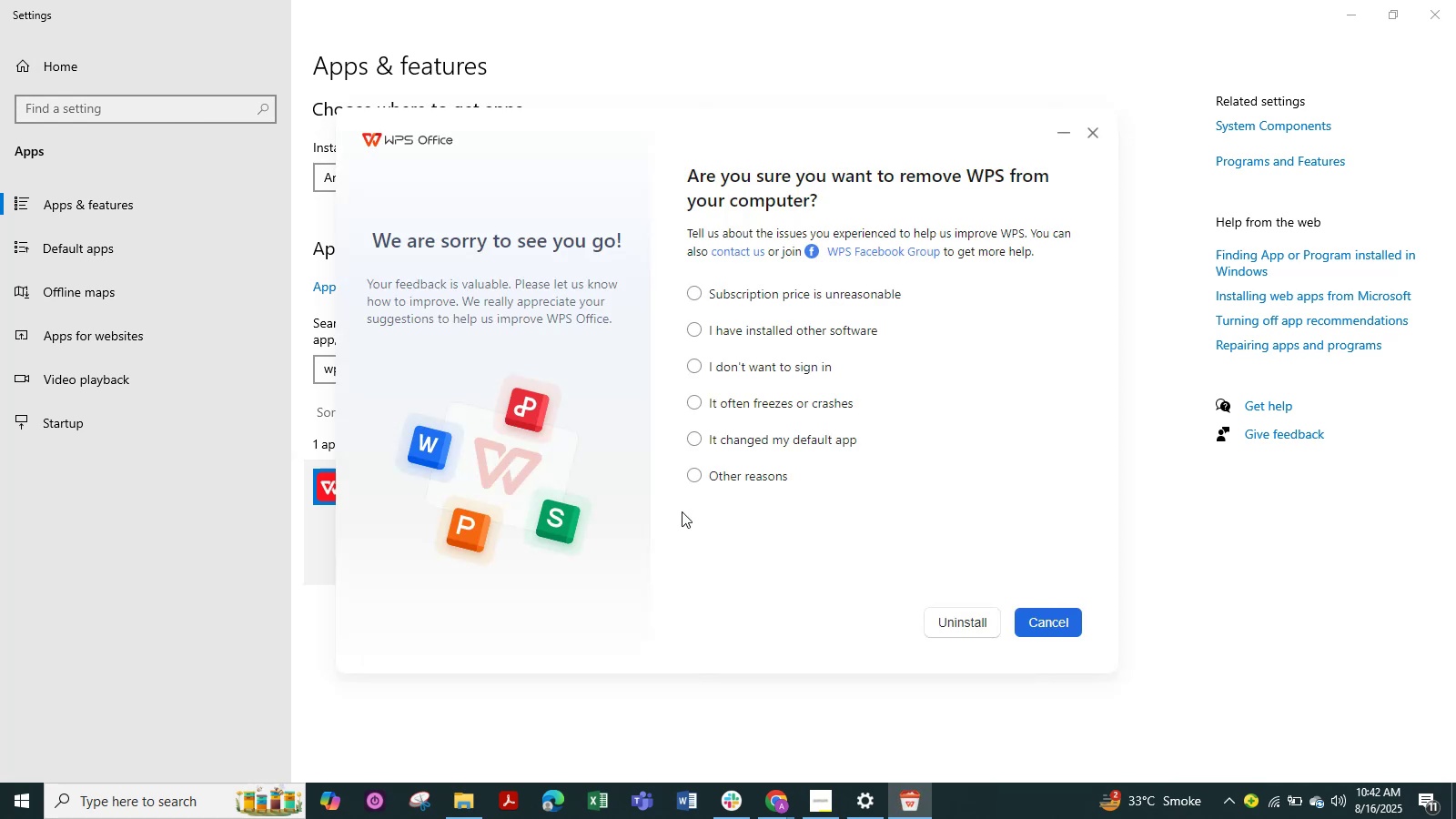 
wait(22.46)
 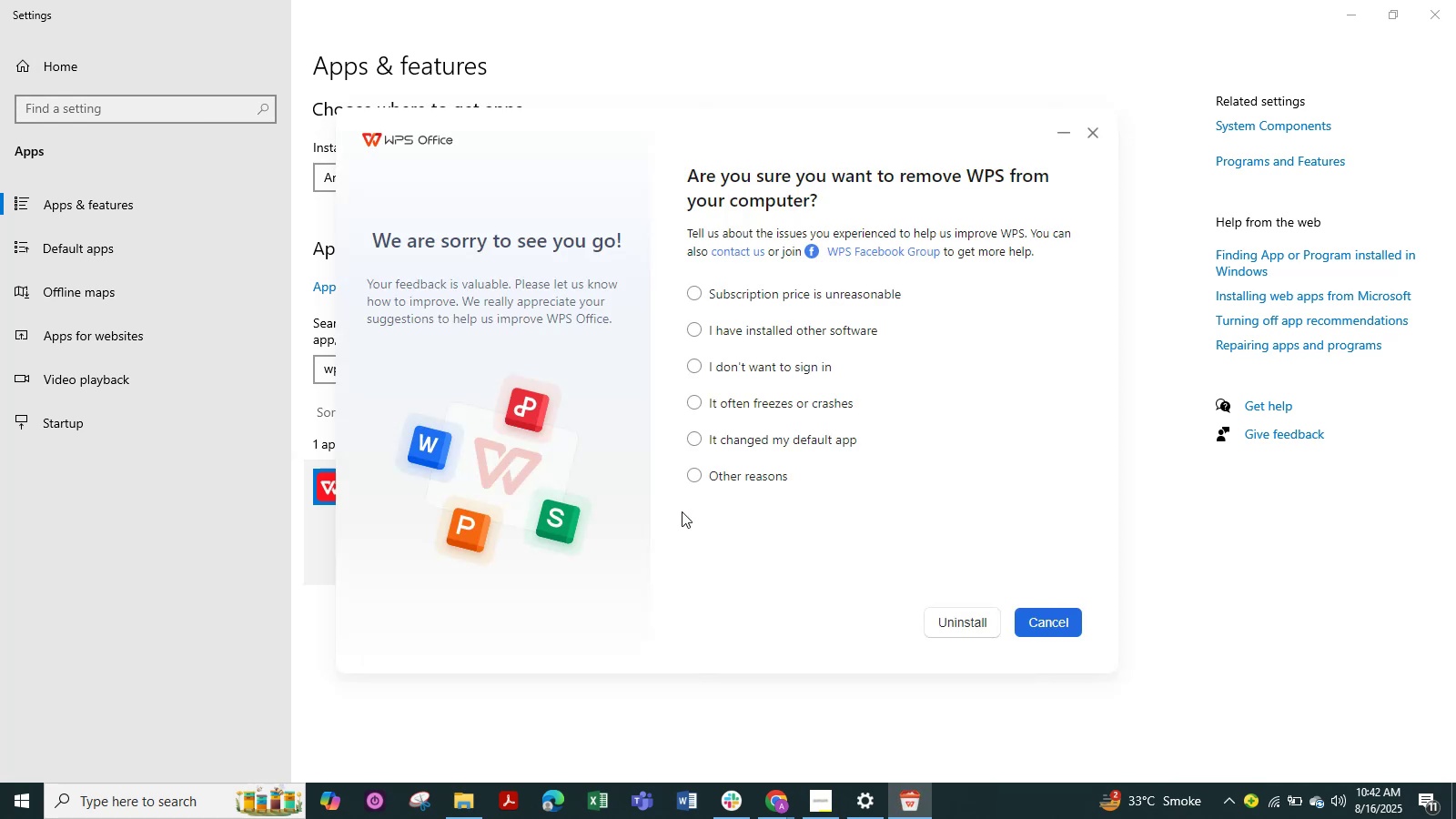 
left_click([955, 623])
 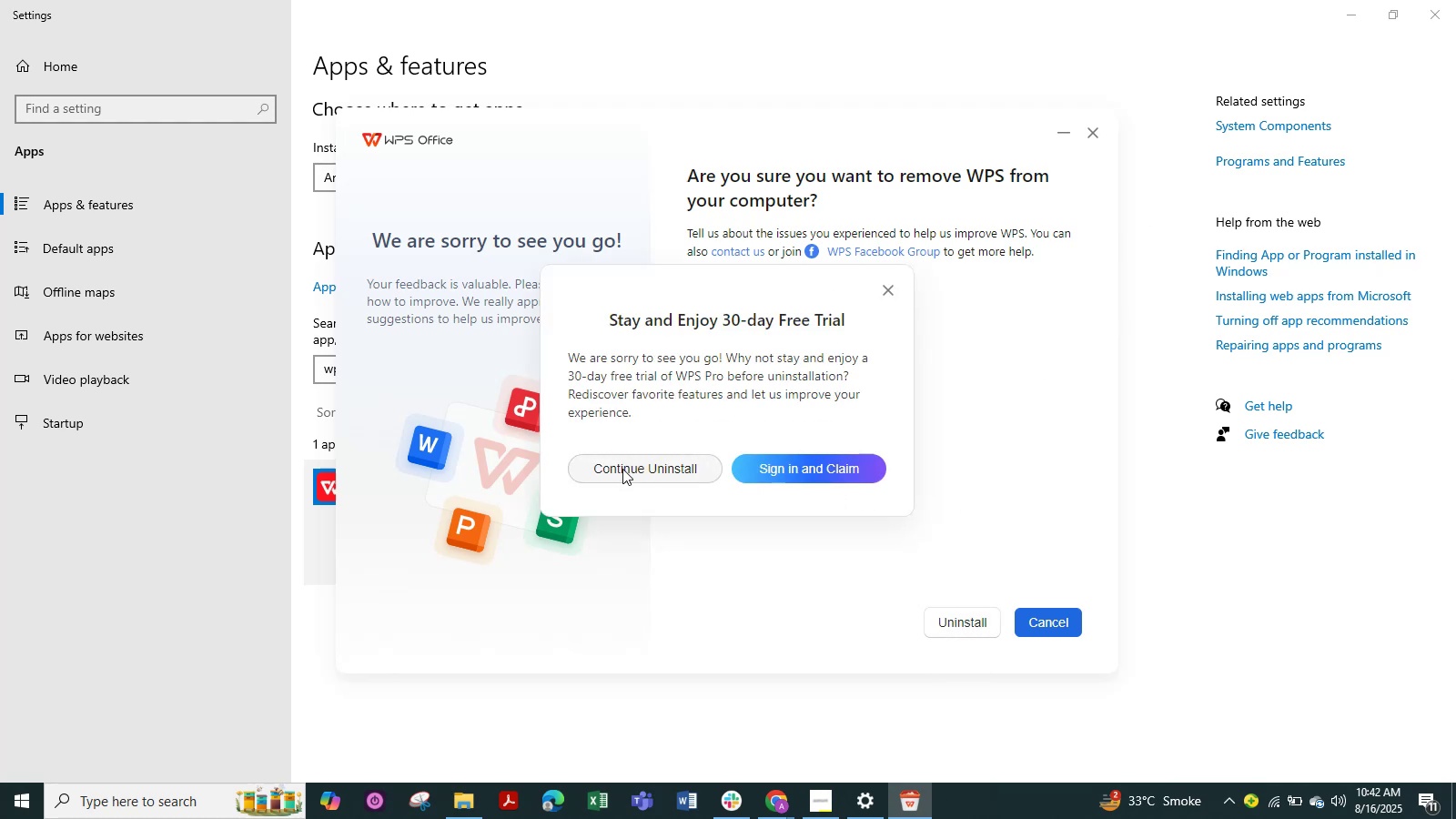 
left_click([629, 466])
 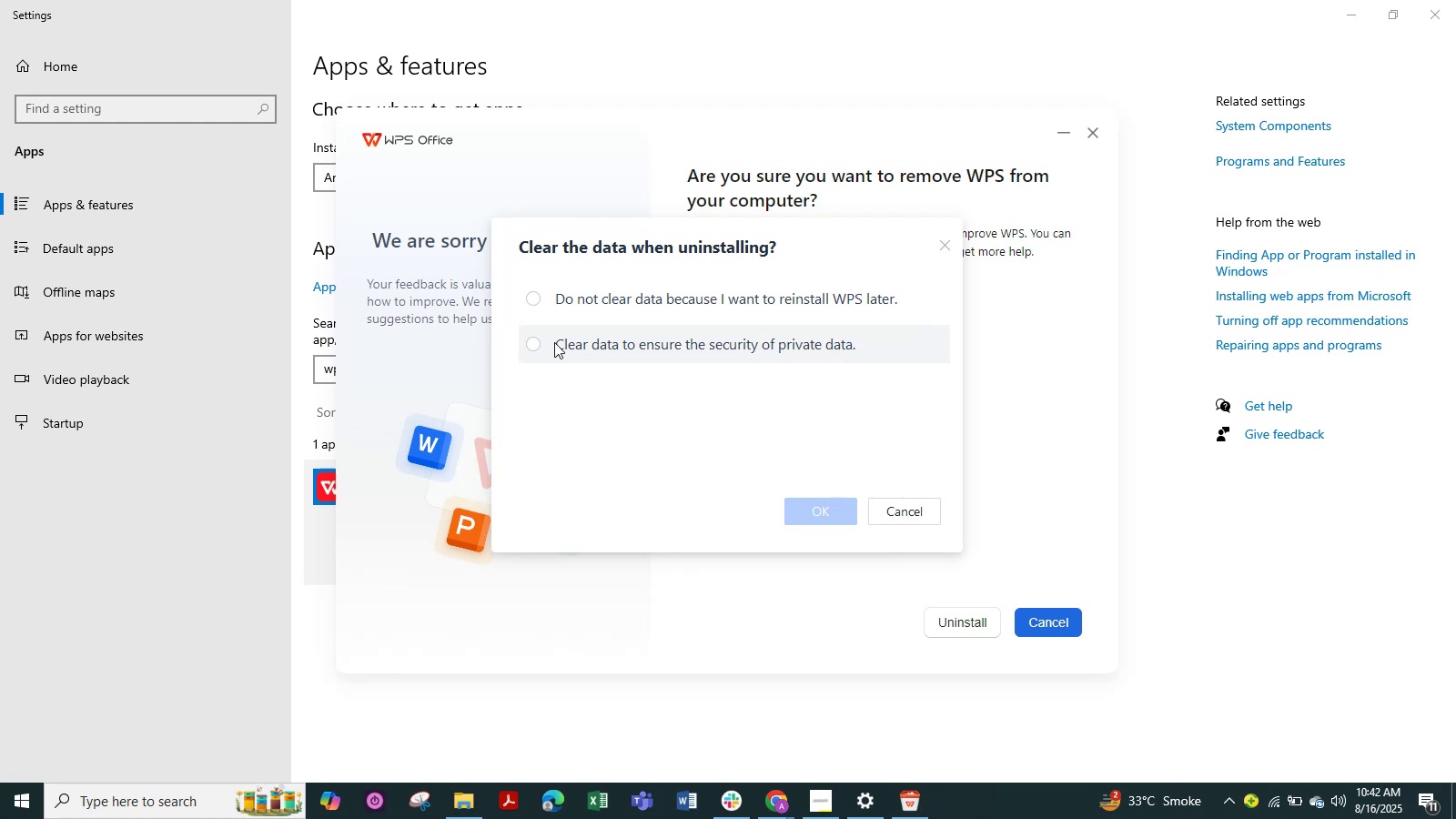 
wait(5.66)
 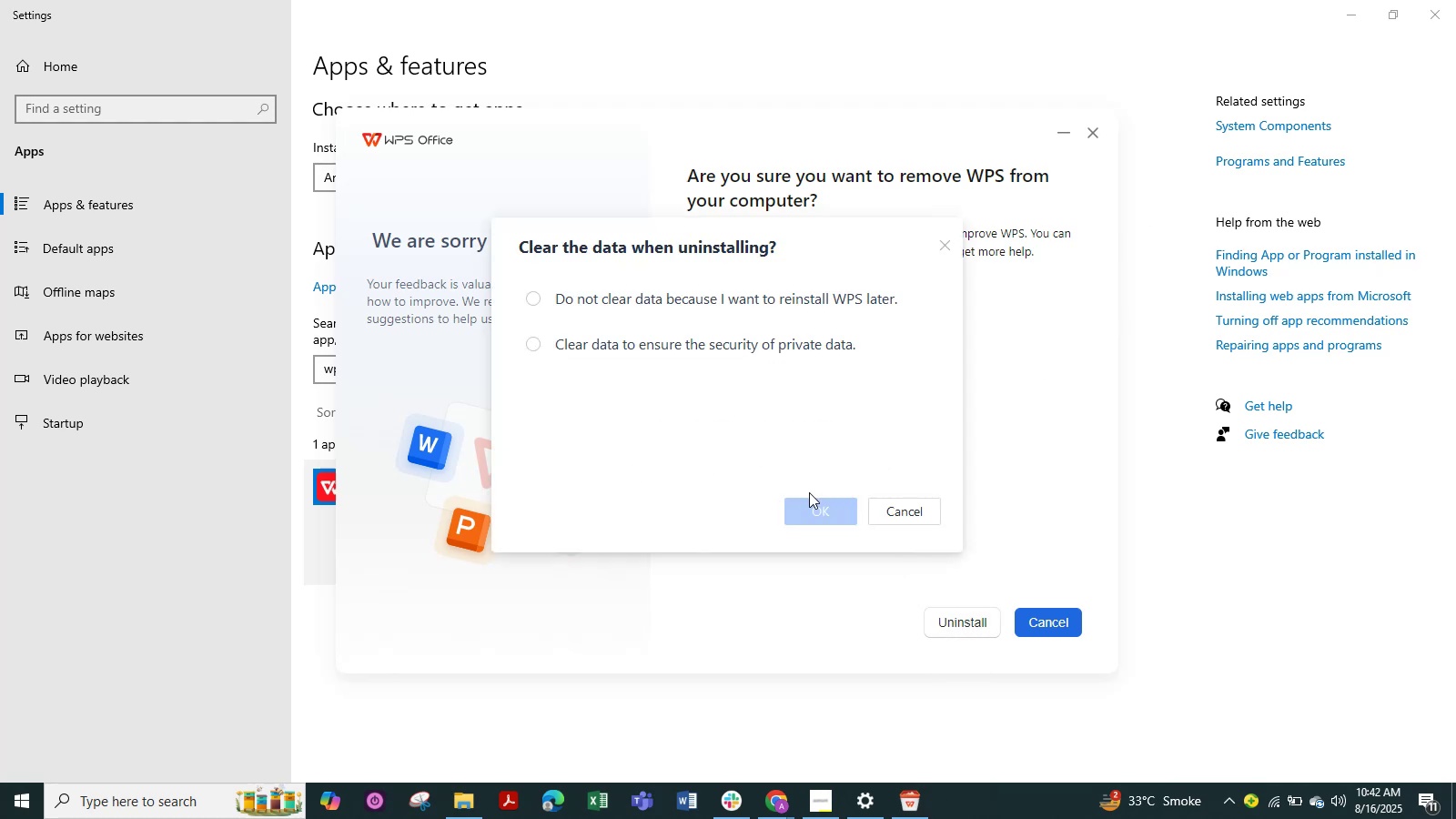 
left_click([554, 312])
 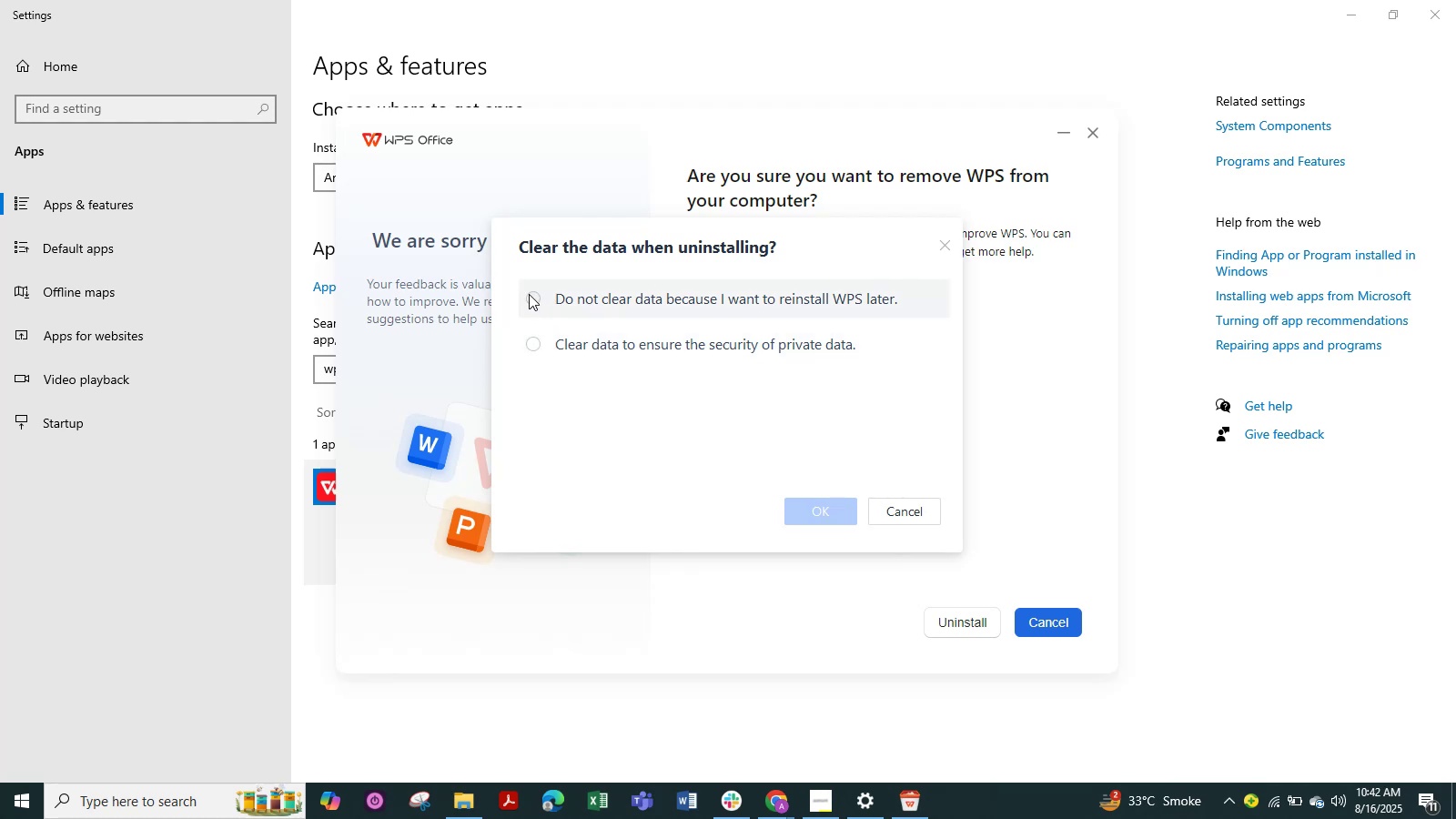 
left_click([529, 294])
 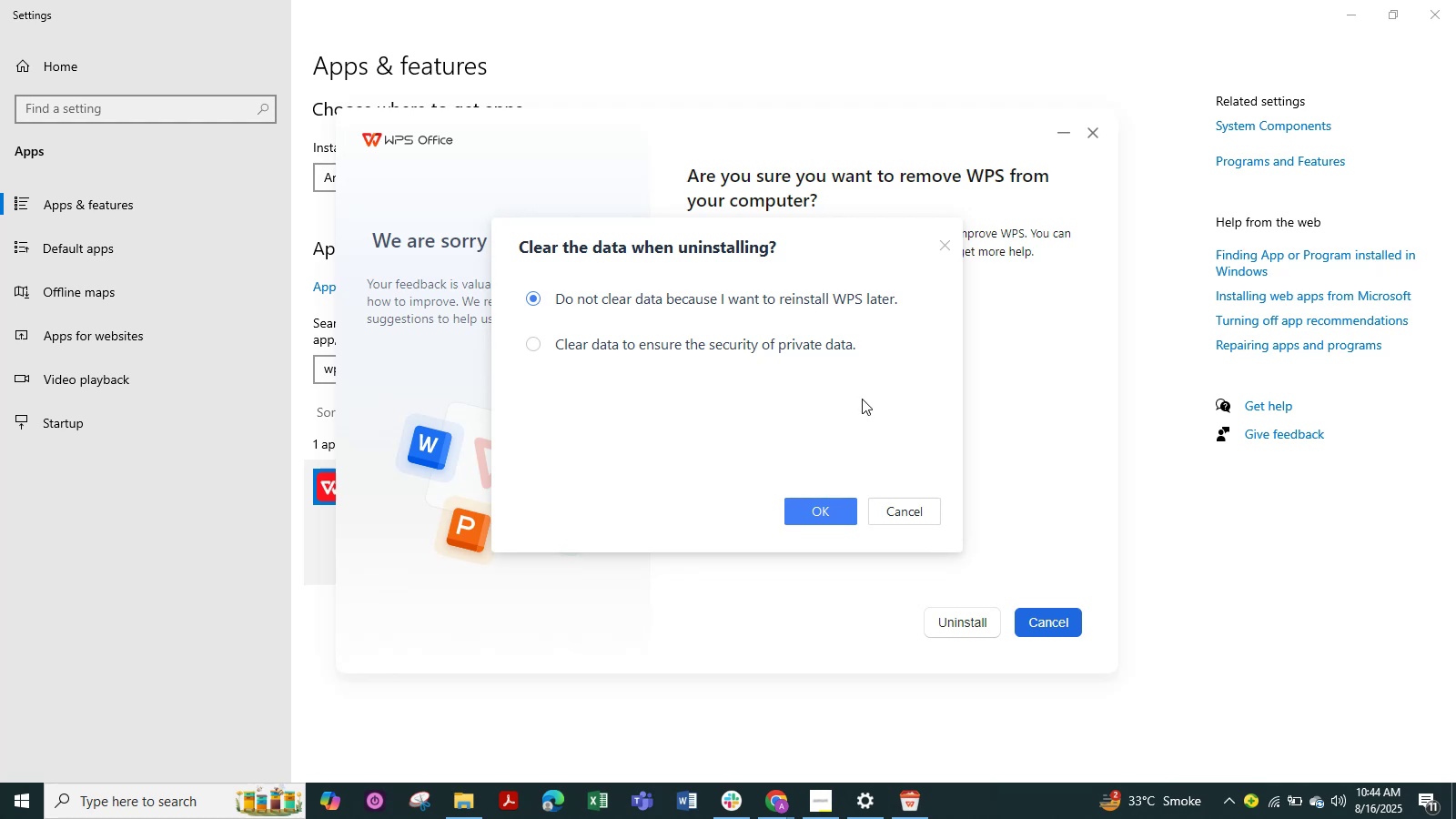 
wait(135.53)
 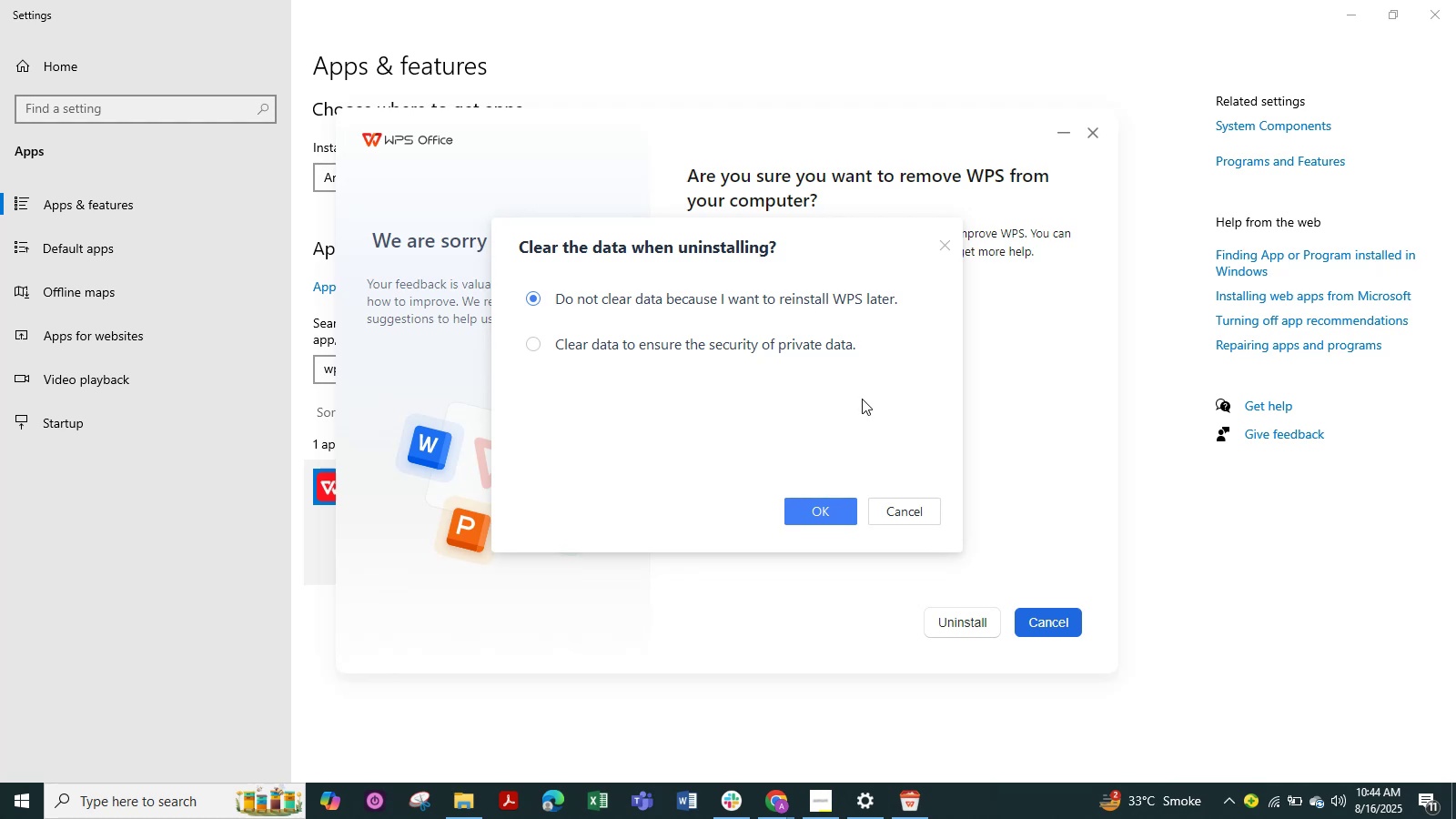 
left_click([616, 351])
 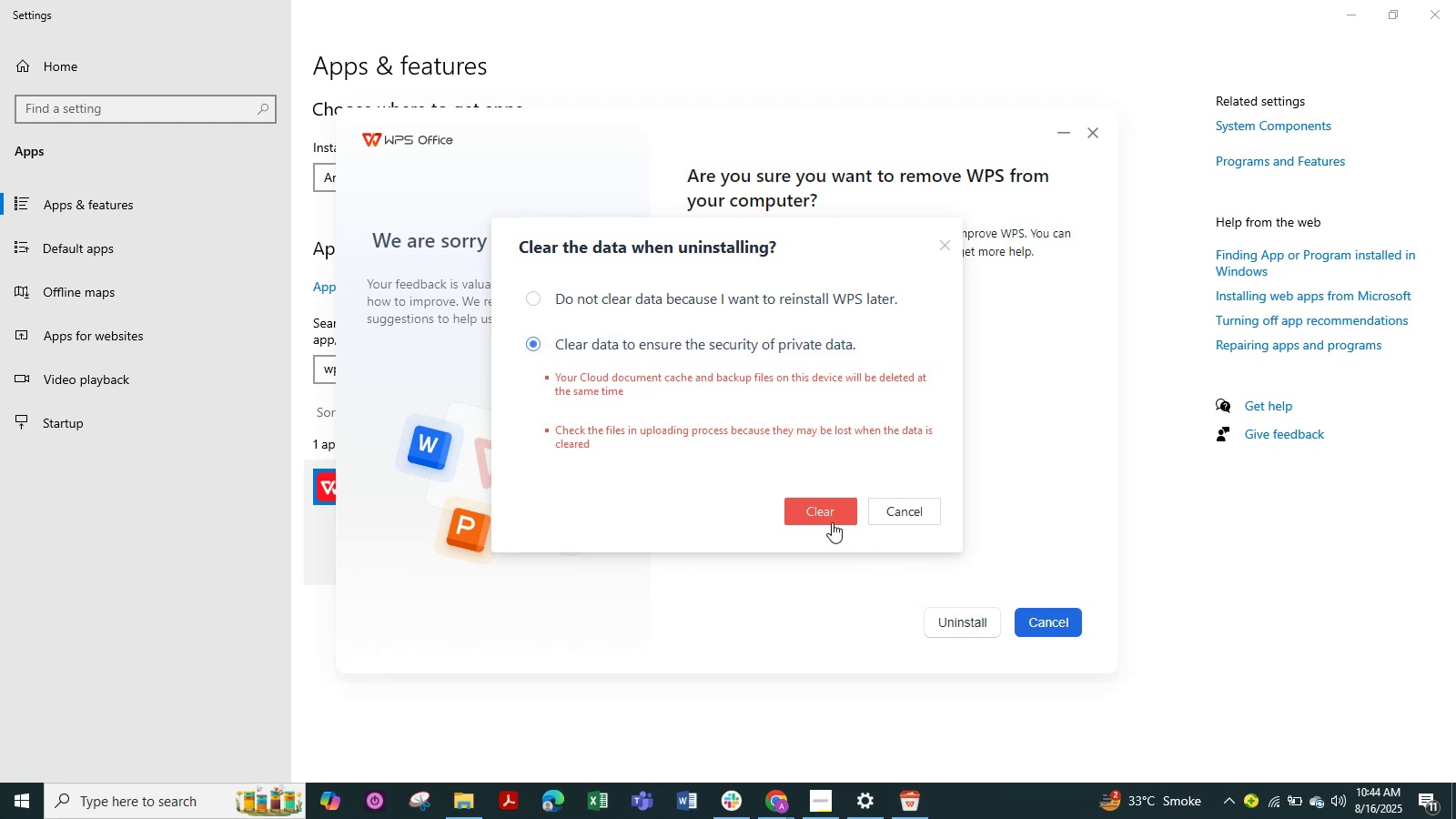 
left_click([829, 520])
 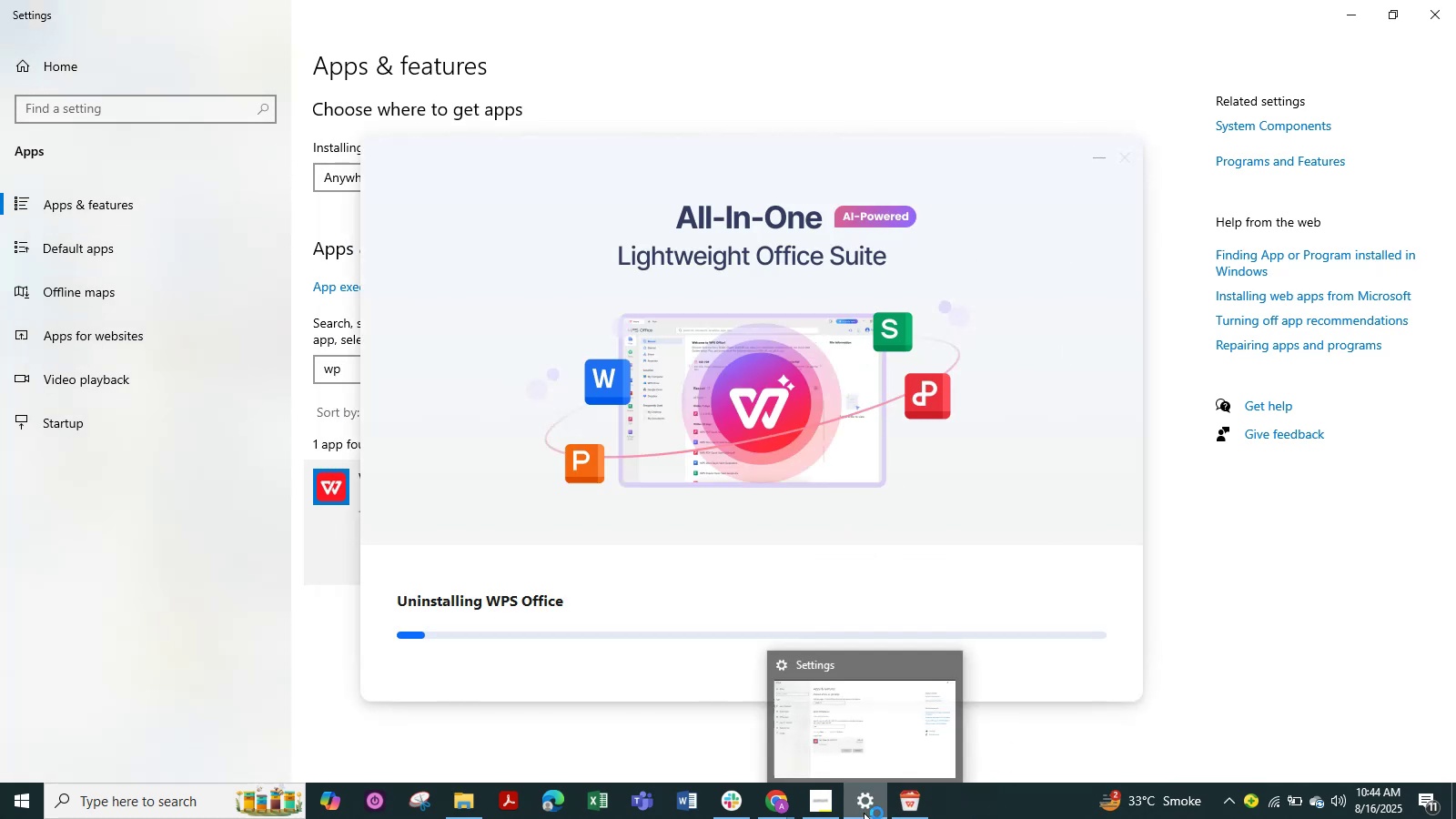 
wait(6.02)
 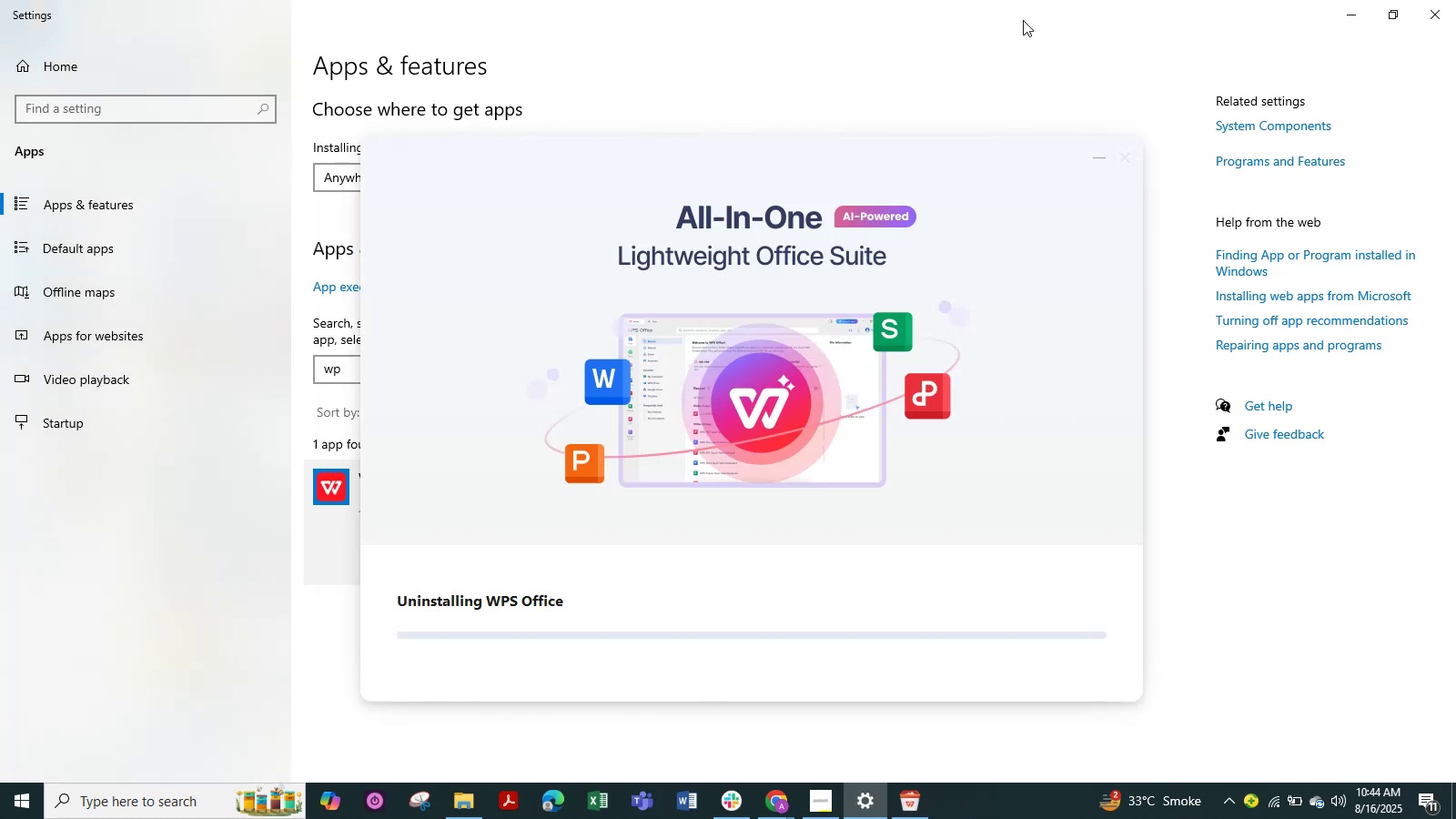 
mouse_move([496, 792])
 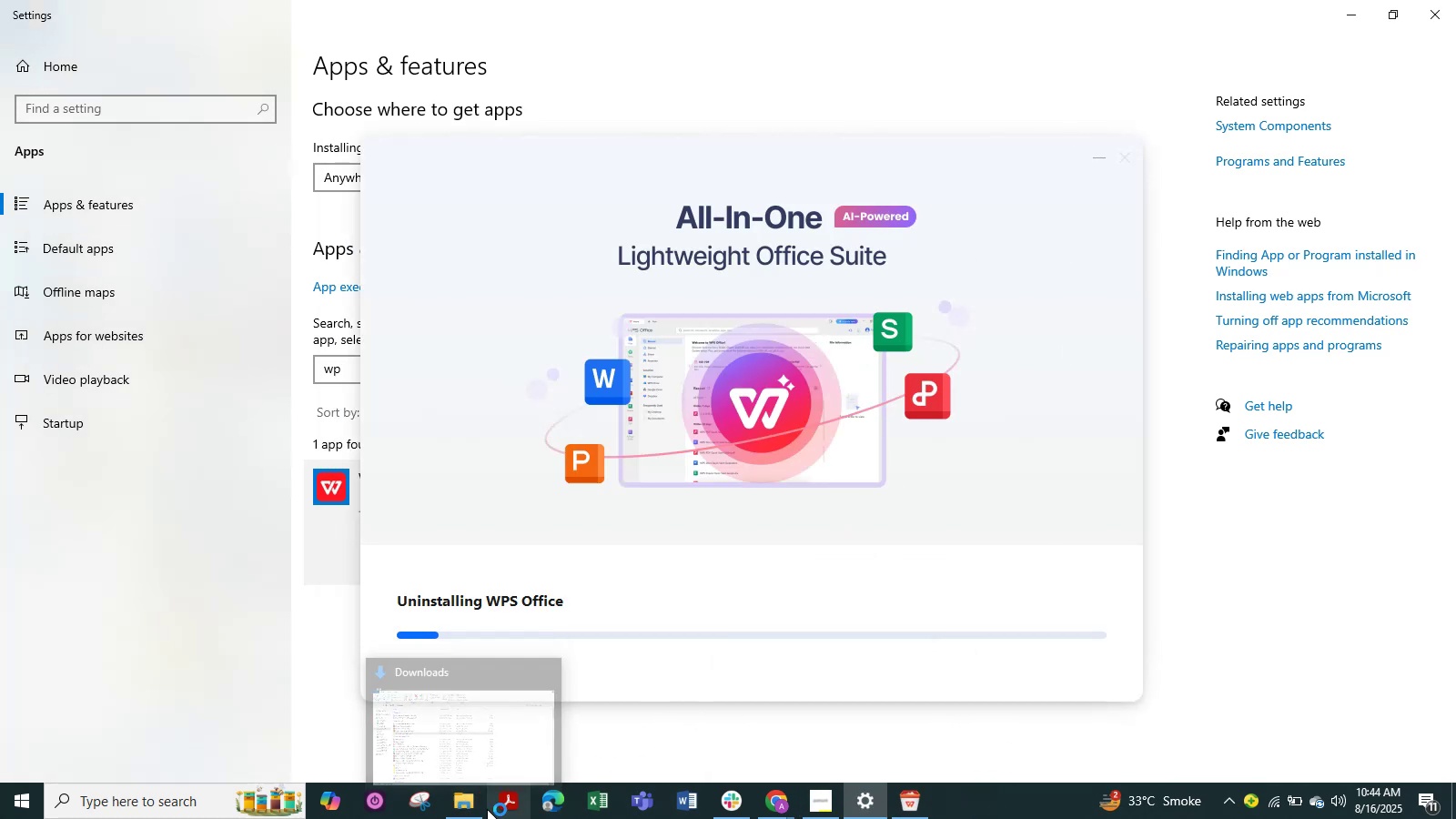 
left_click([465, 818])
 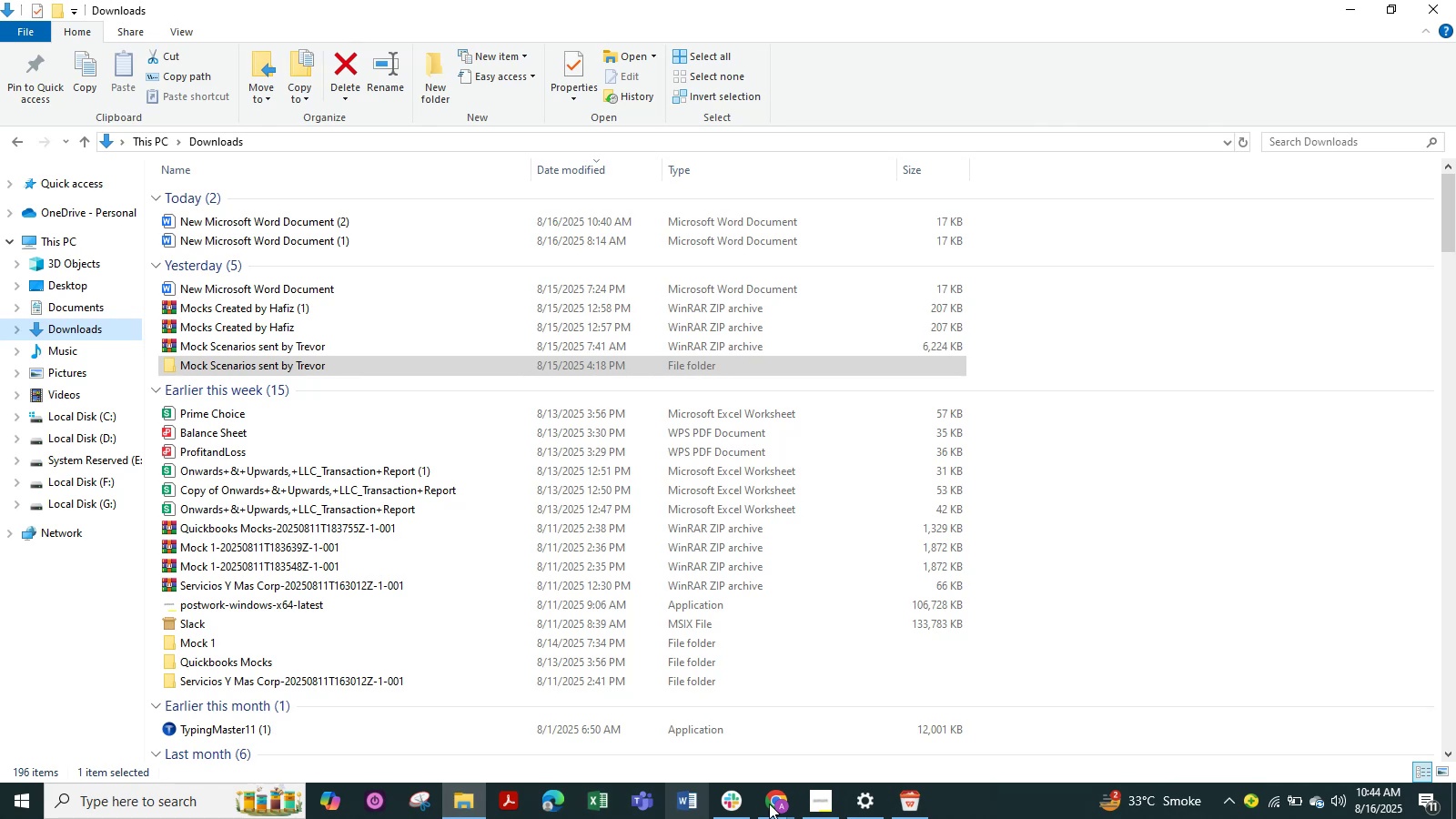 
left_click([782, 802])
 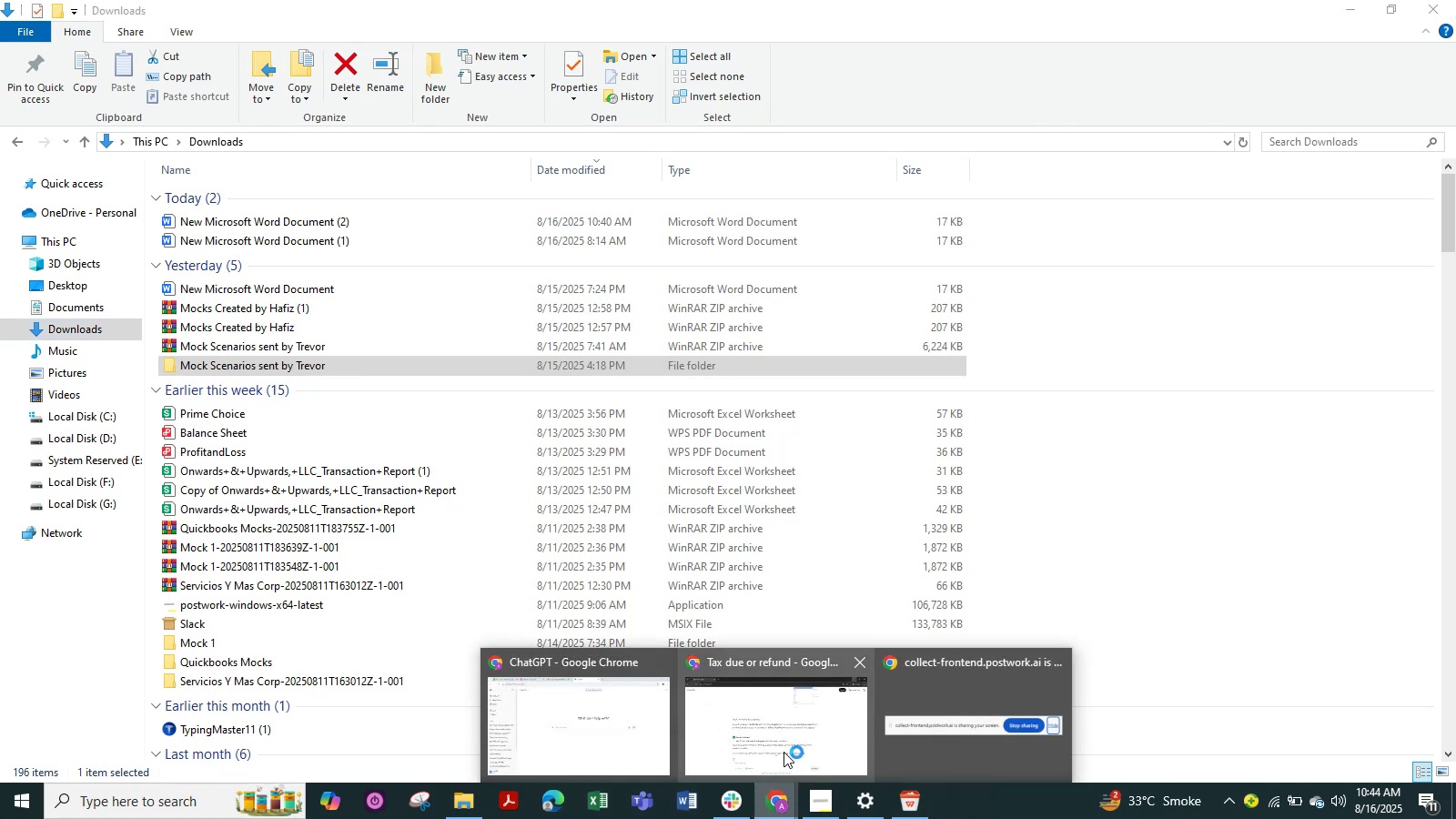 
left_click([784, 752])
 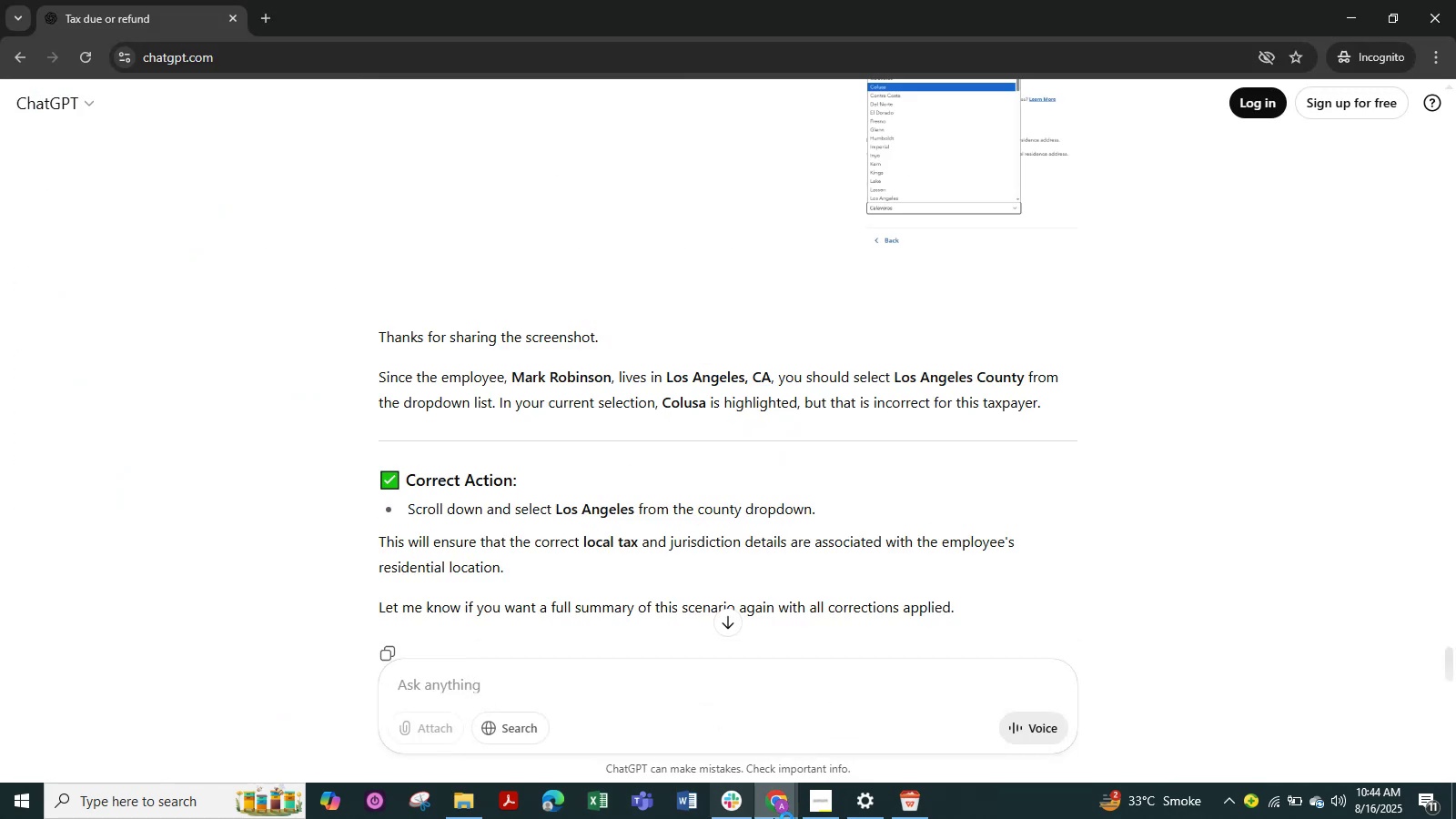 
left_click([777, 818])
 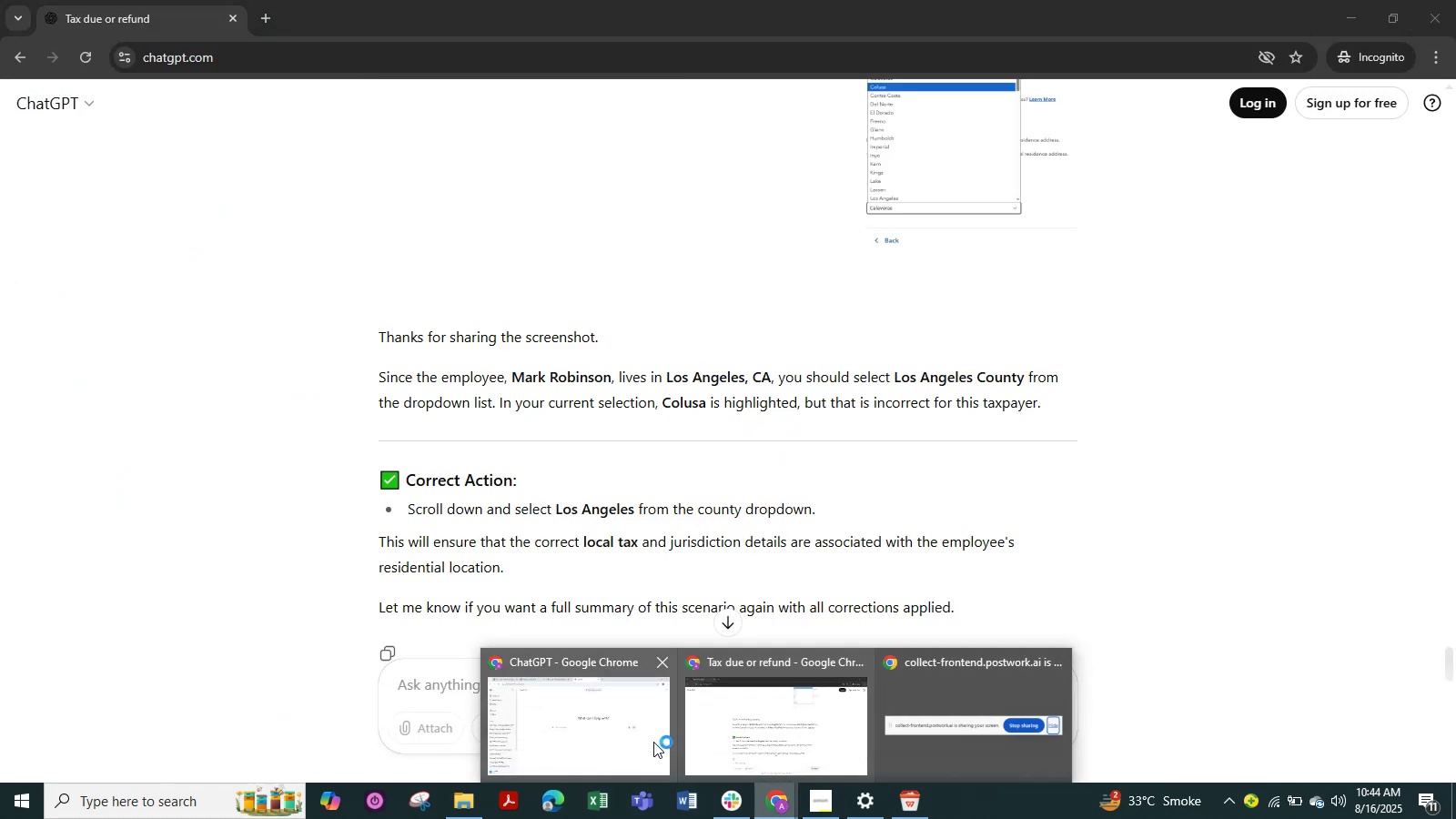 
left_click([632, 729])
 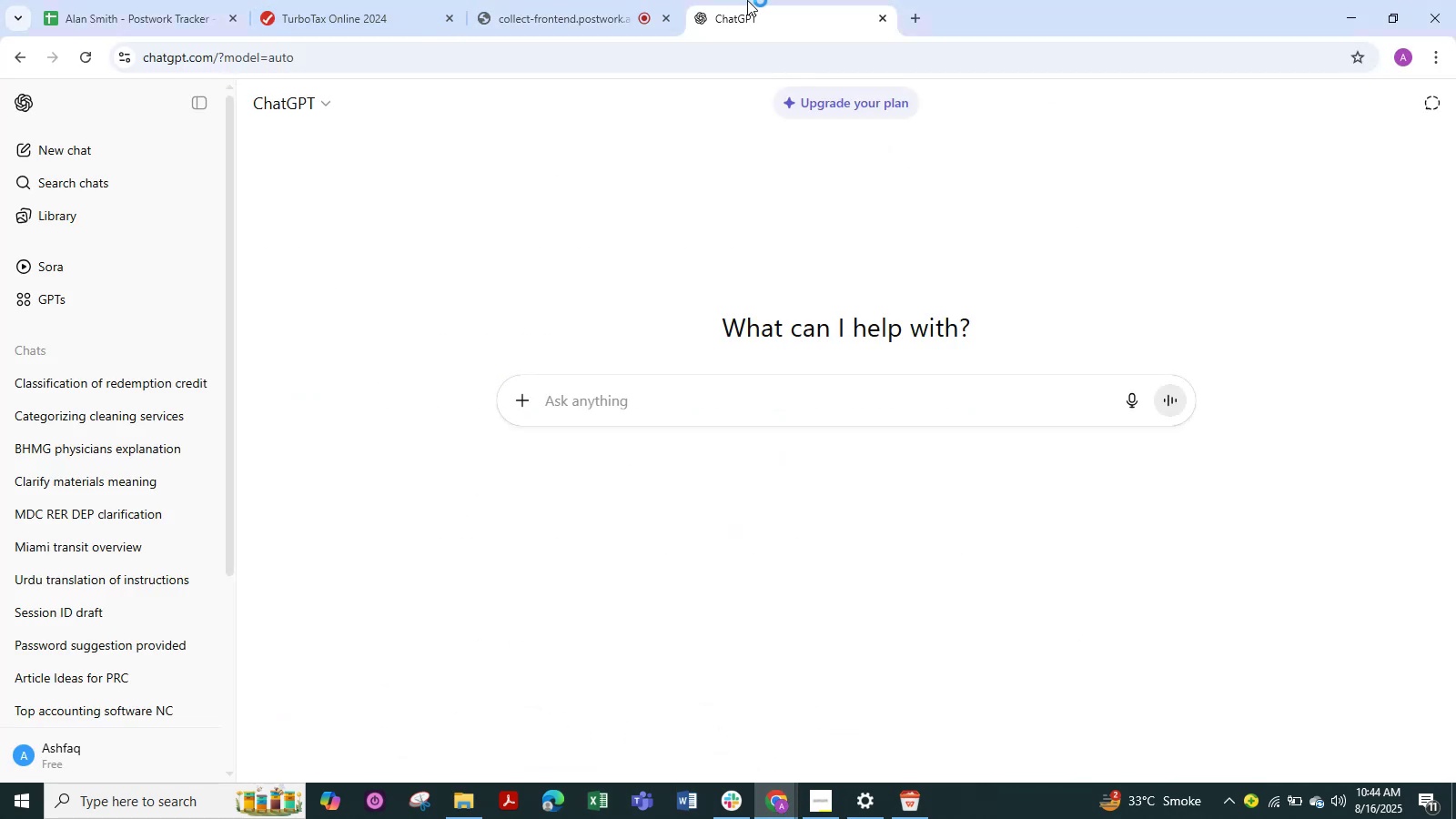 
double_click([569, 26])
 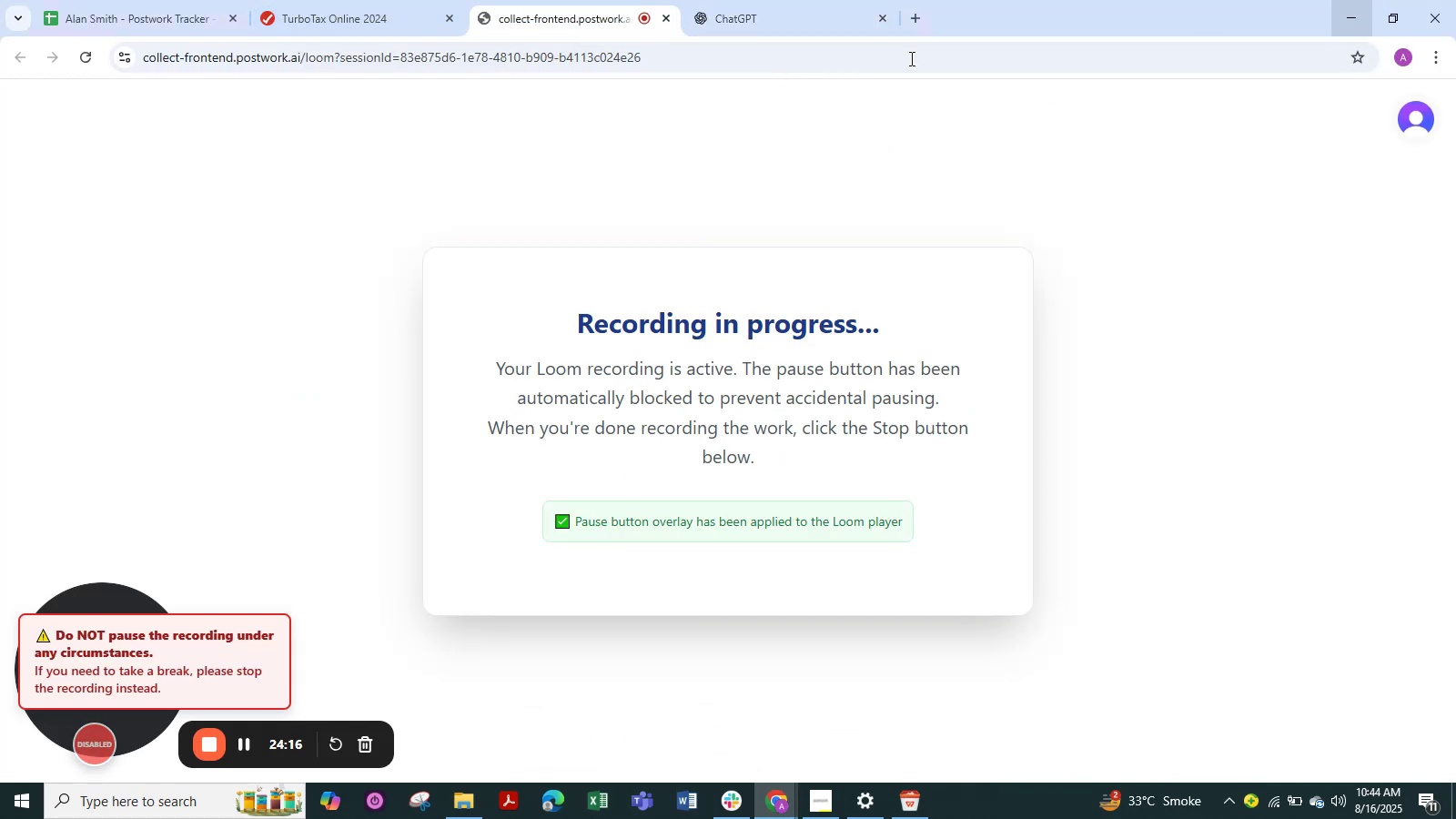 
left_click([317, 0])
 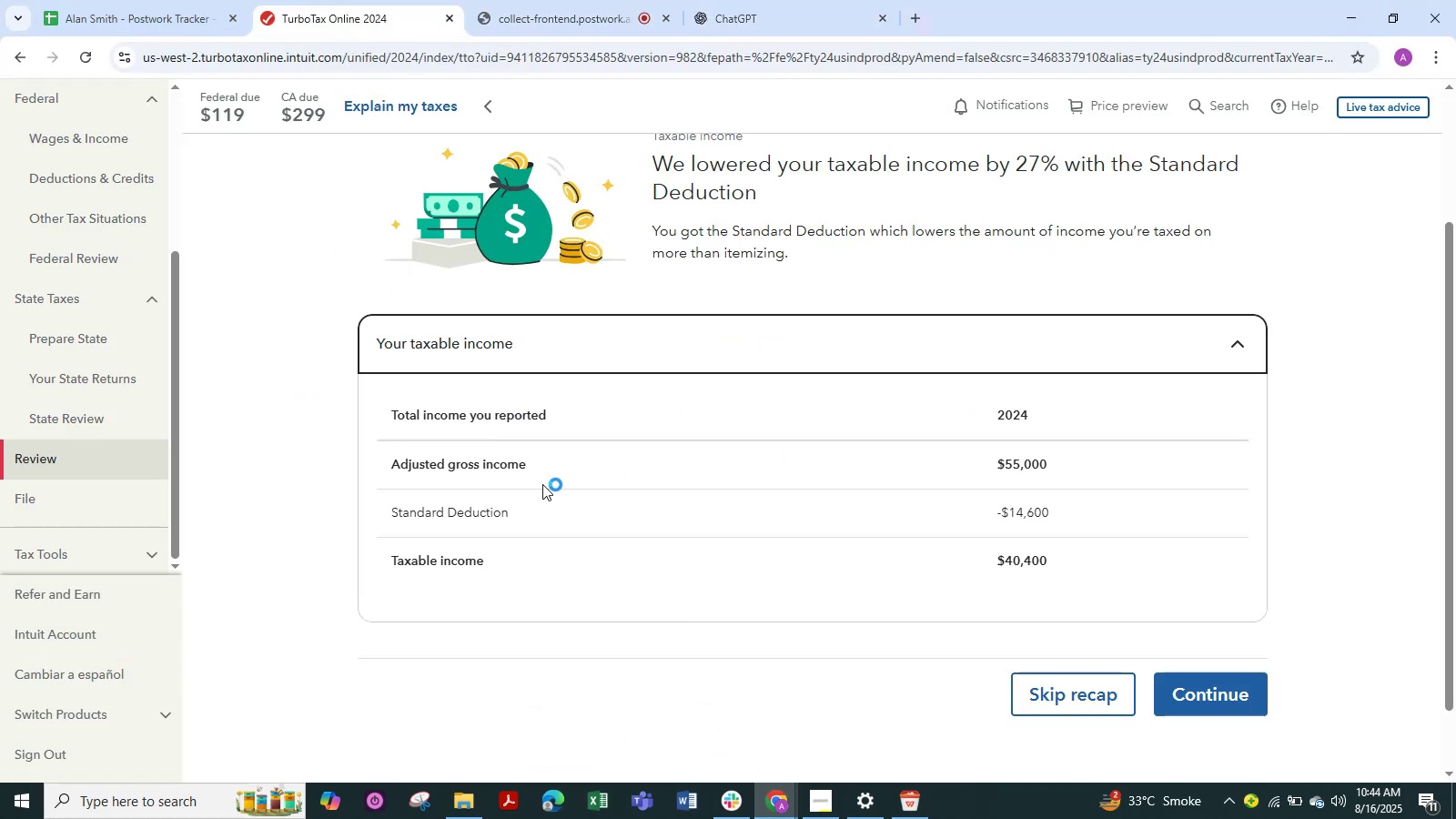 
scroll: coordinate [774, 672], scroll_direction: down, amount: 1.0
 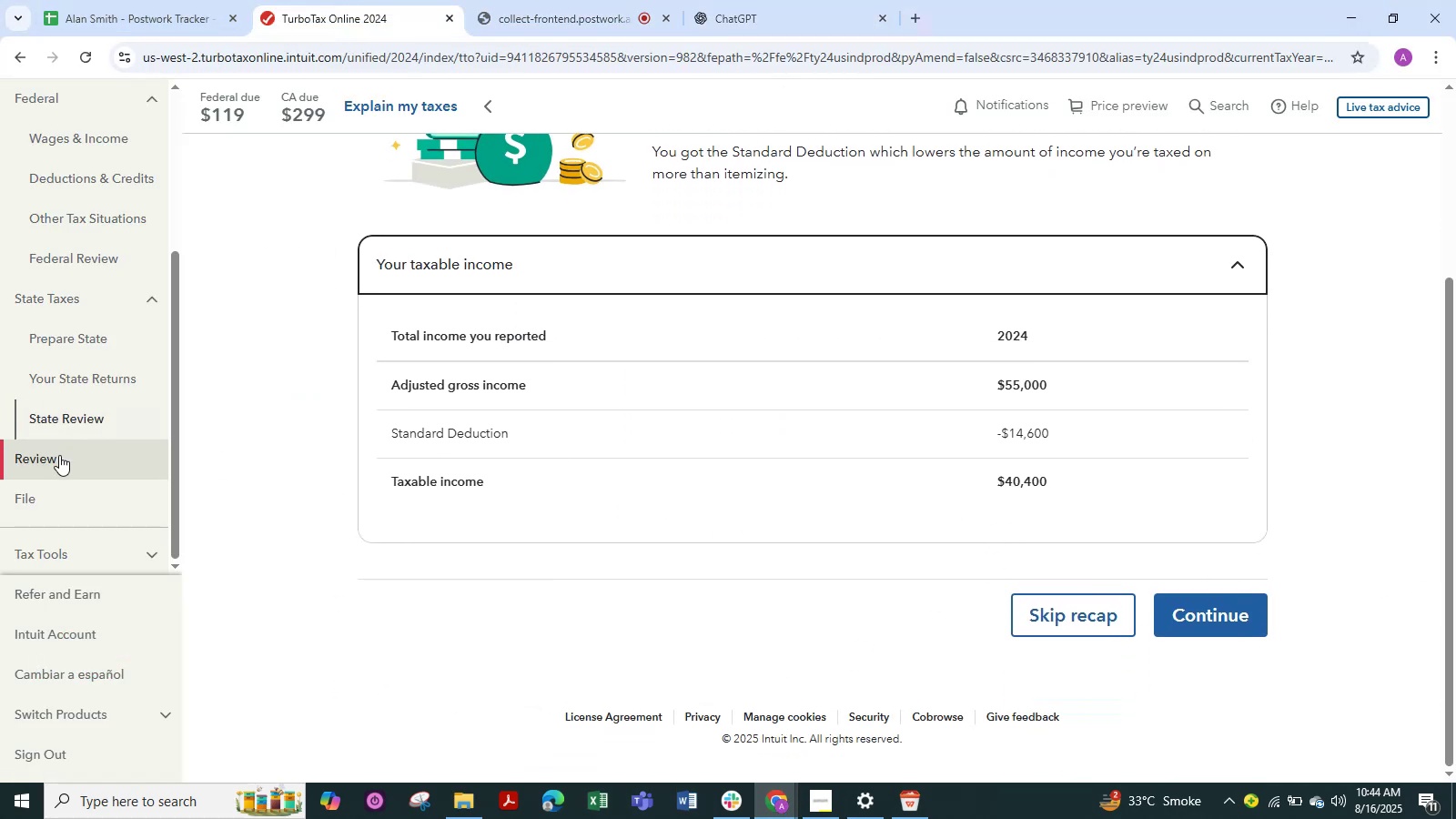 
left_click([83, 413])
 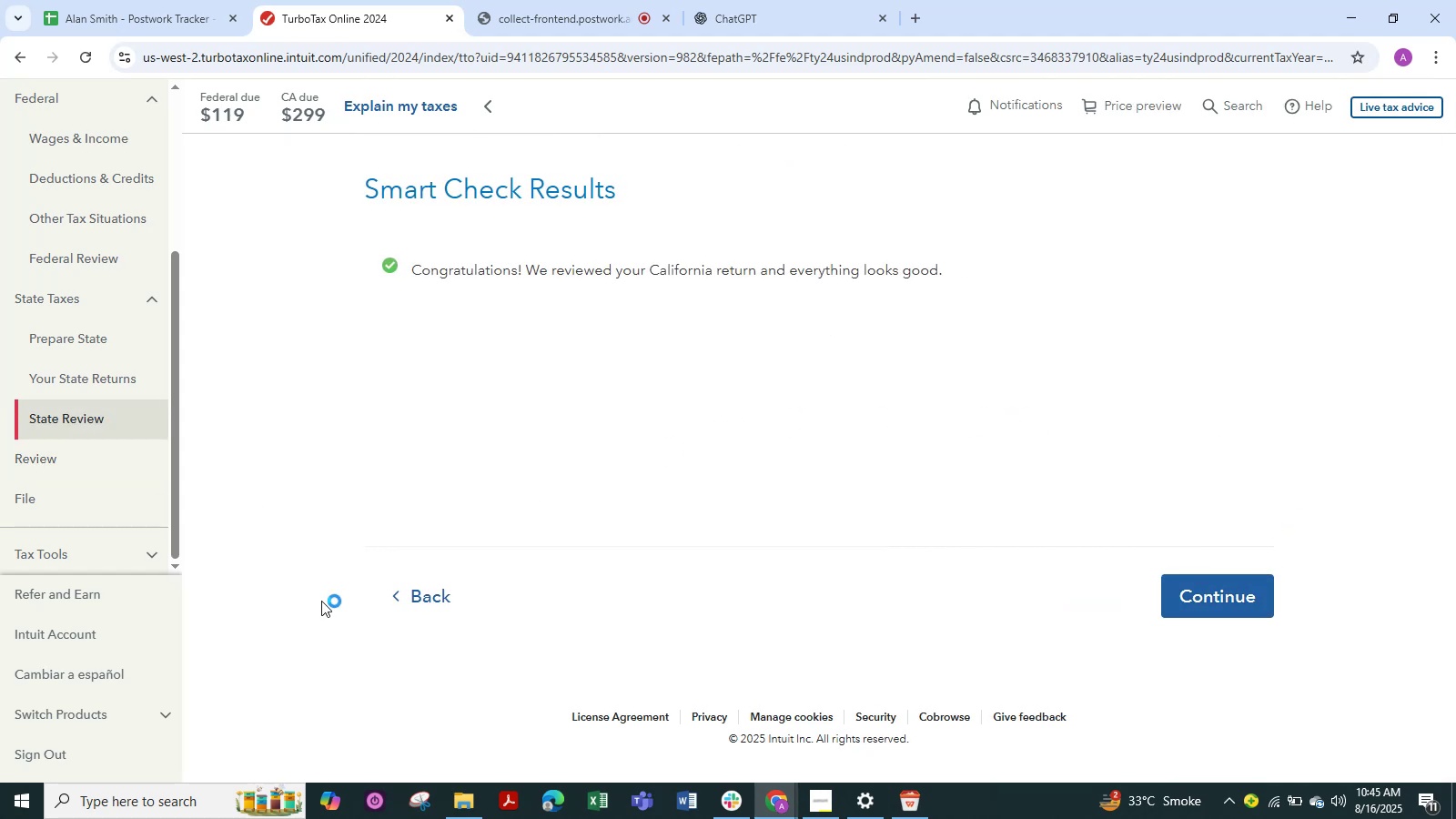 
wait(5.85)
 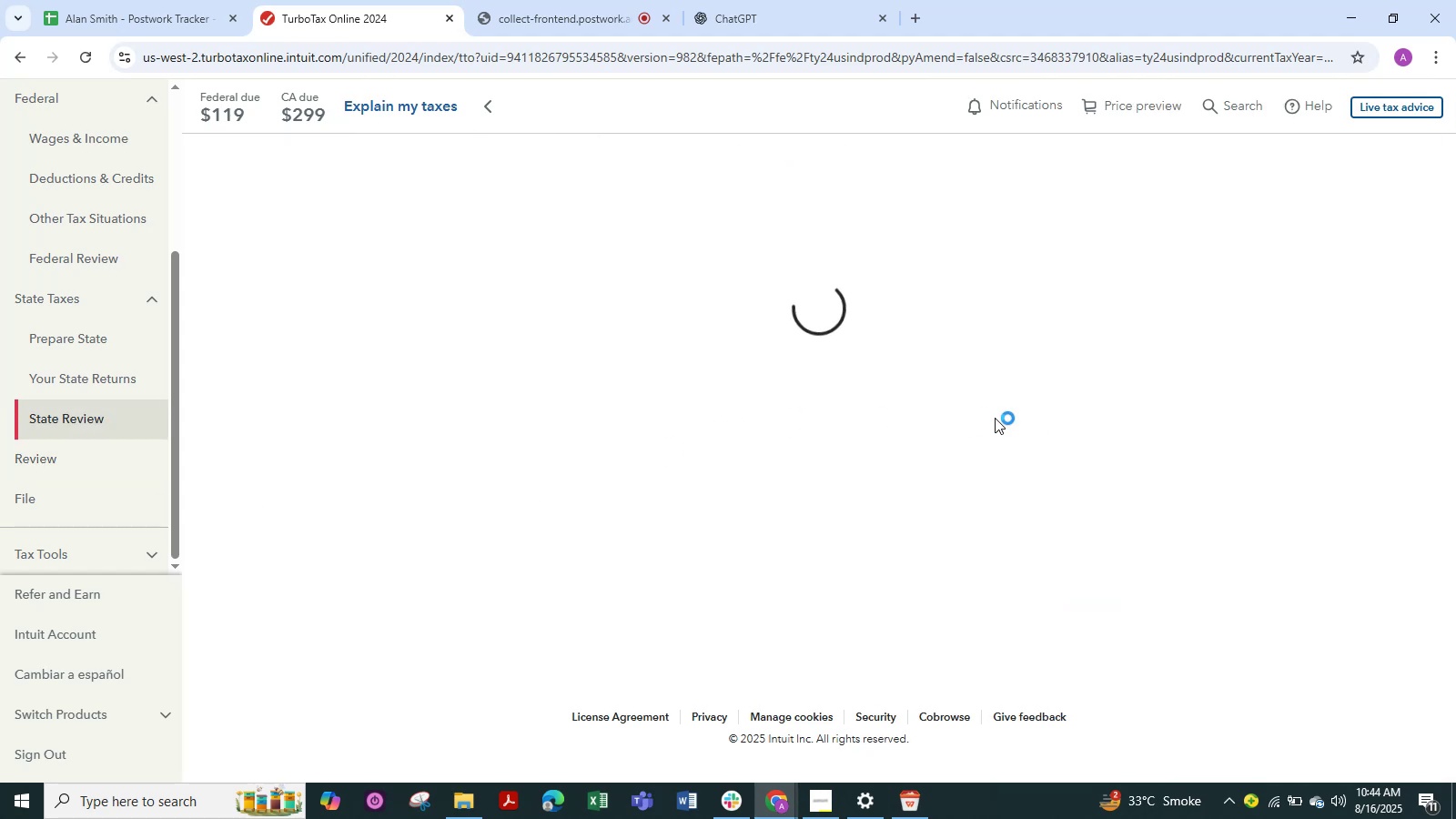 
left_click([128, 380])
 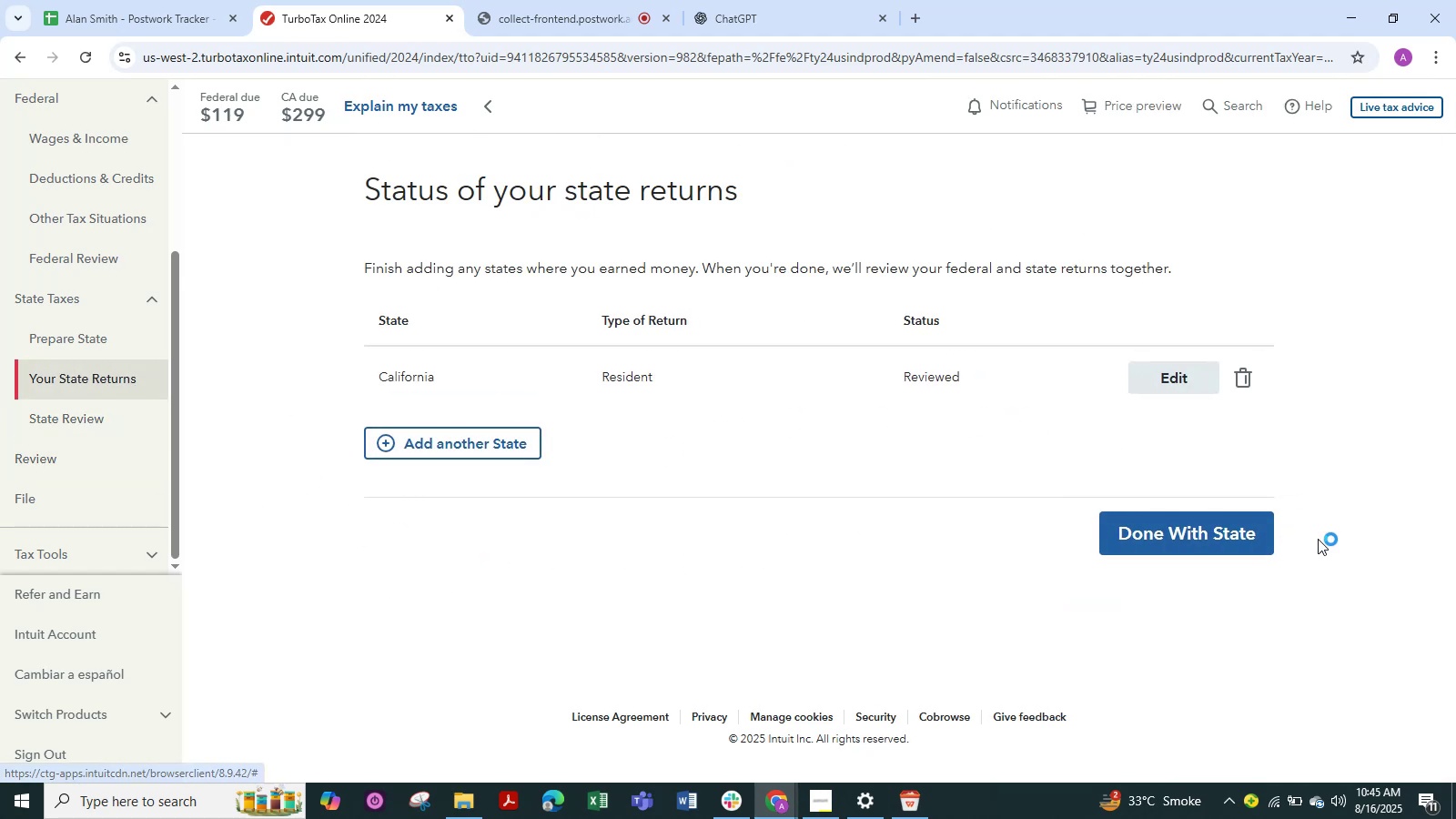 
left_click([1198, 373])
 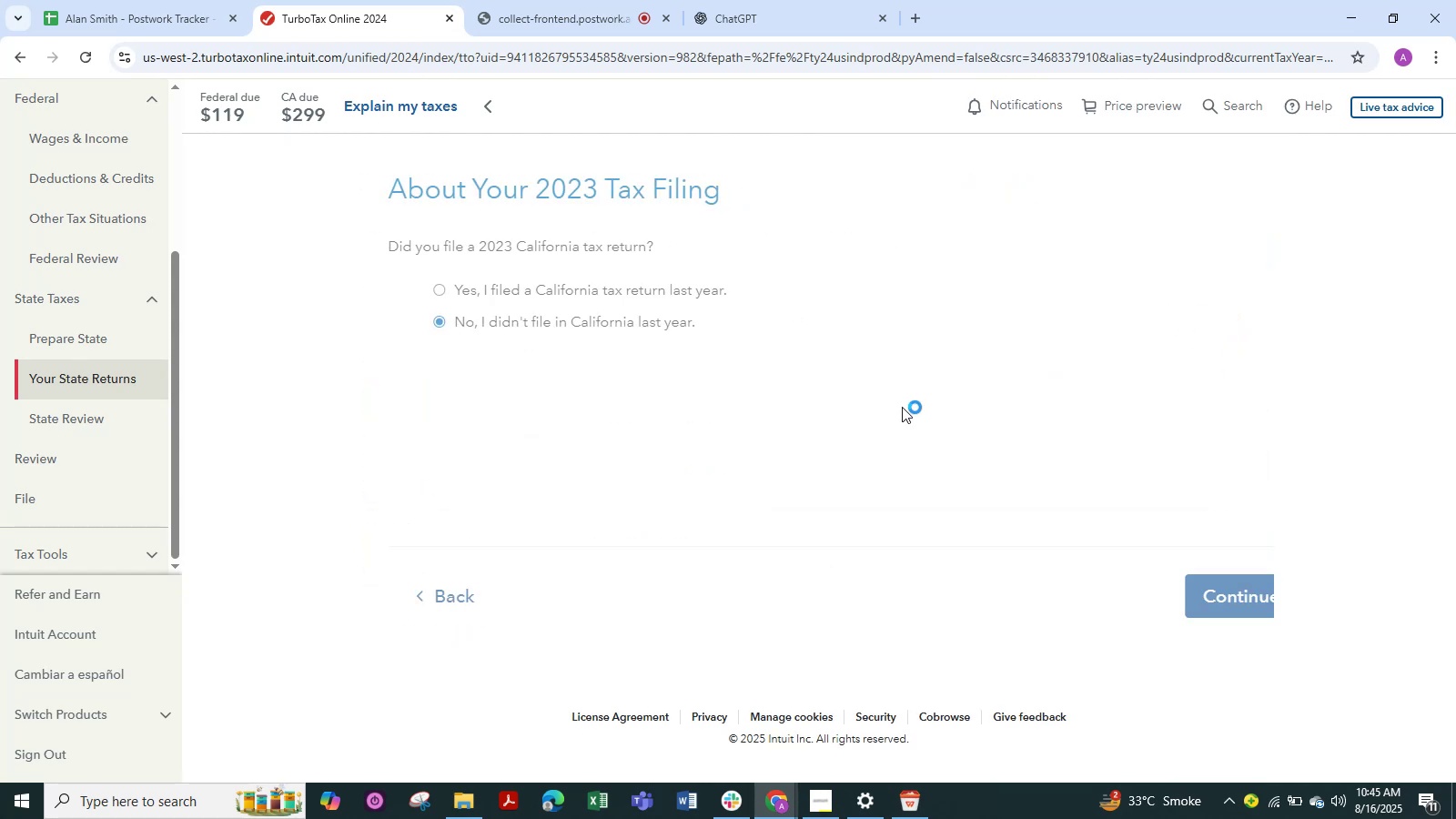 
wait(5.94)
 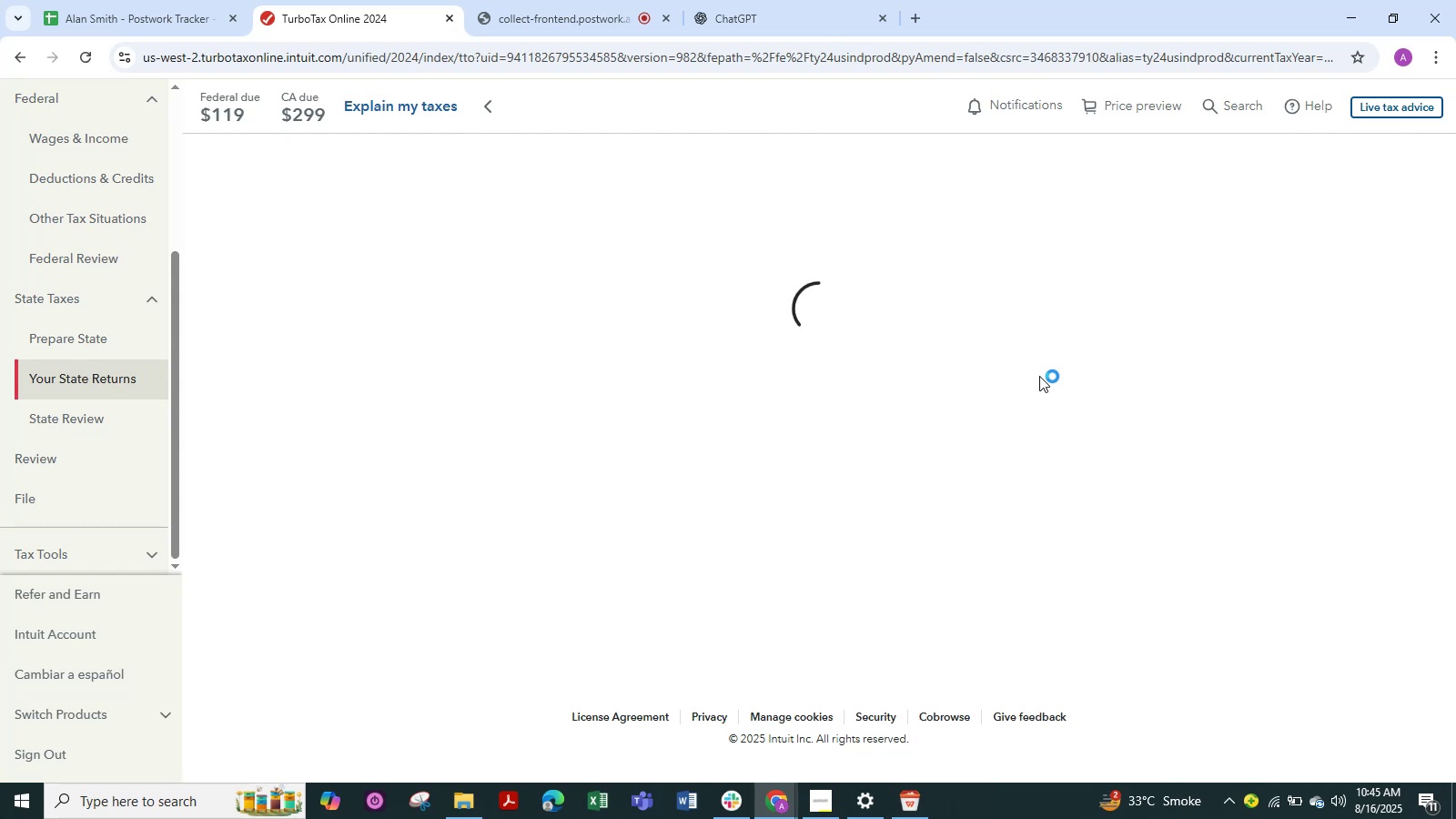 
double_click([1217, 612])
 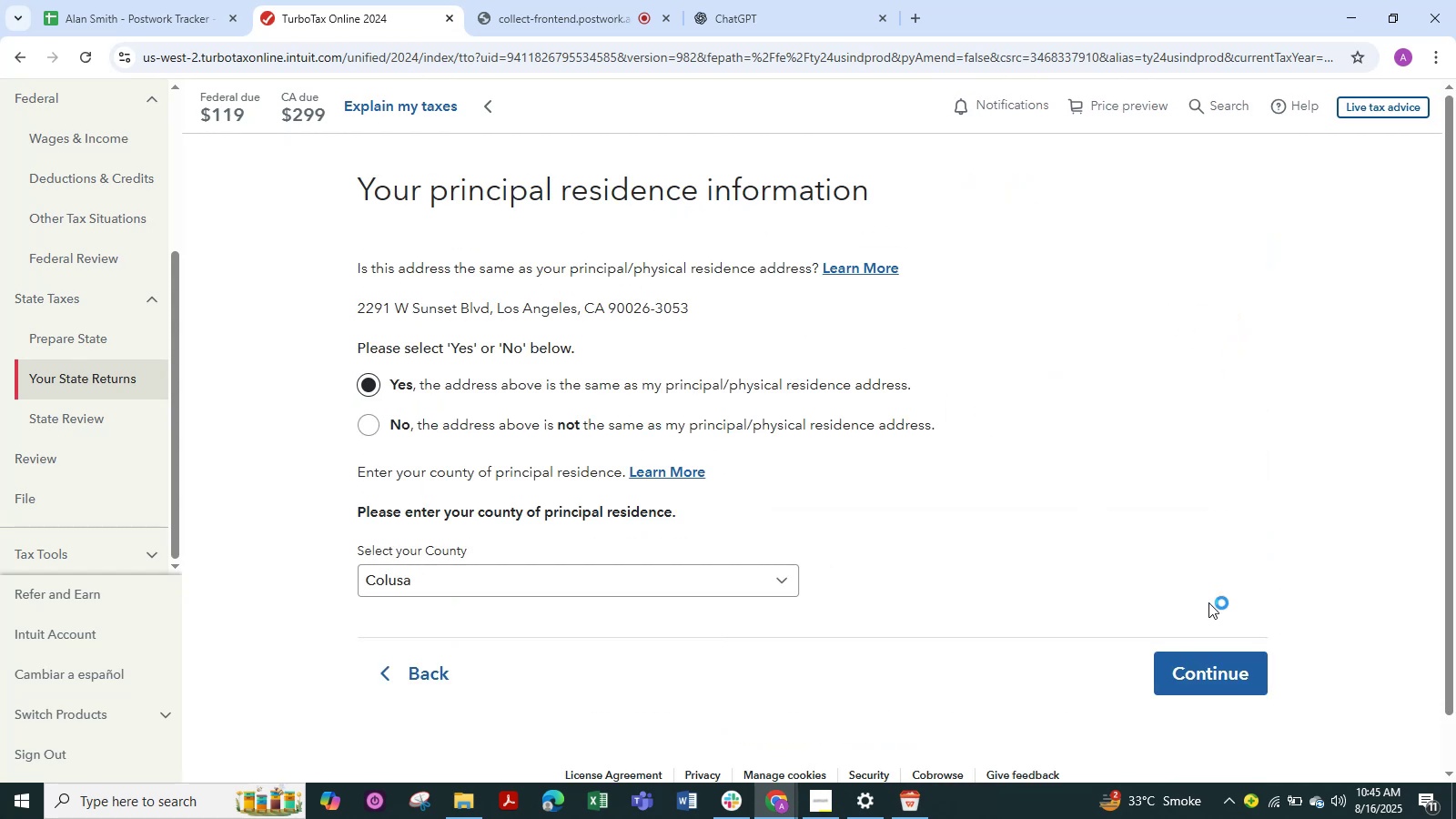 
left_click([1216, 673])
 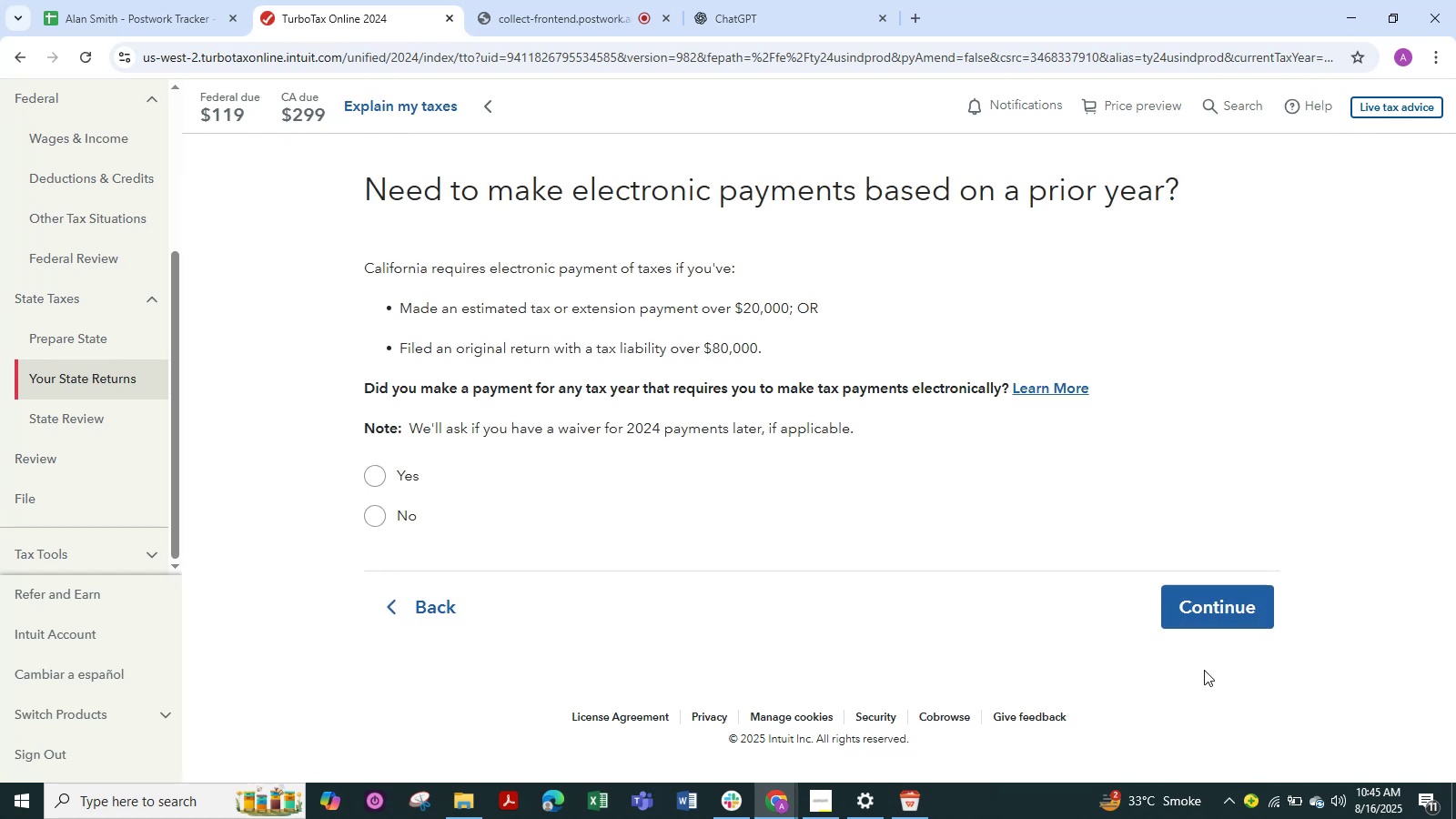 
left_click_drag(start_coordinate=[350, 530], to_coordinate=[355, 532])
 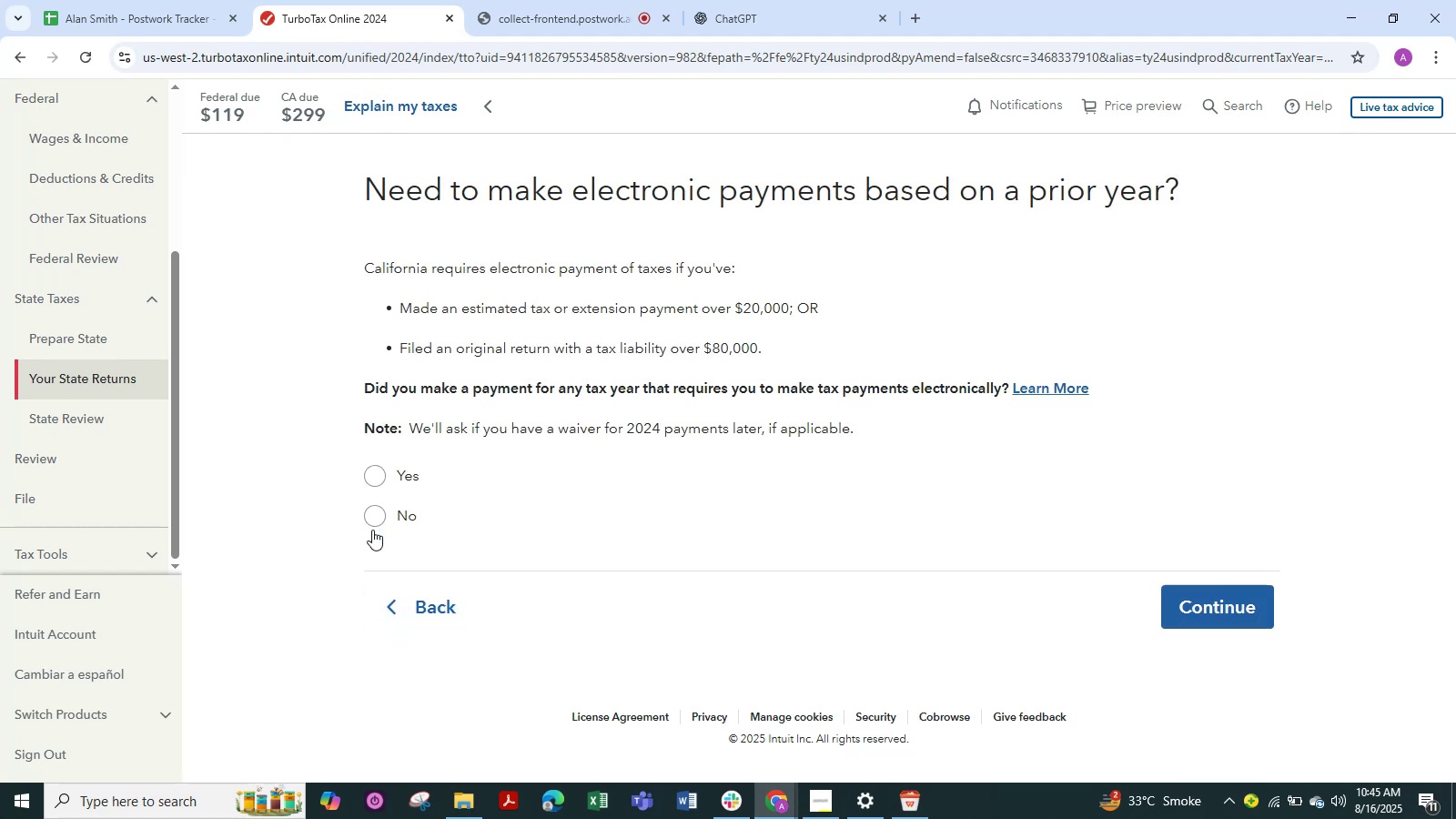 
left_click([372, 528])
 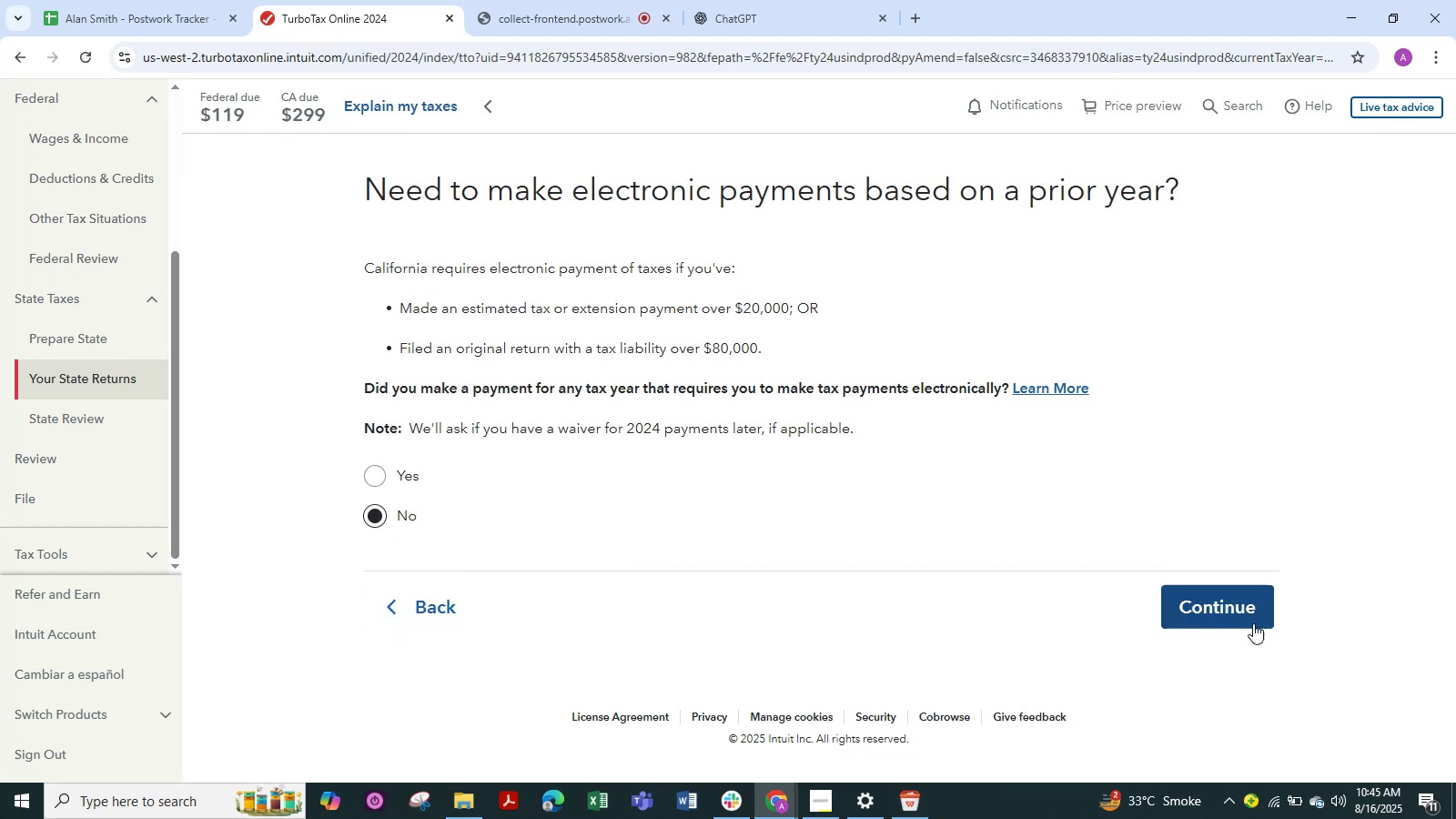 
left_click([1257, 623])
 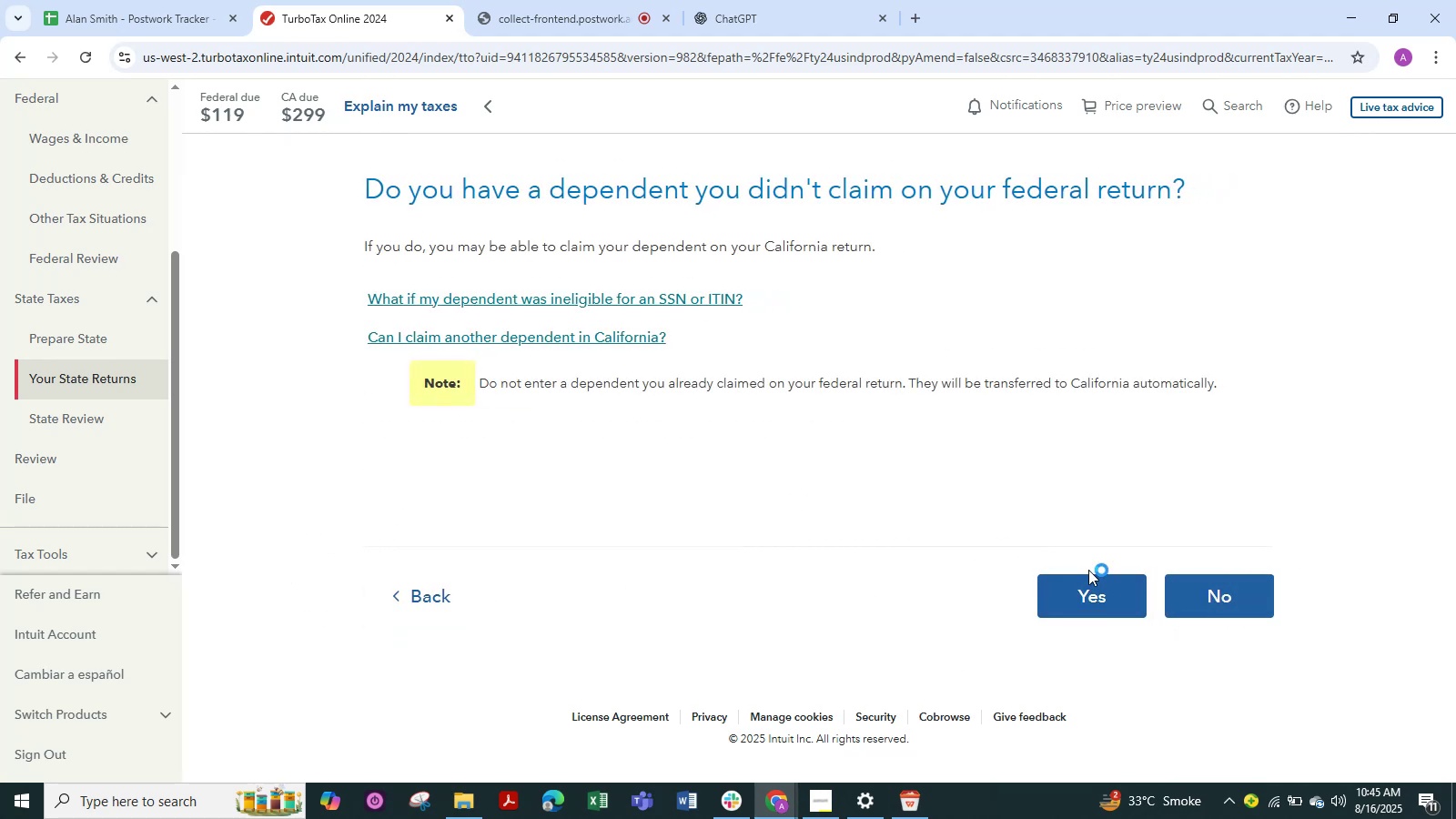 
left_click([1211, 589])
 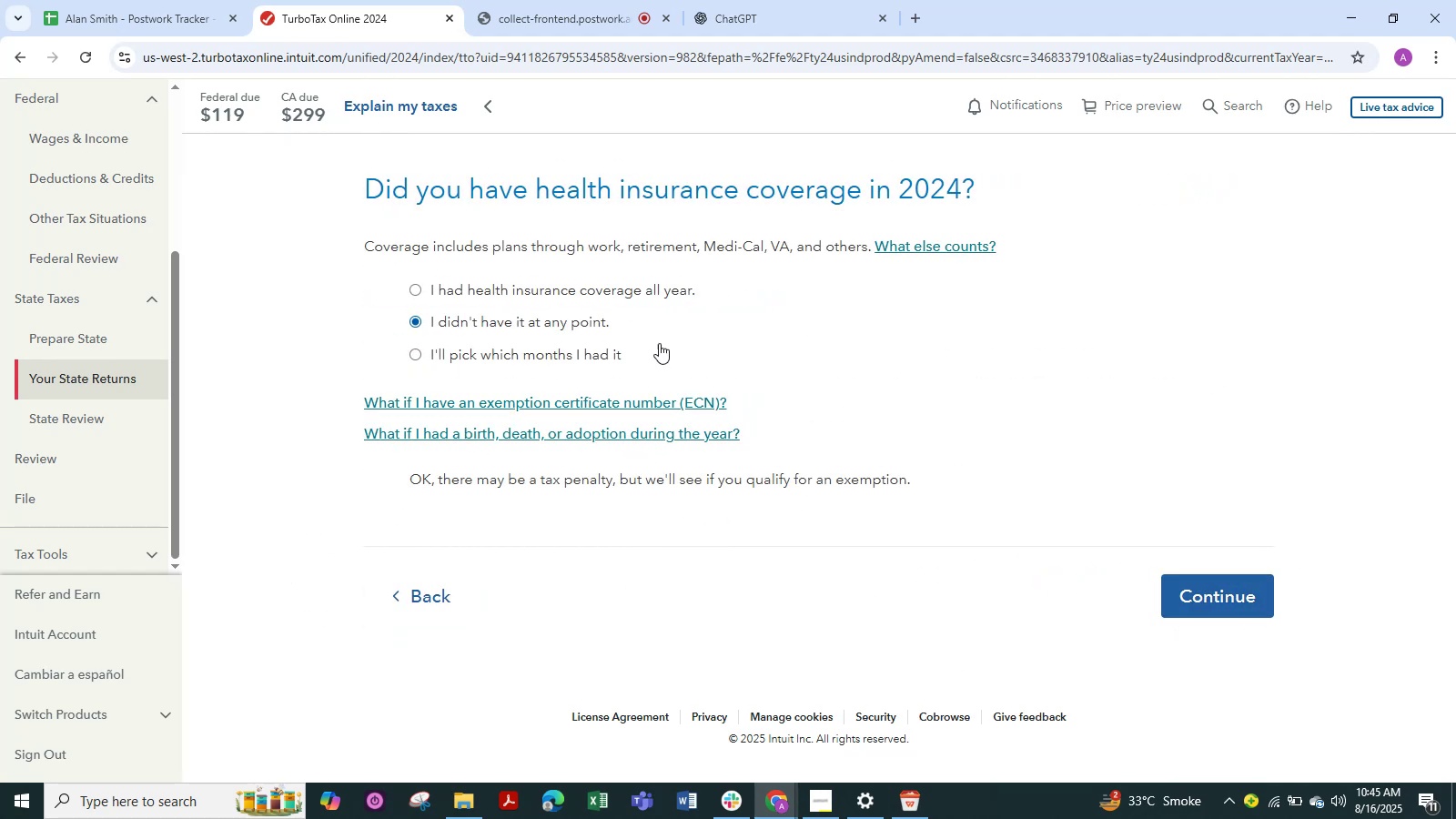 
left_click([1212, 589])
 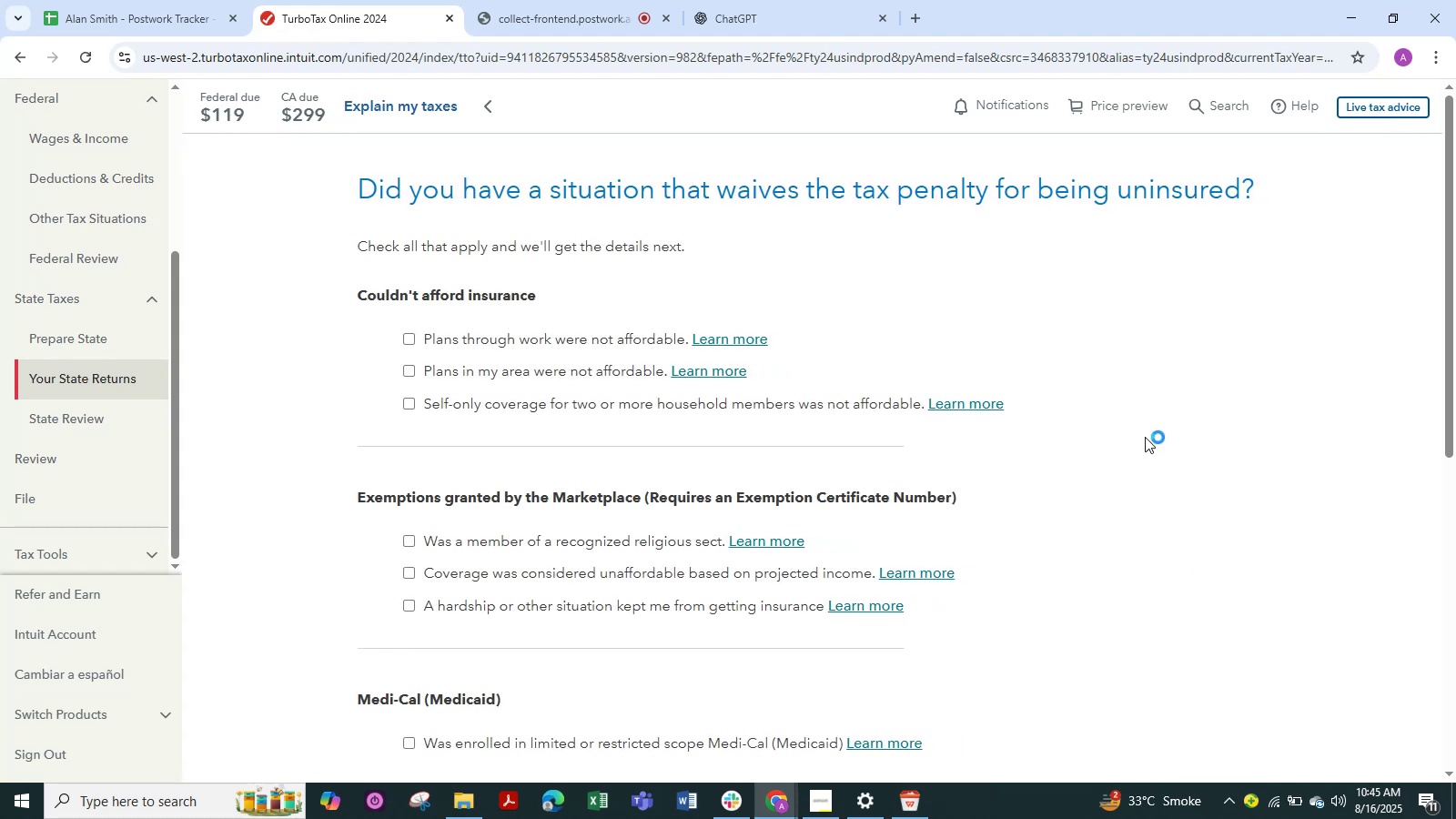 
scroll: coordinate [1125, 705], scroll_direction: down, amount: 11.0
 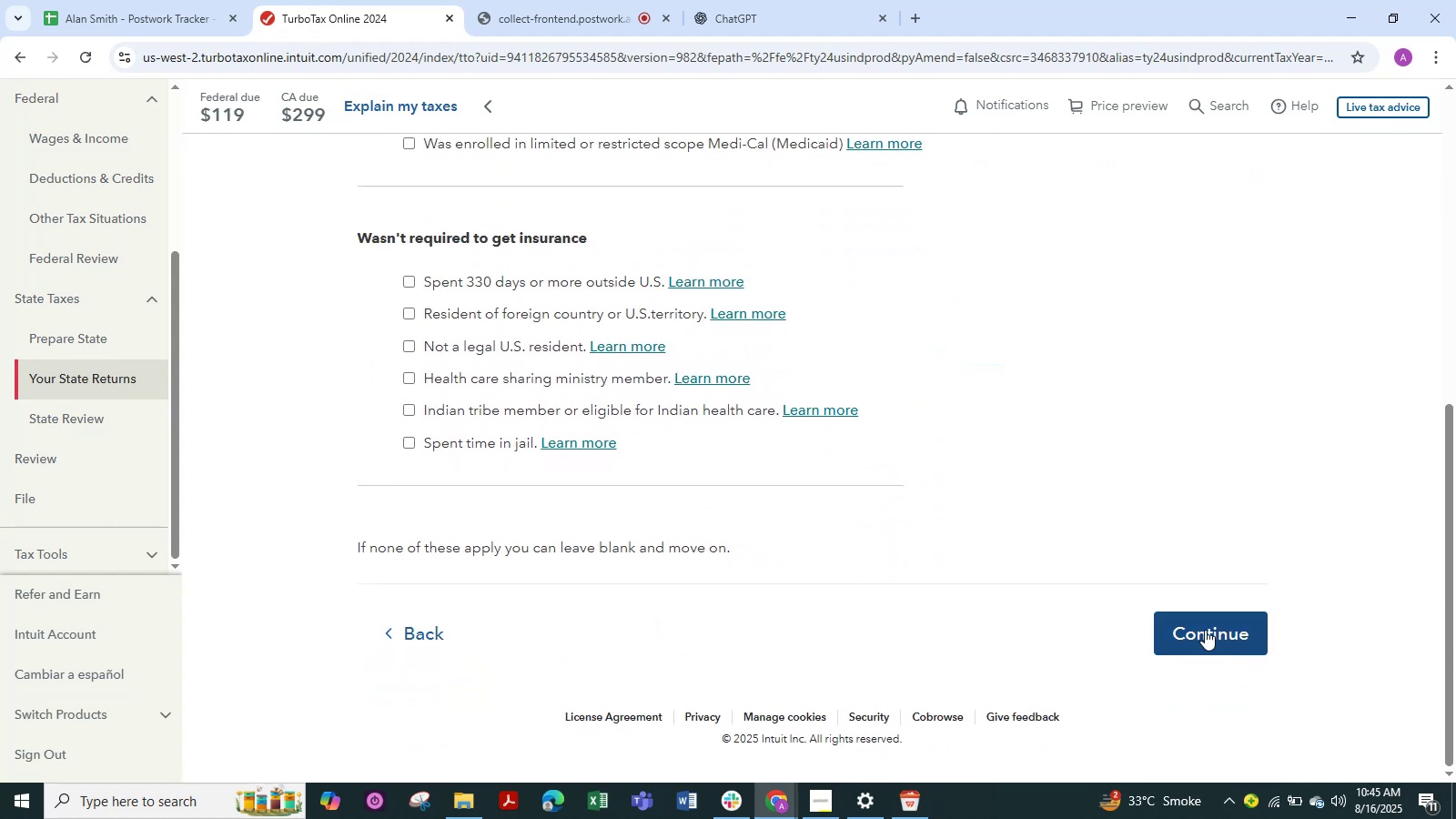 
left_click([1207, 620])
 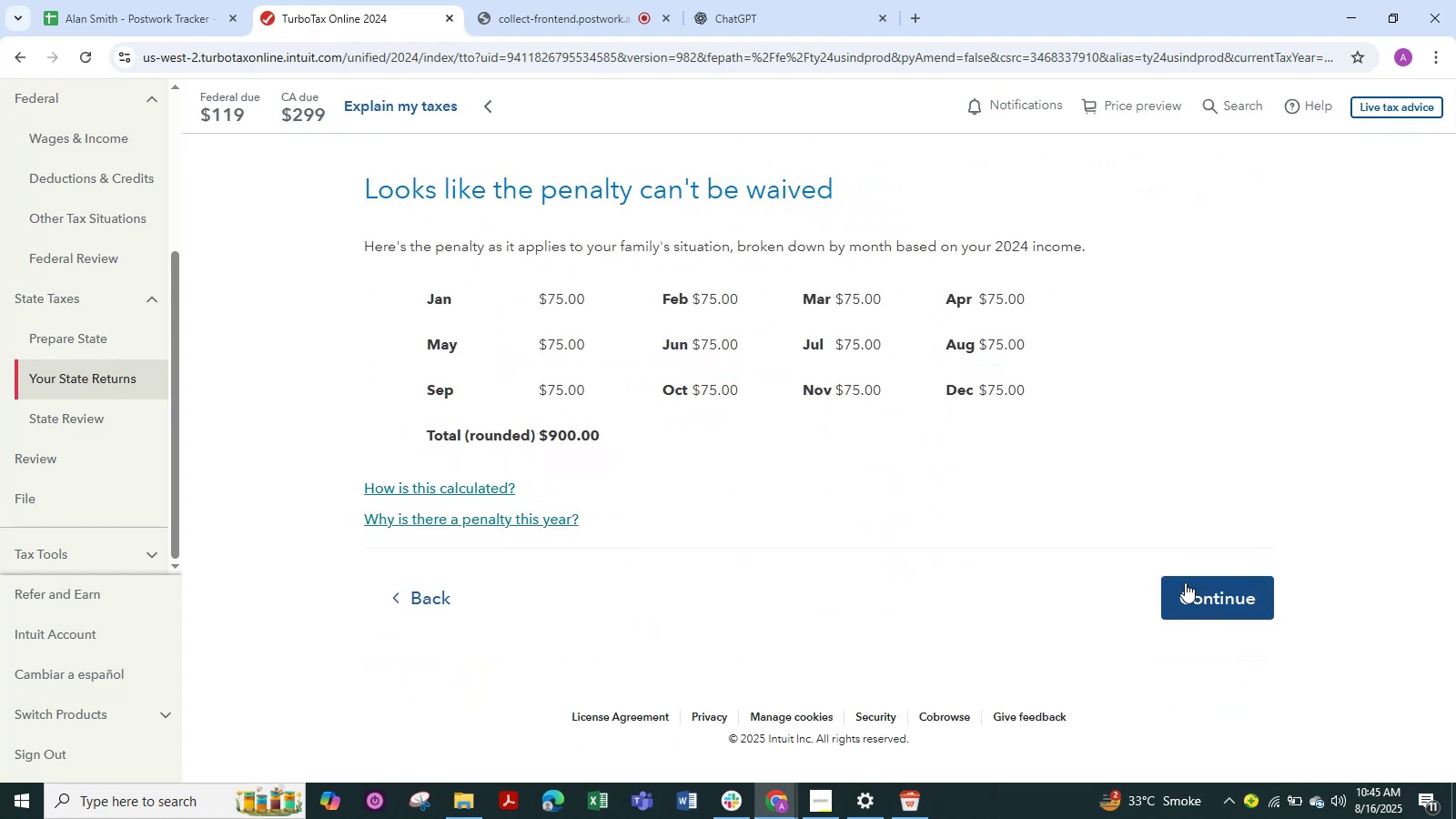 
left_click([1187, 581])
 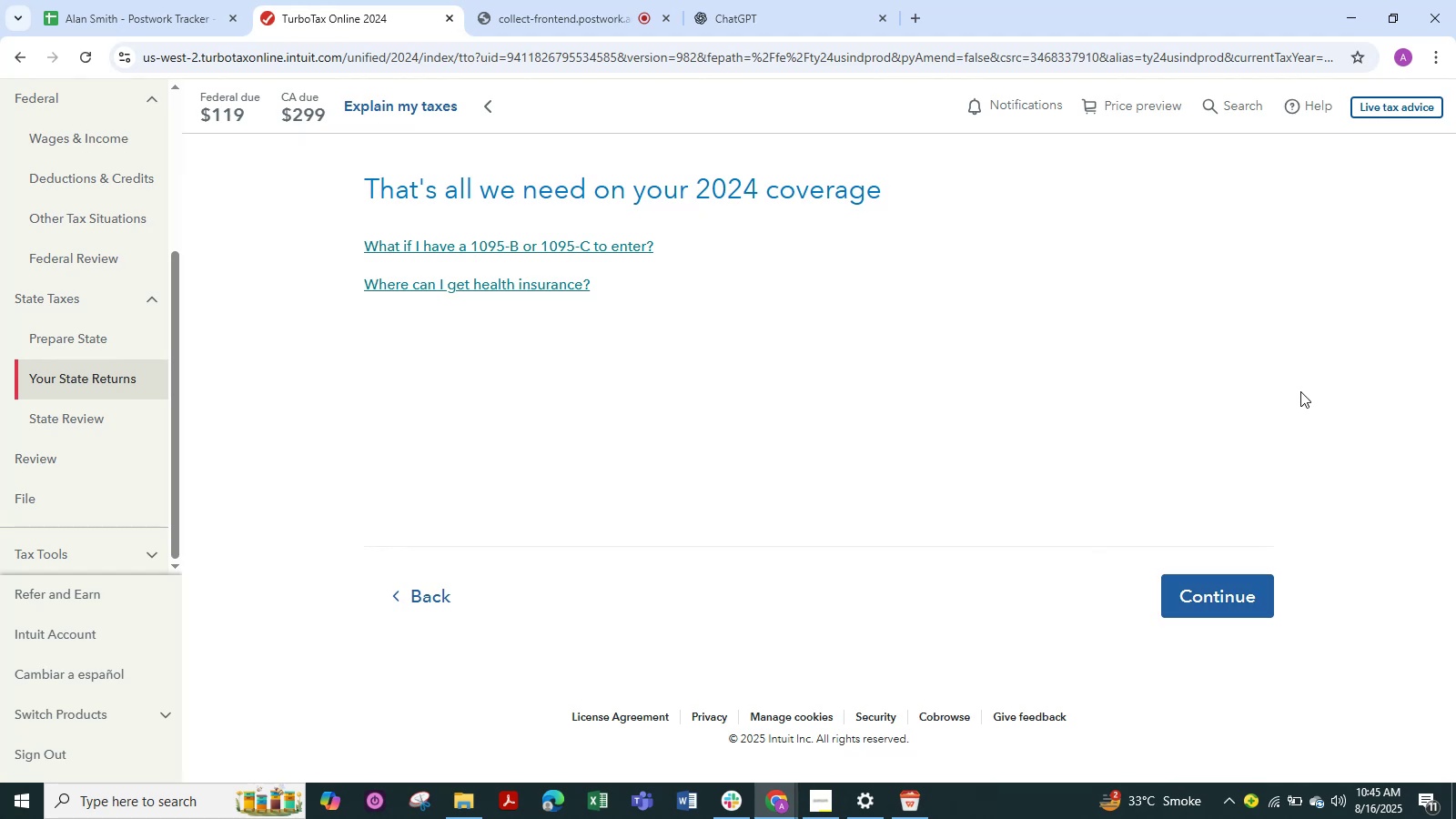 
wait(5.85)
 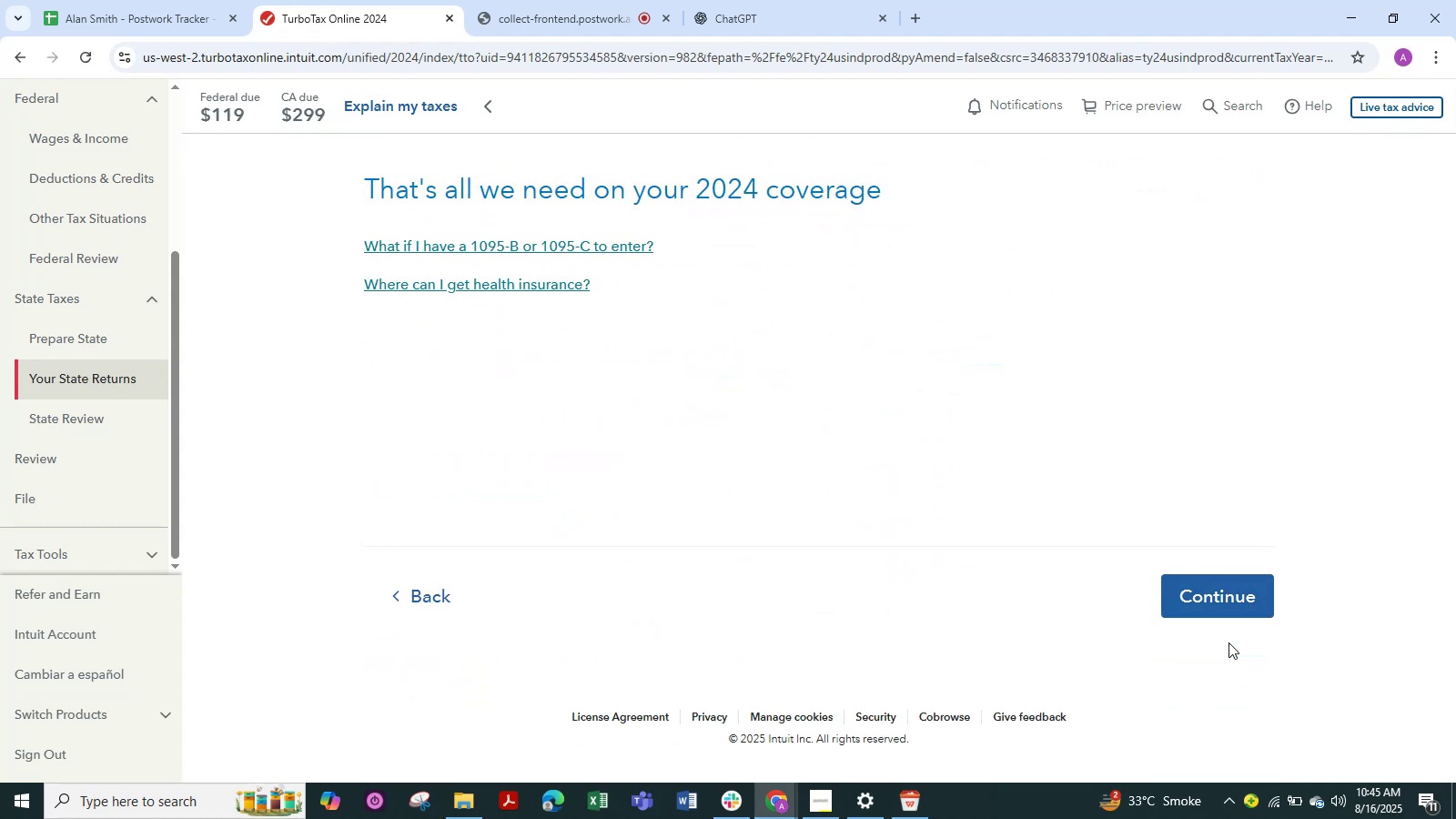 
left_click([1226, 575])
 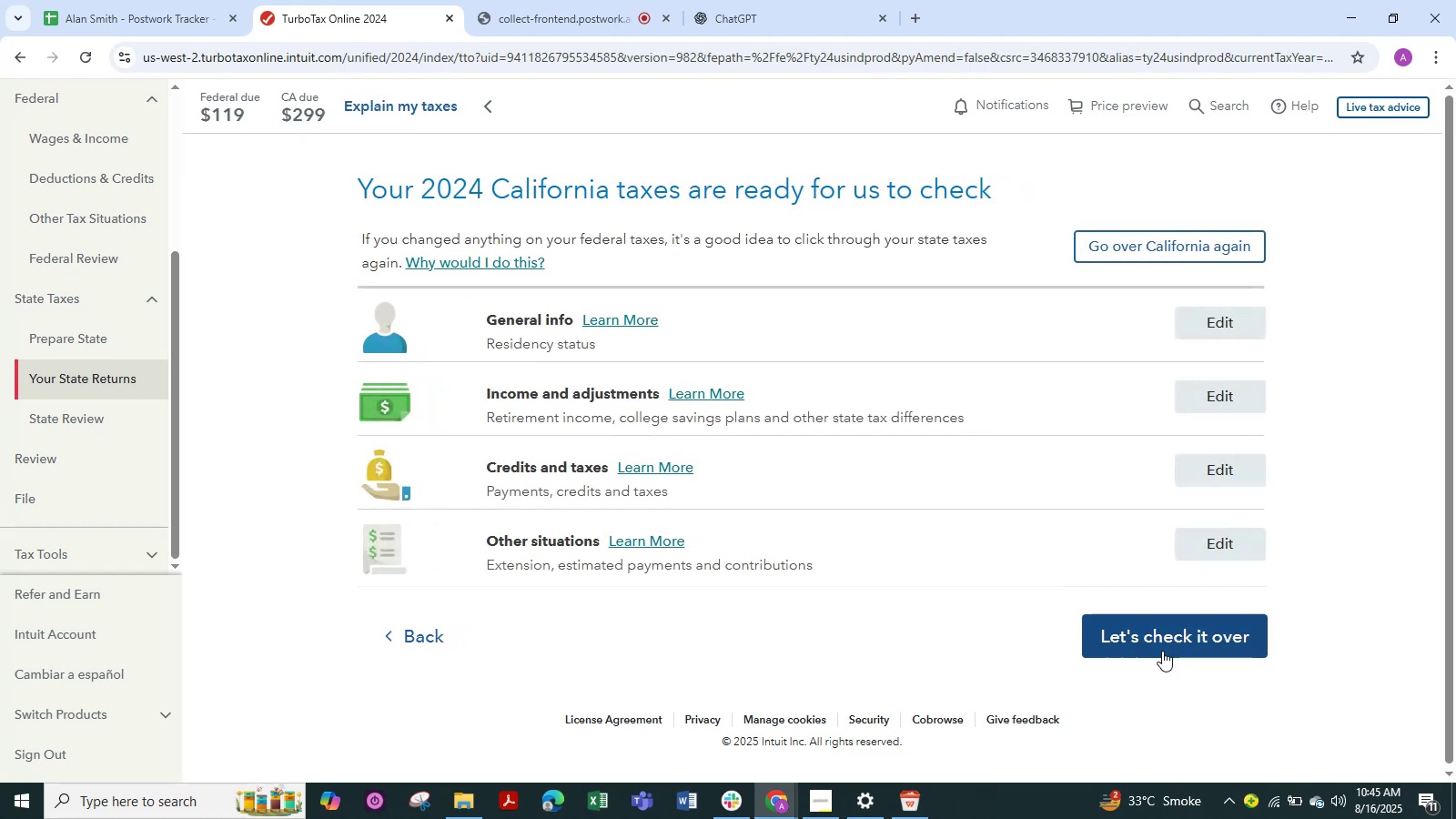 
left_click([1197, 645])
 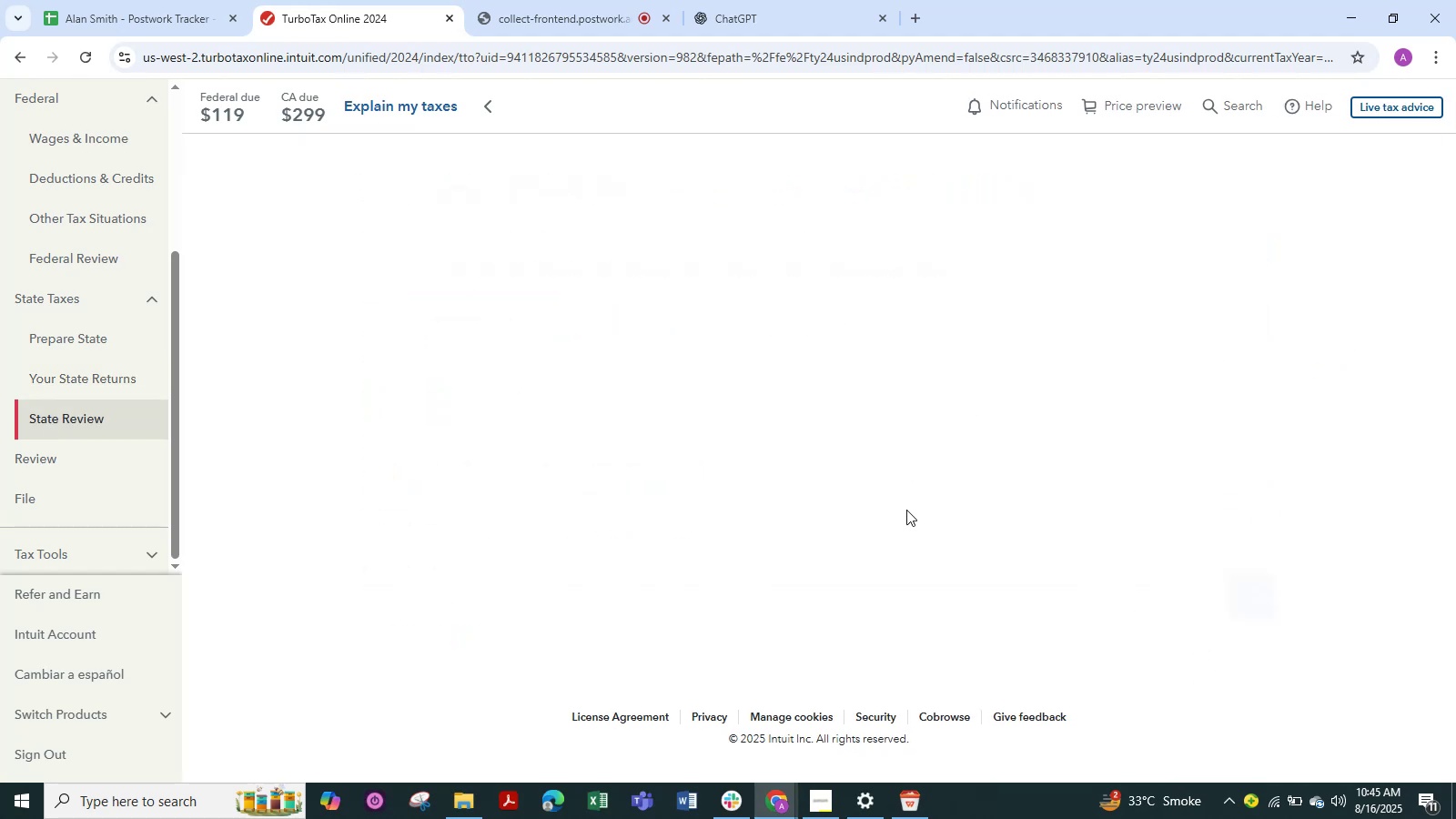 
left_click([1250, 588])
 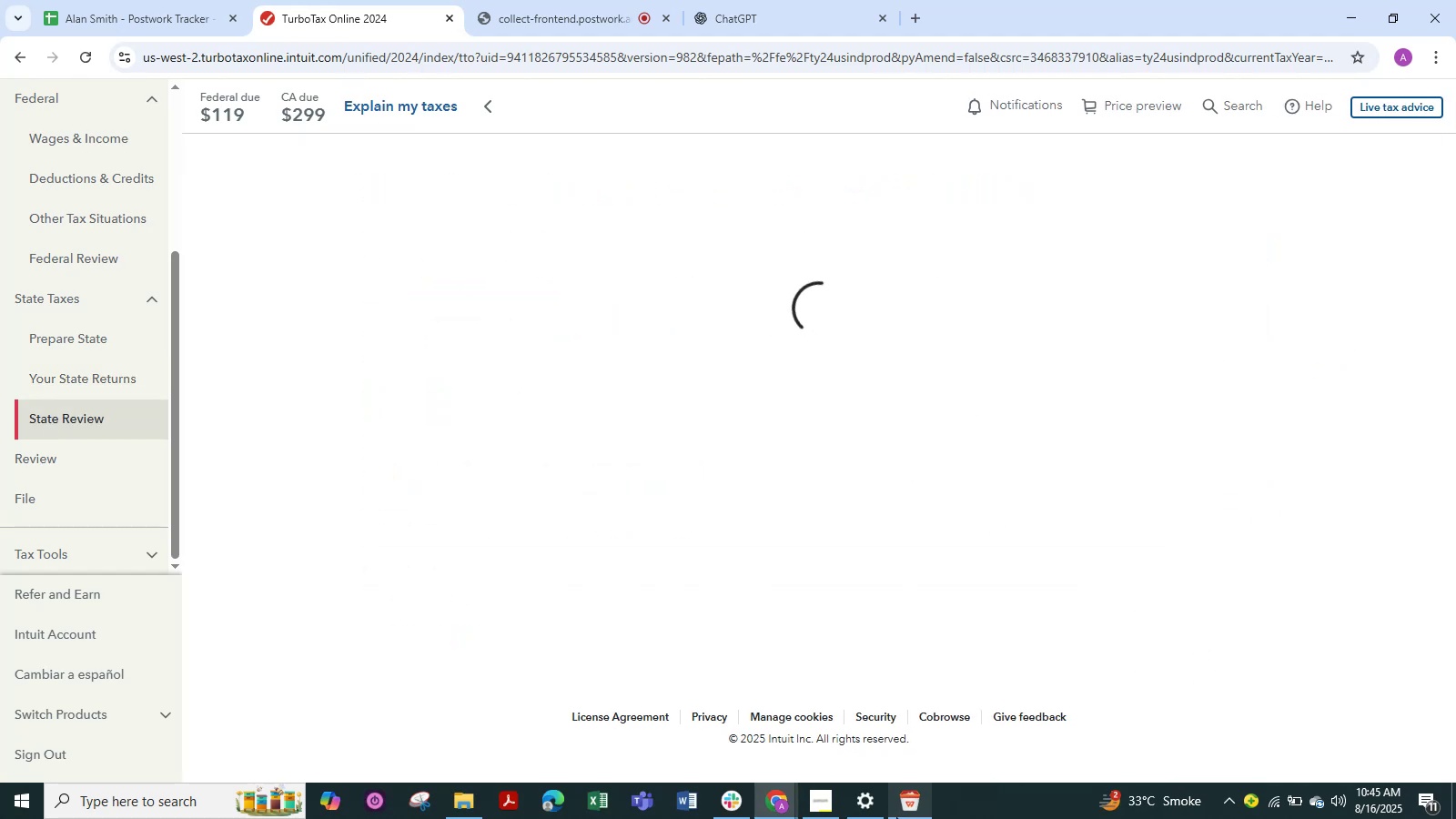 
left_click([896, 817])
 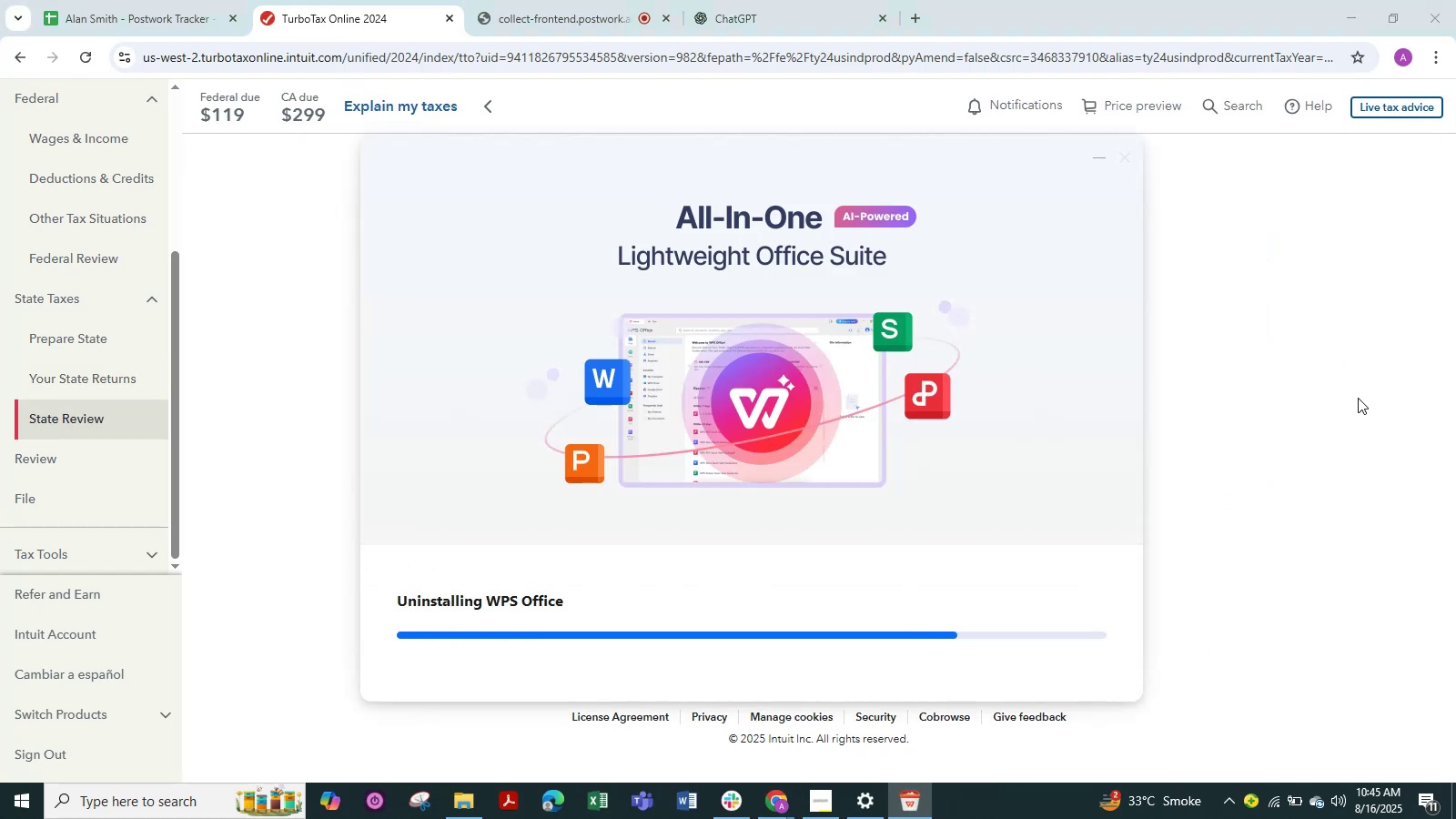 
left_click([1453, 332])
 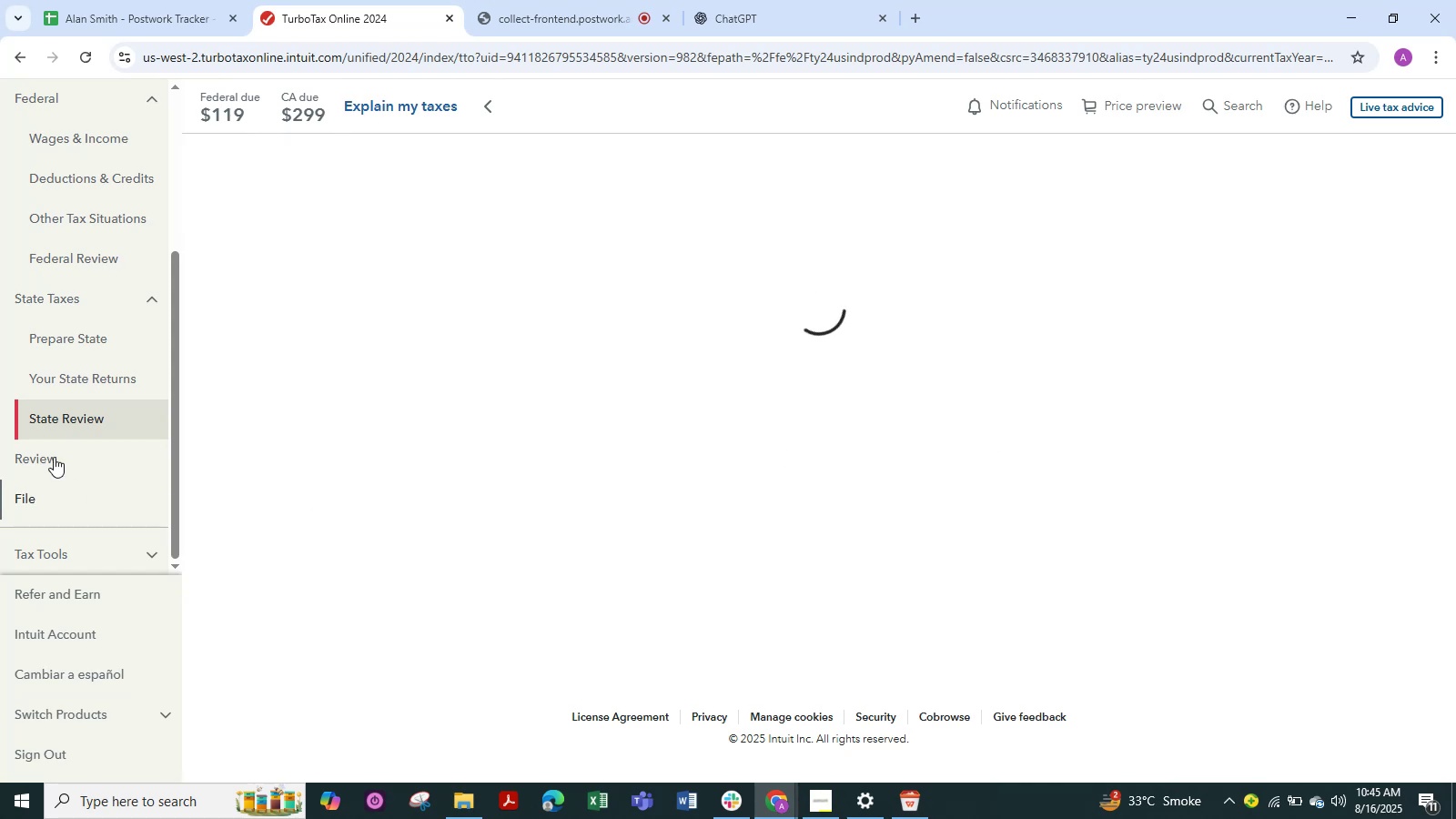 
scroll: coordinate [876, 587], scroll_direction: down, amount: 6.0
 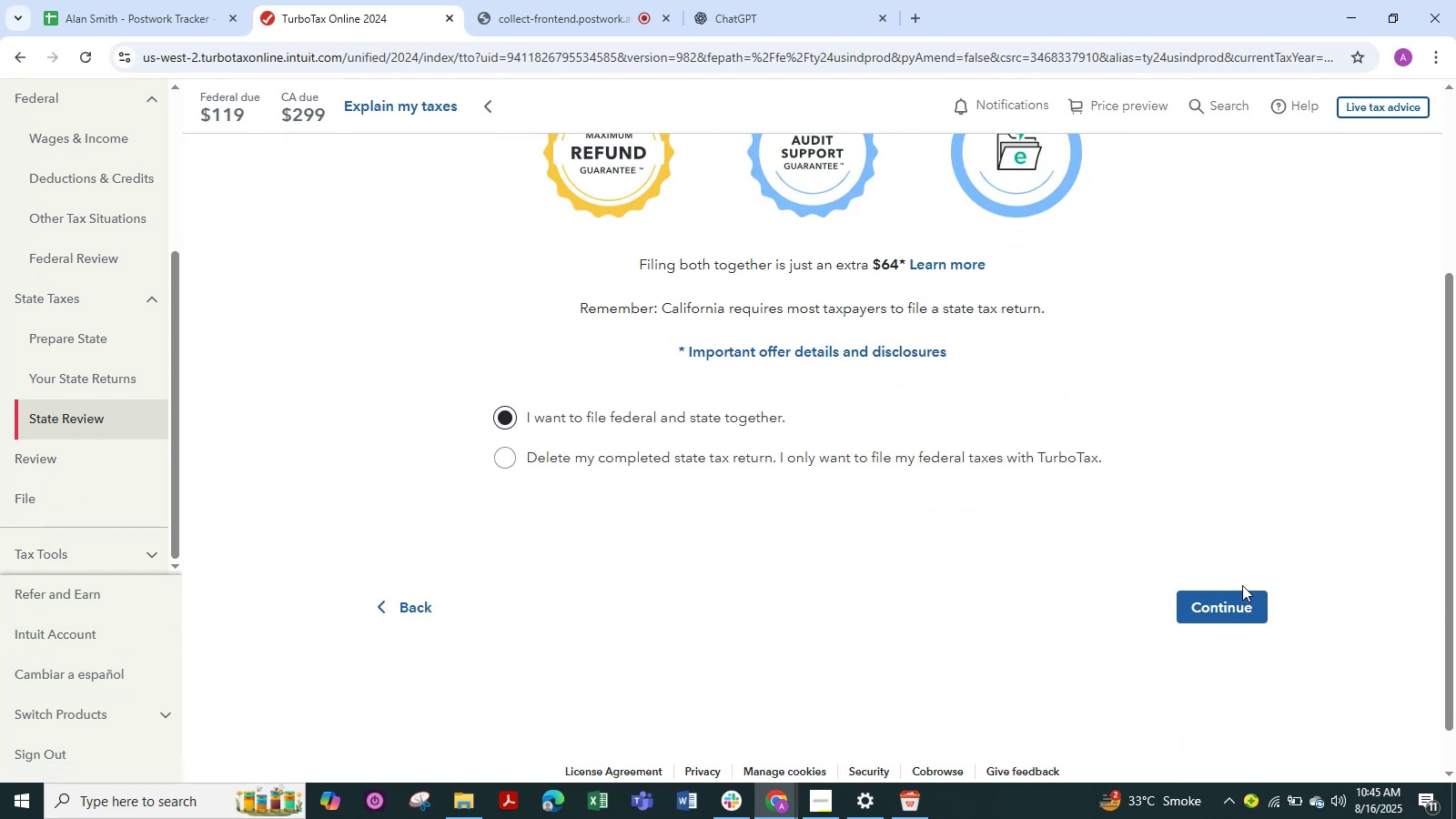 
left_click([1239, 594])
 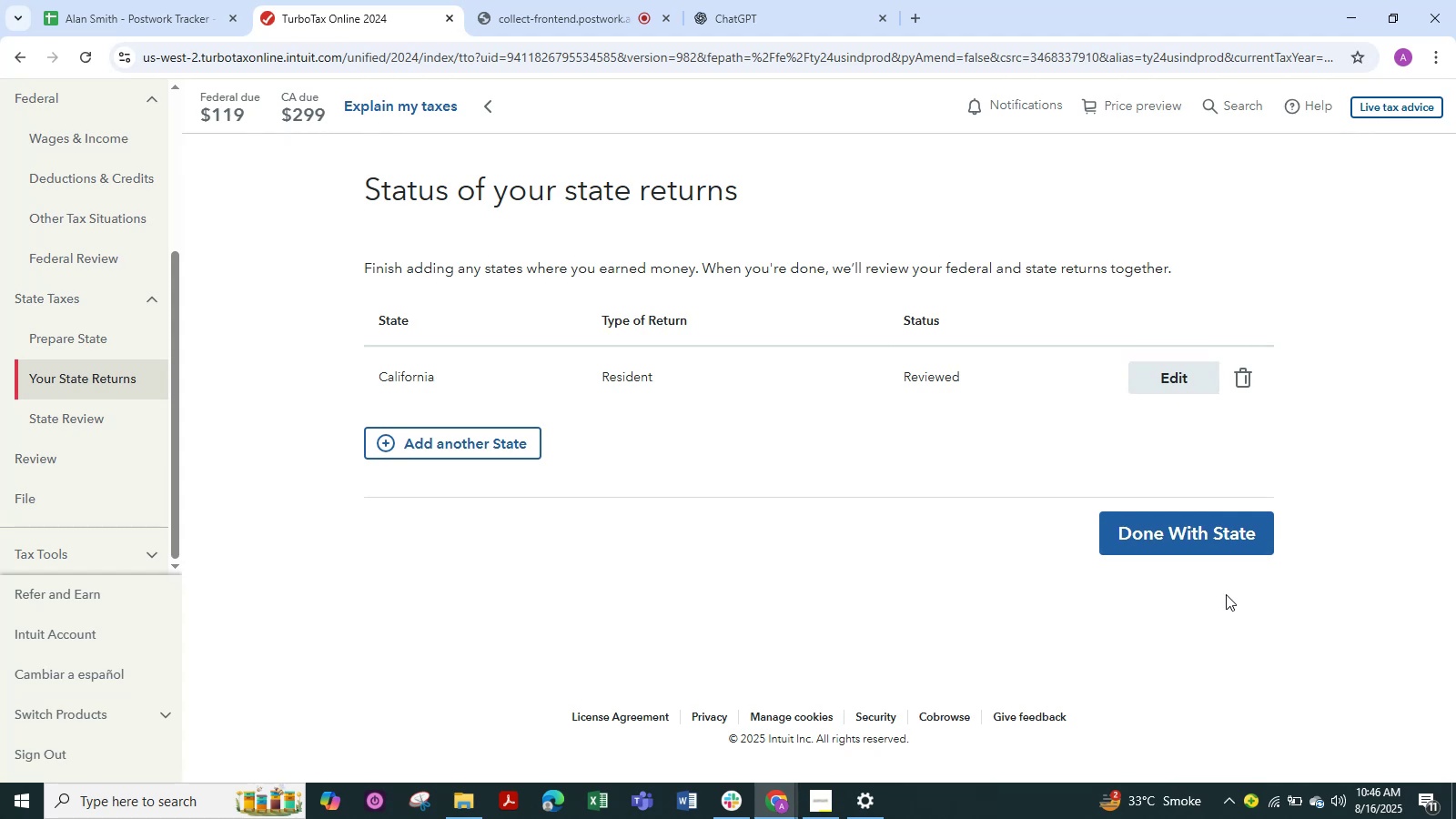 
wait(49.78)
 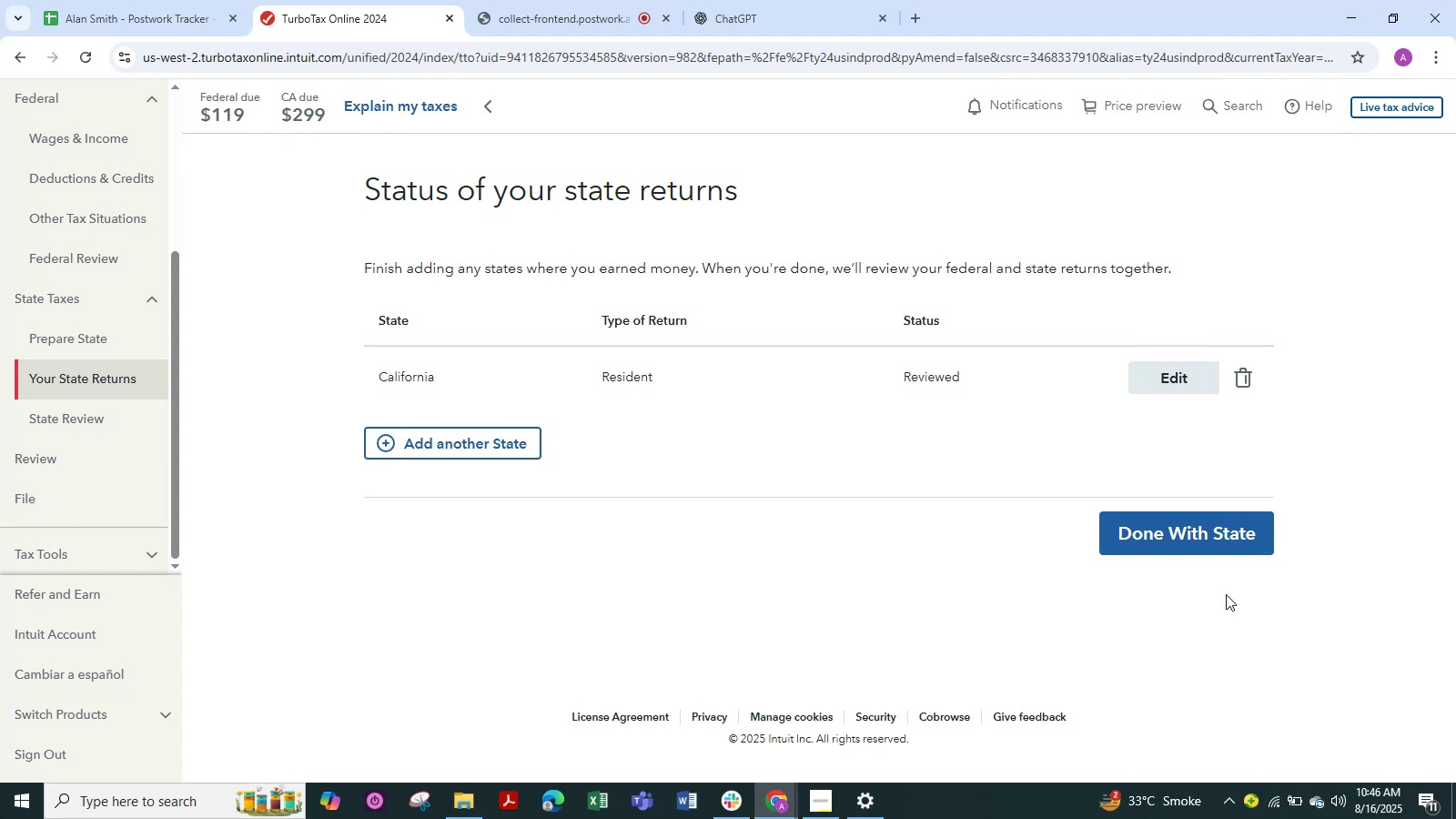 
left_click([1196, 536])
 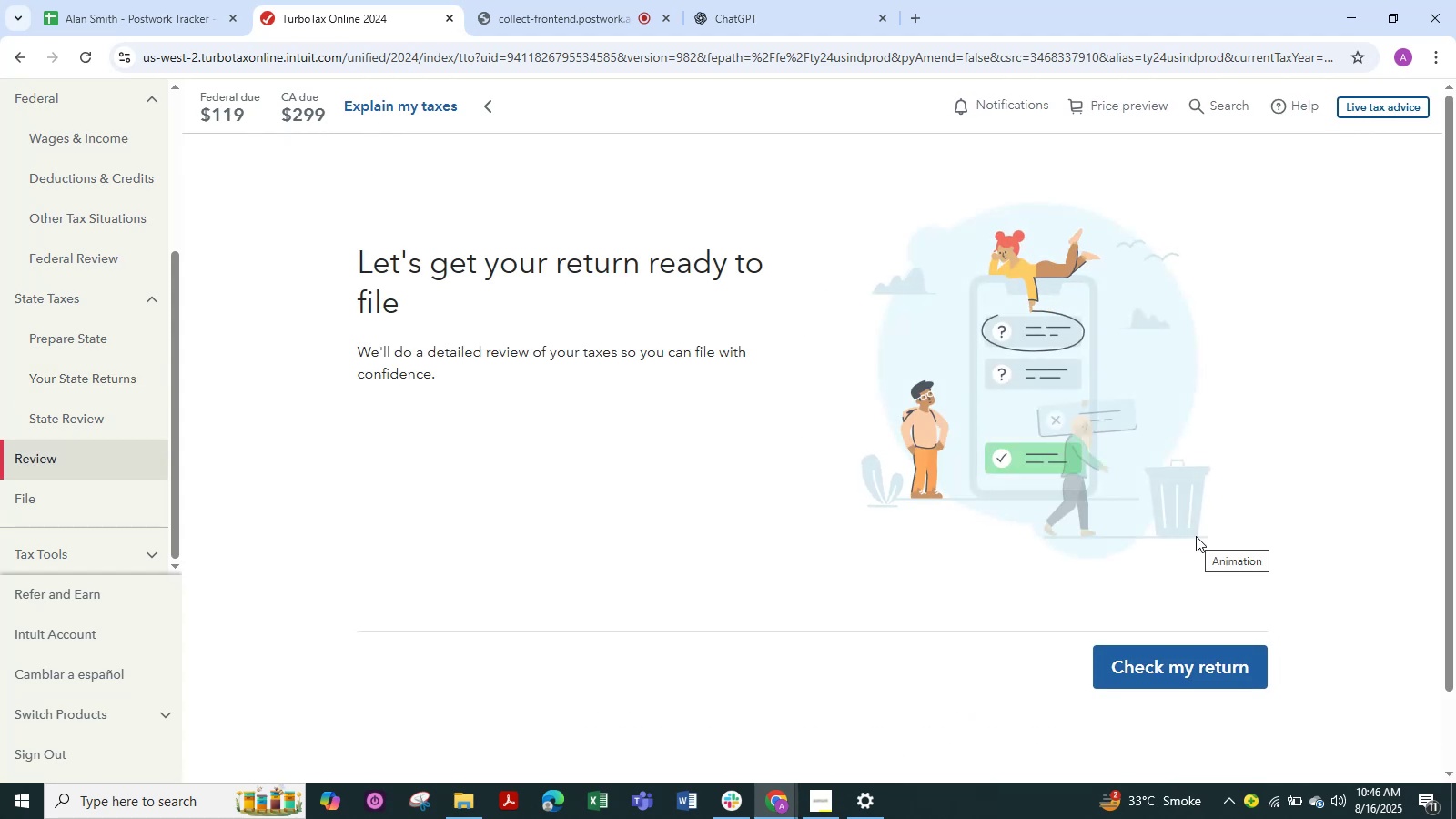 
wait(6.2)
 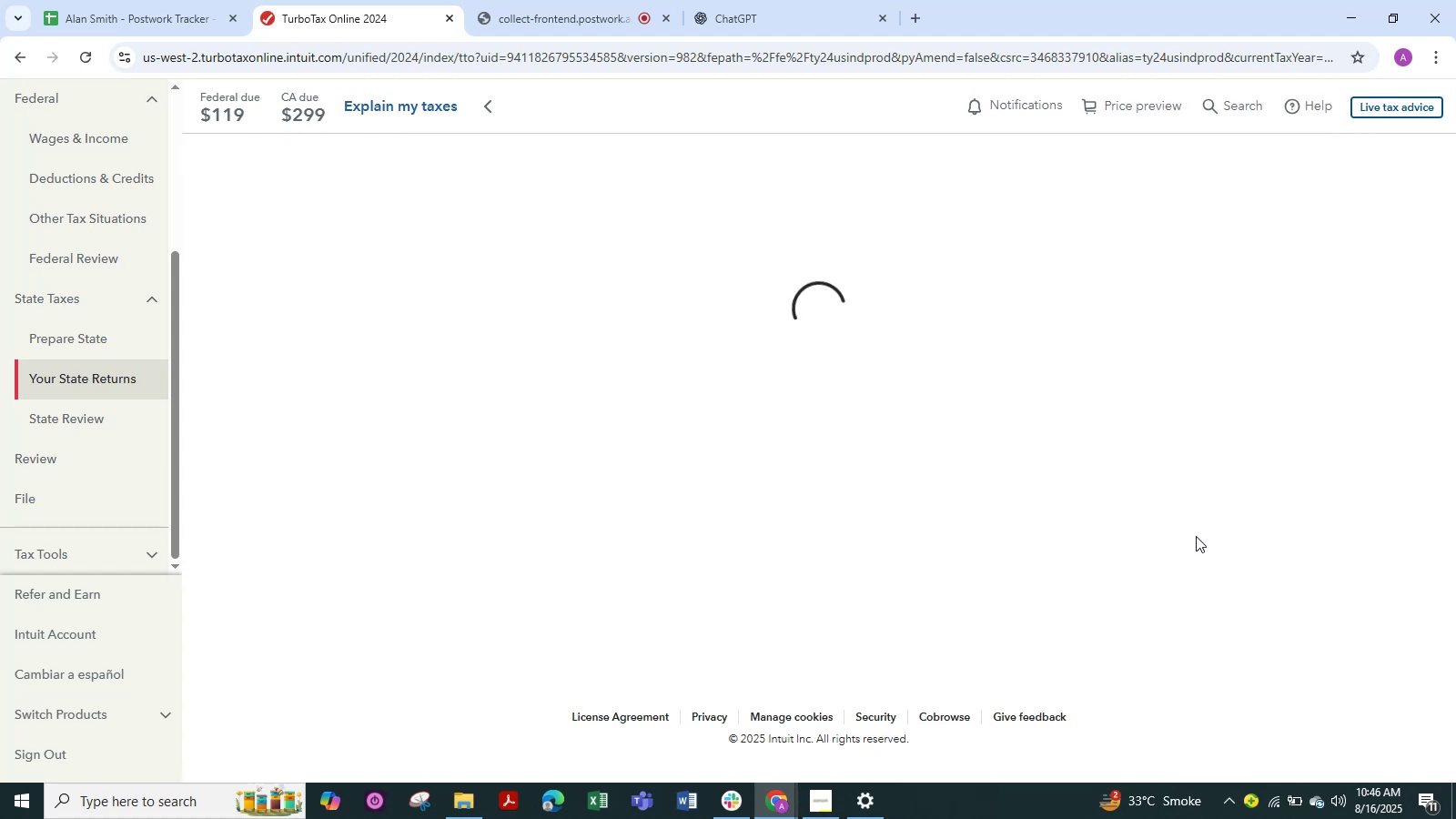 
left_click([1182, 669])
 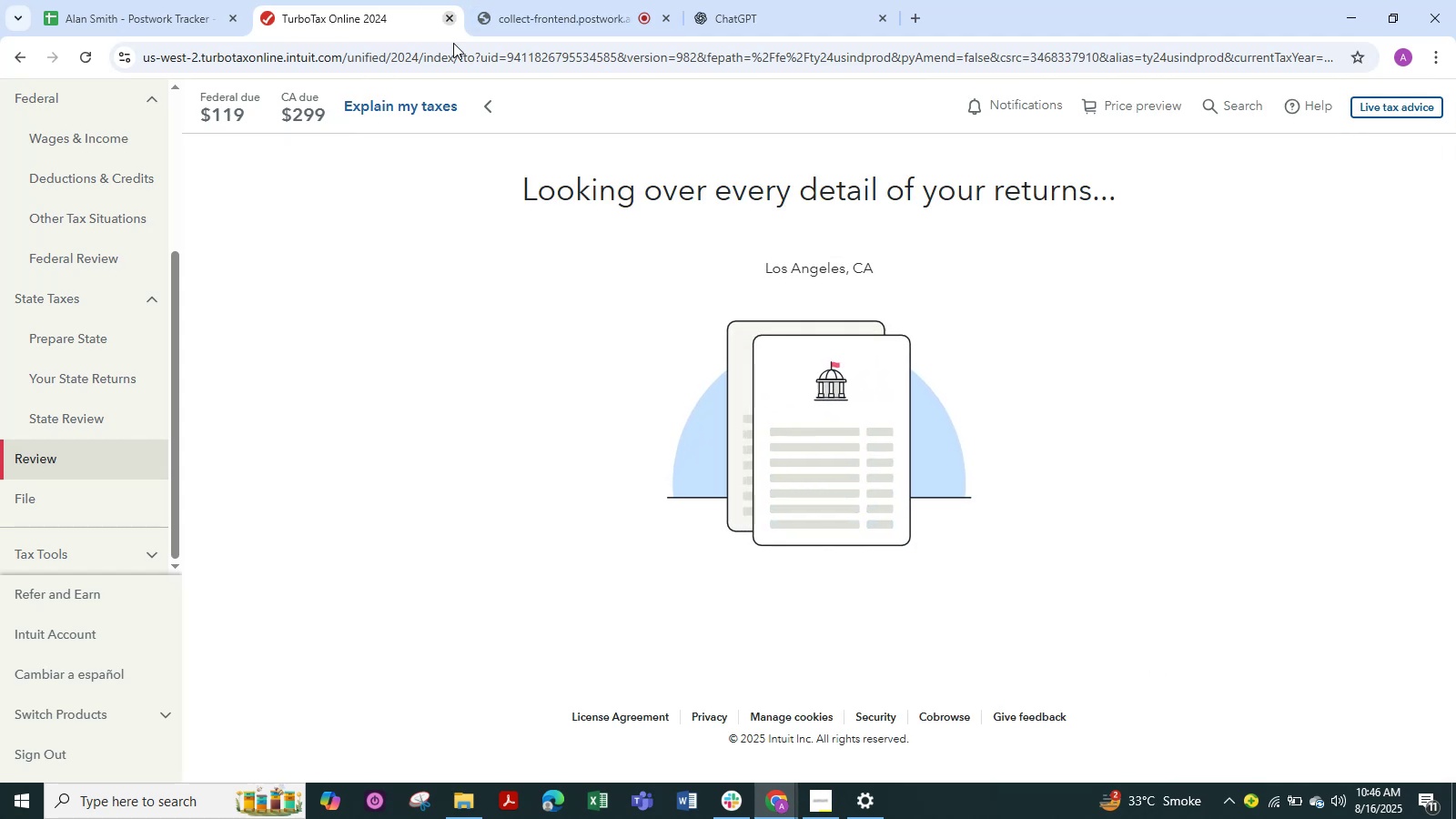 
wait(7.13)
 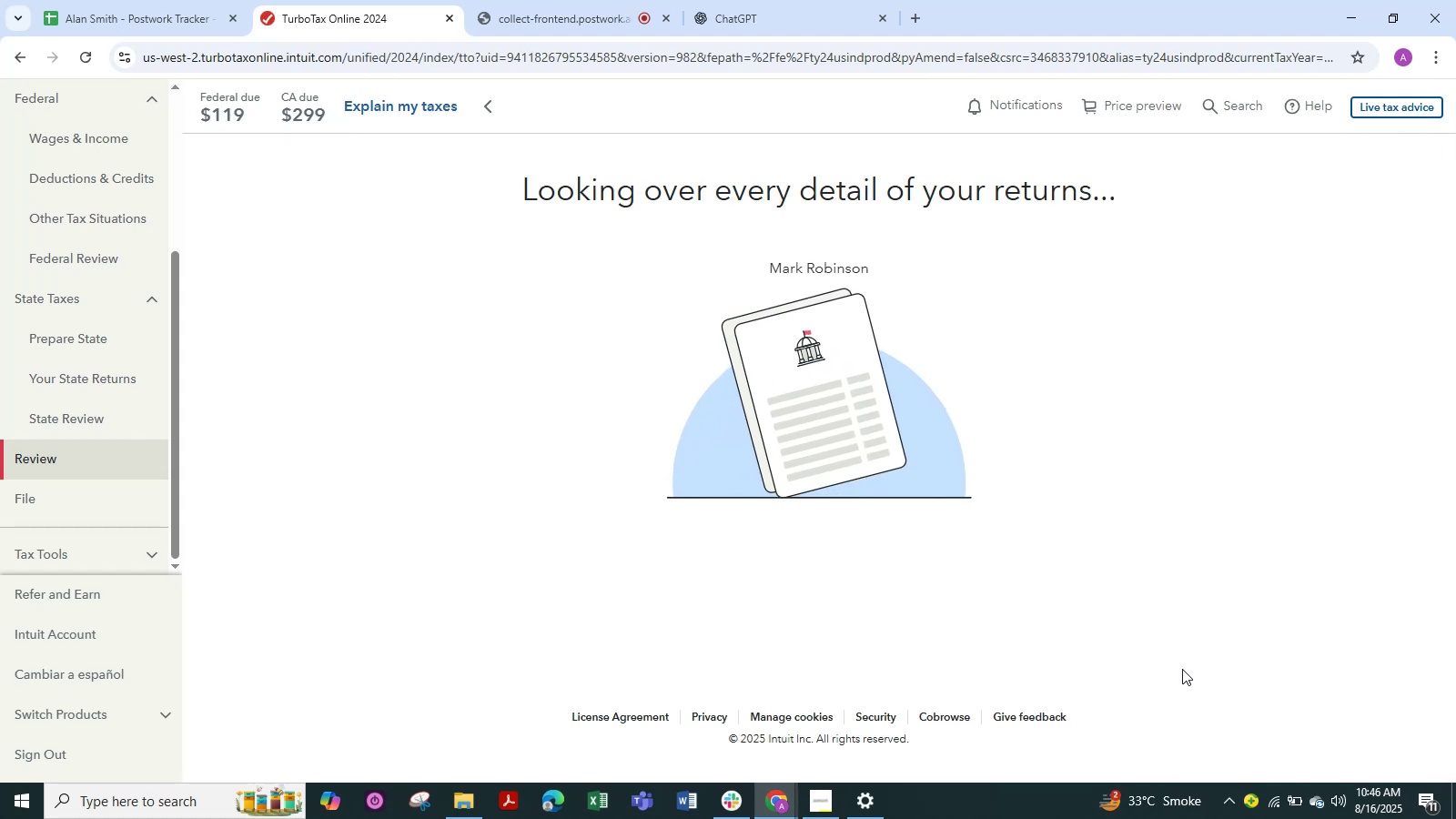 
left_click([459, 818])
 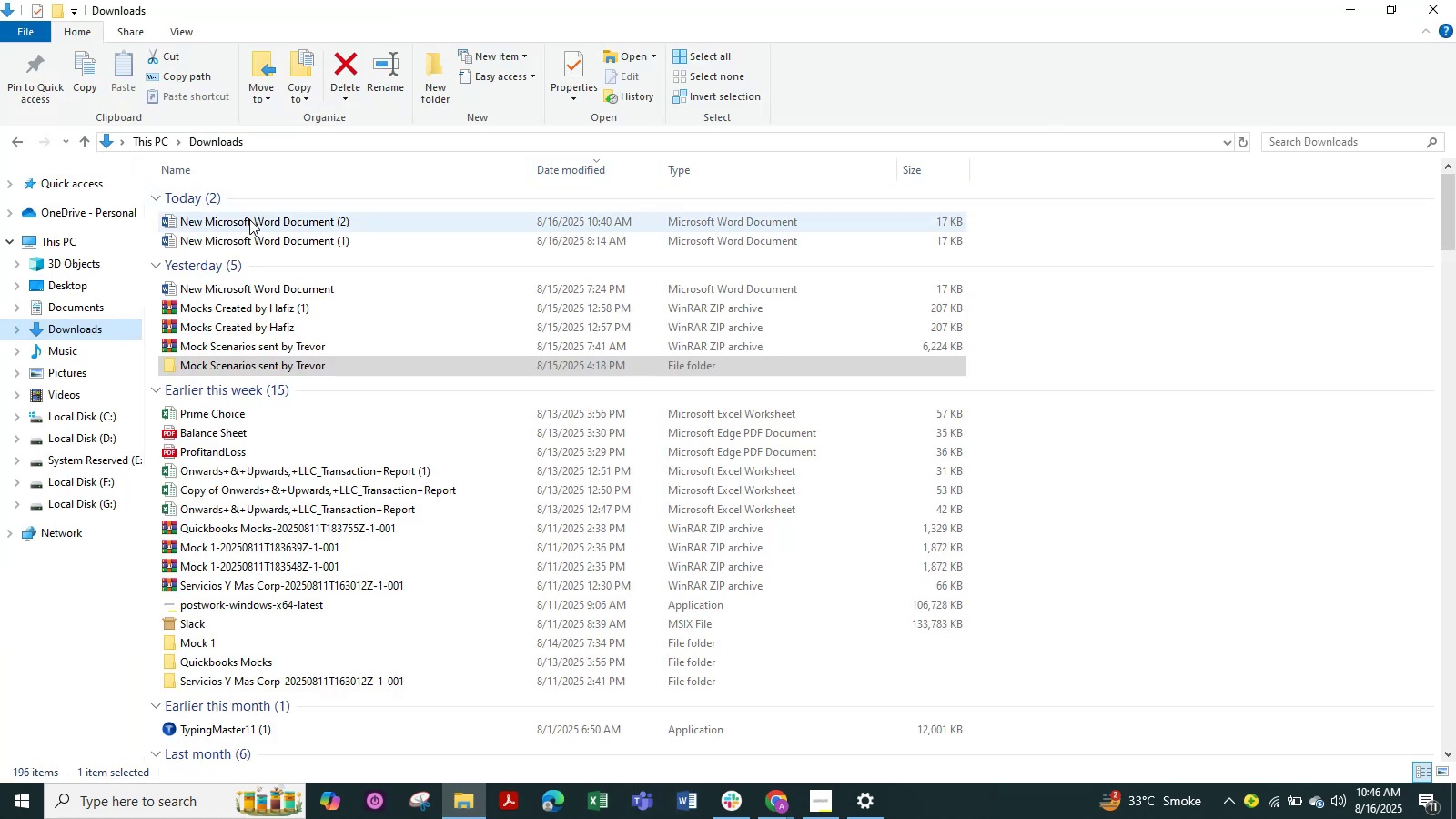 
double_click([249, 219])
 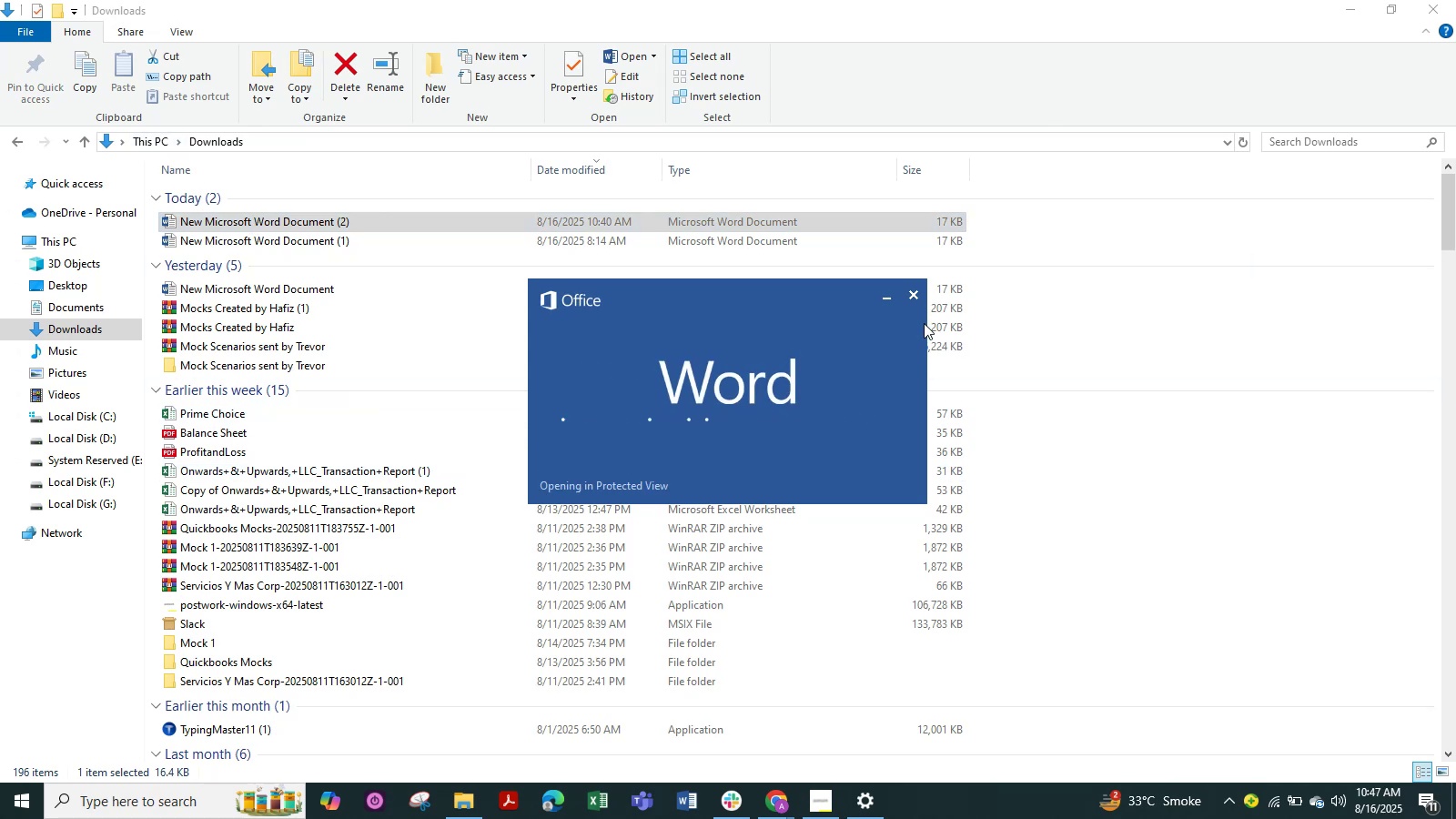 
wait(9.66)
 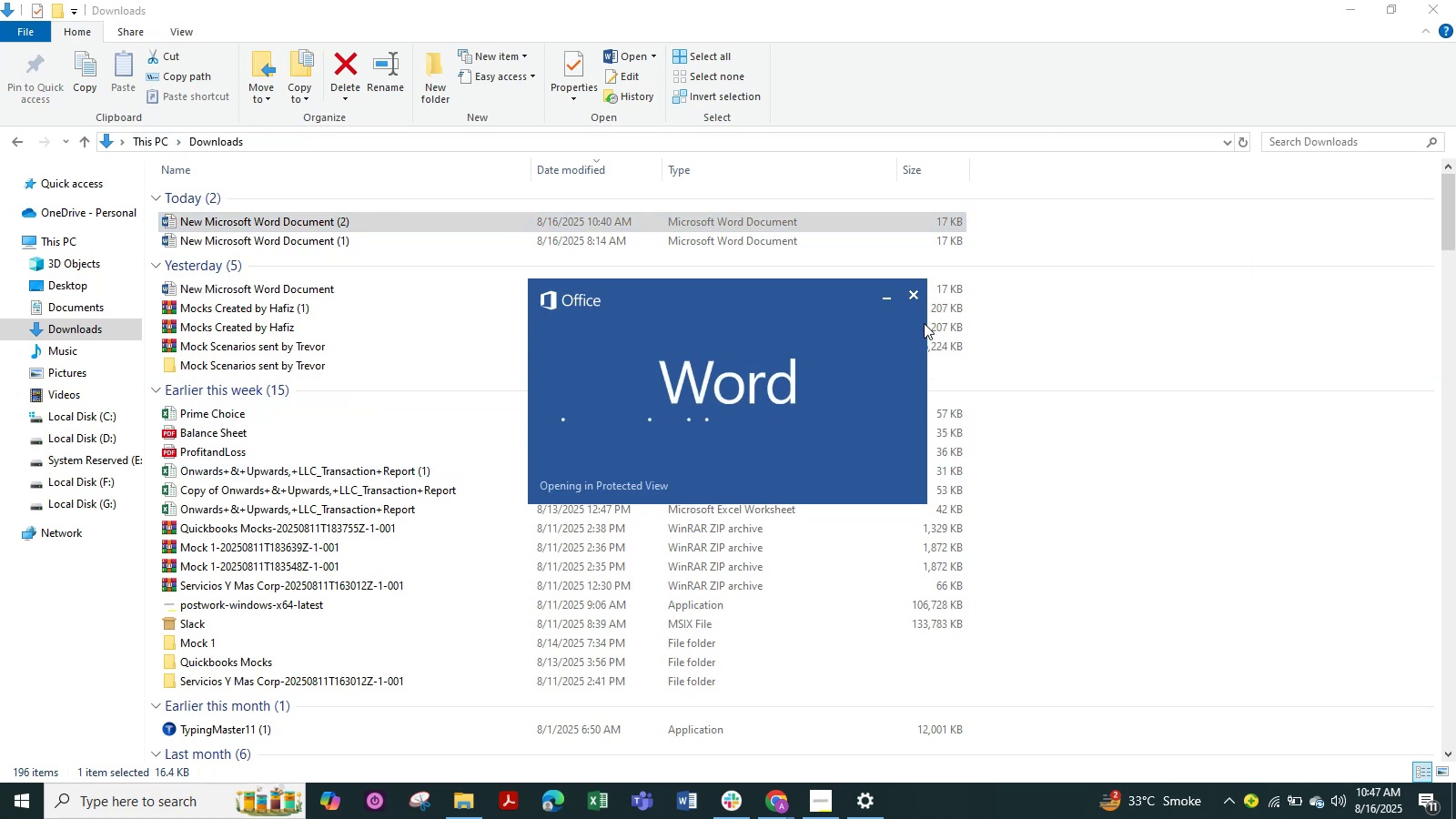 
left_click([763, 46])
 